 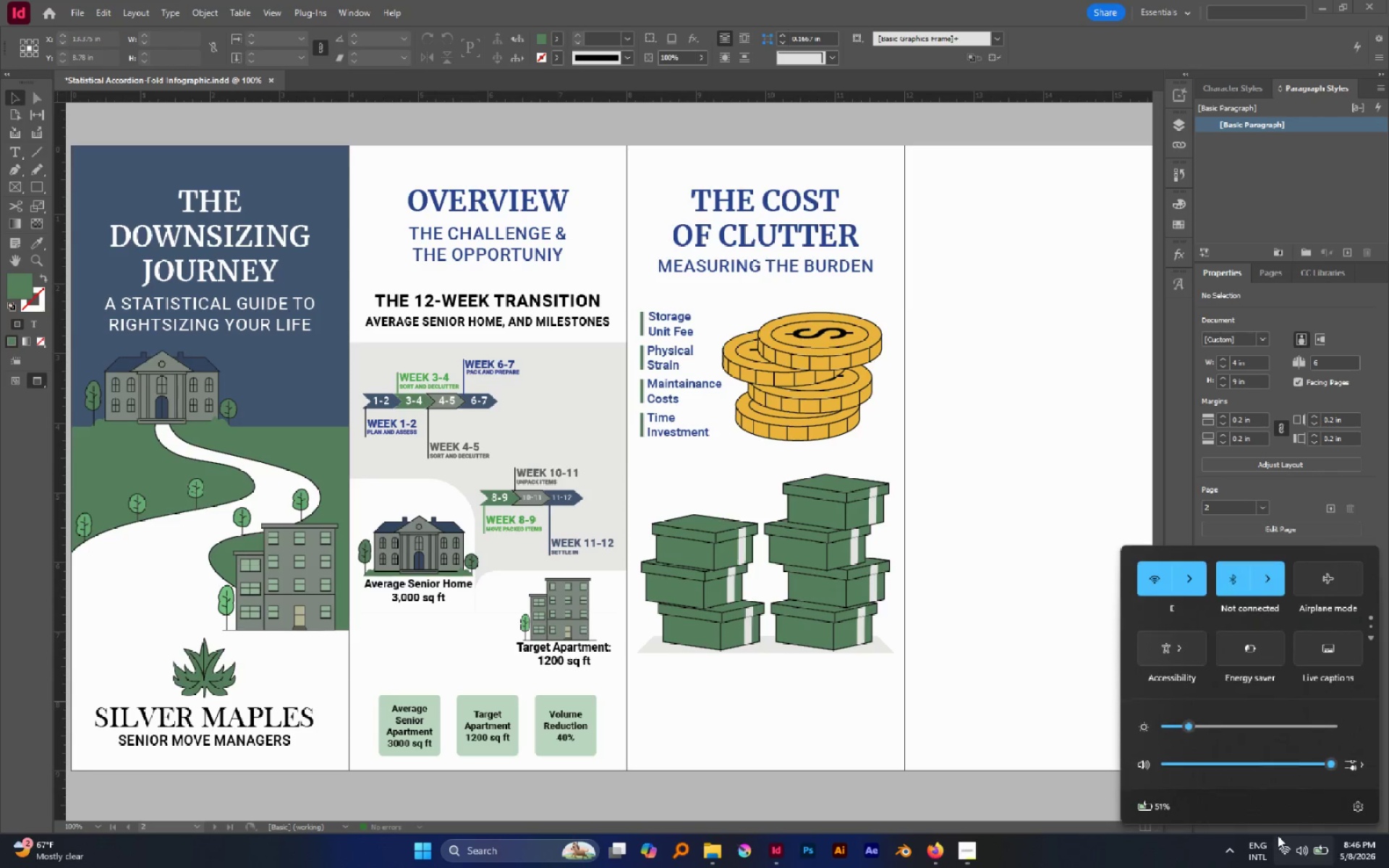 
left_click_drag(start_coordinate=[1171, 728], to_coordinate=[1187, 728])
 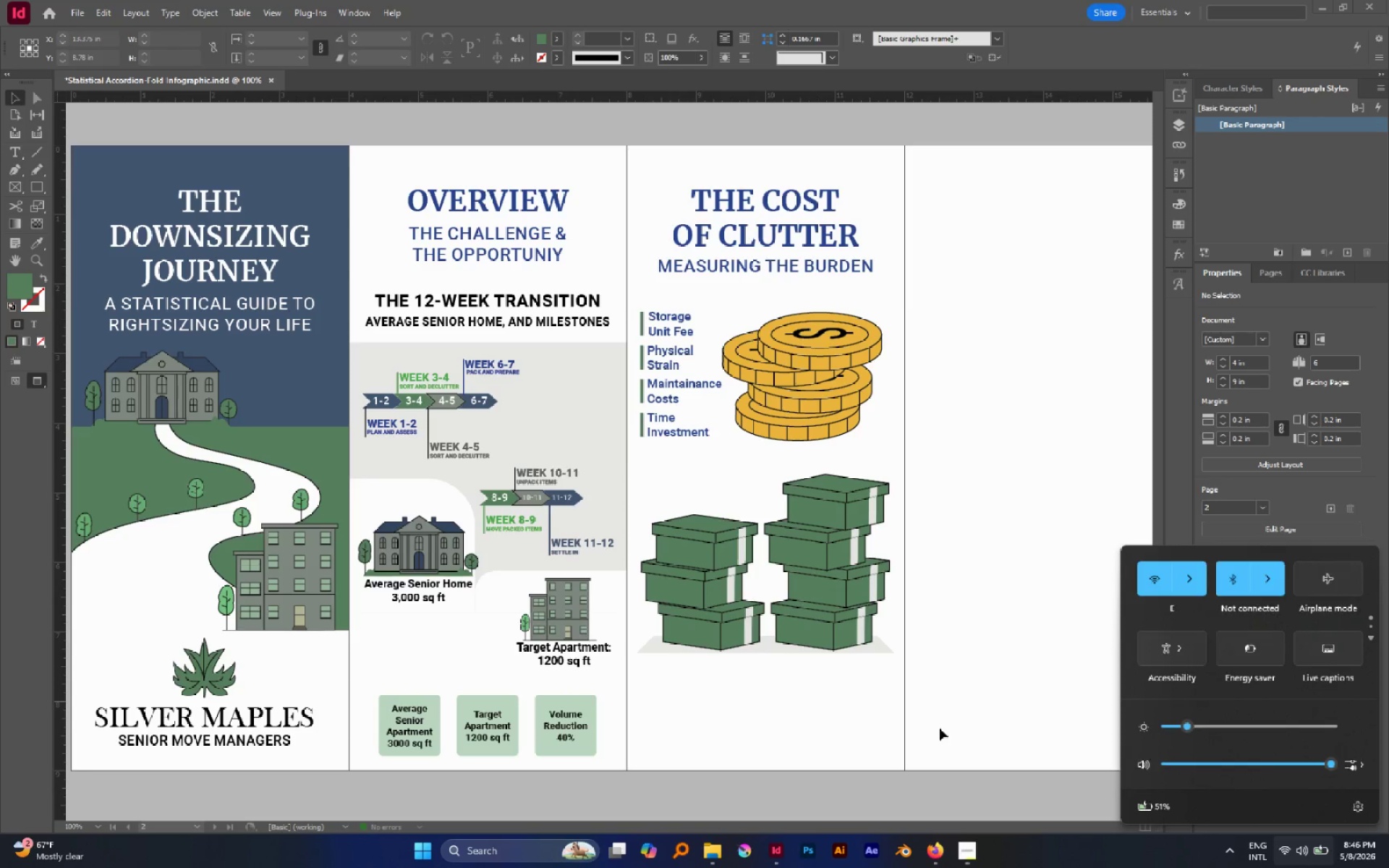 
left_click([940, 728])
 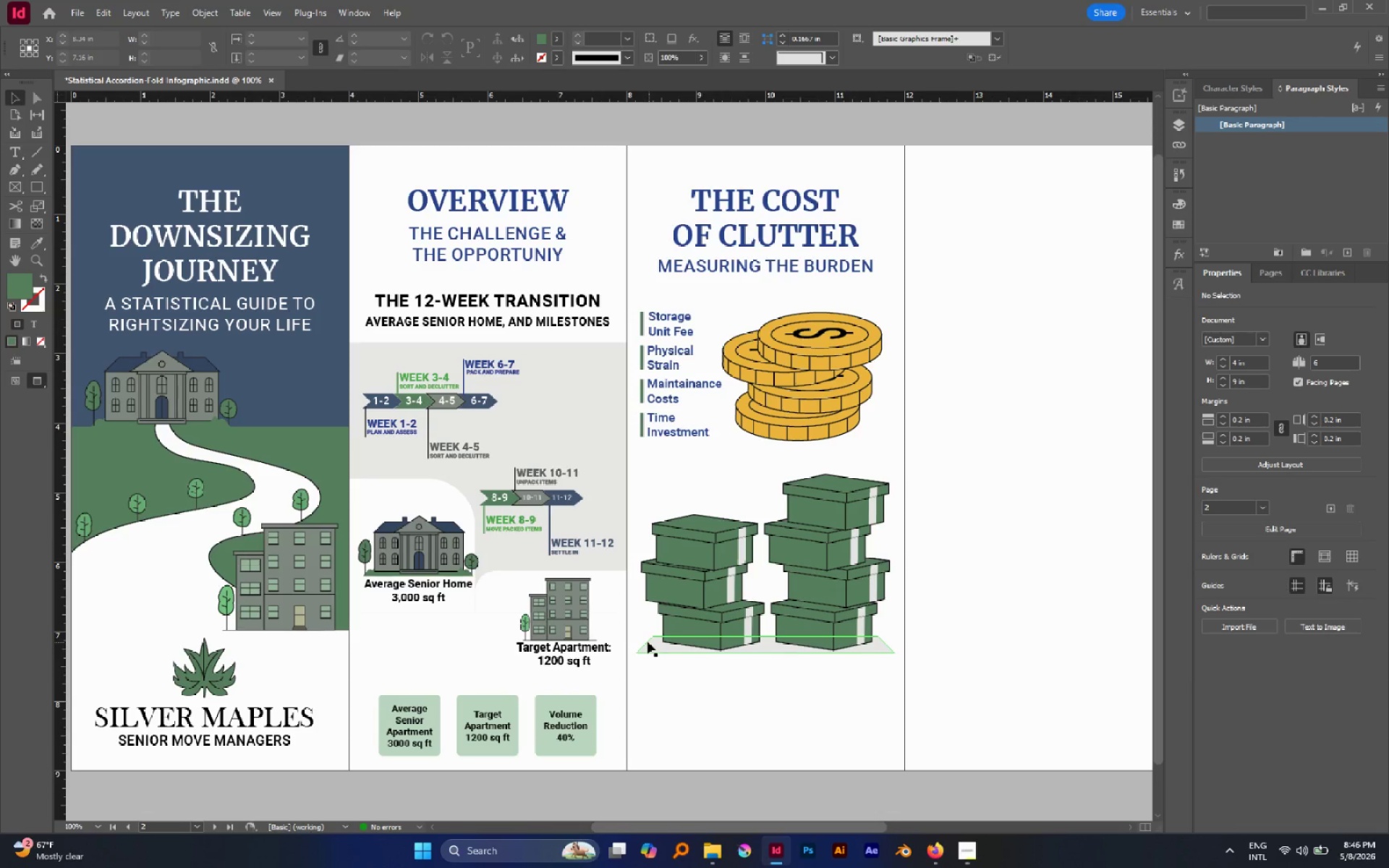 
key(A)
 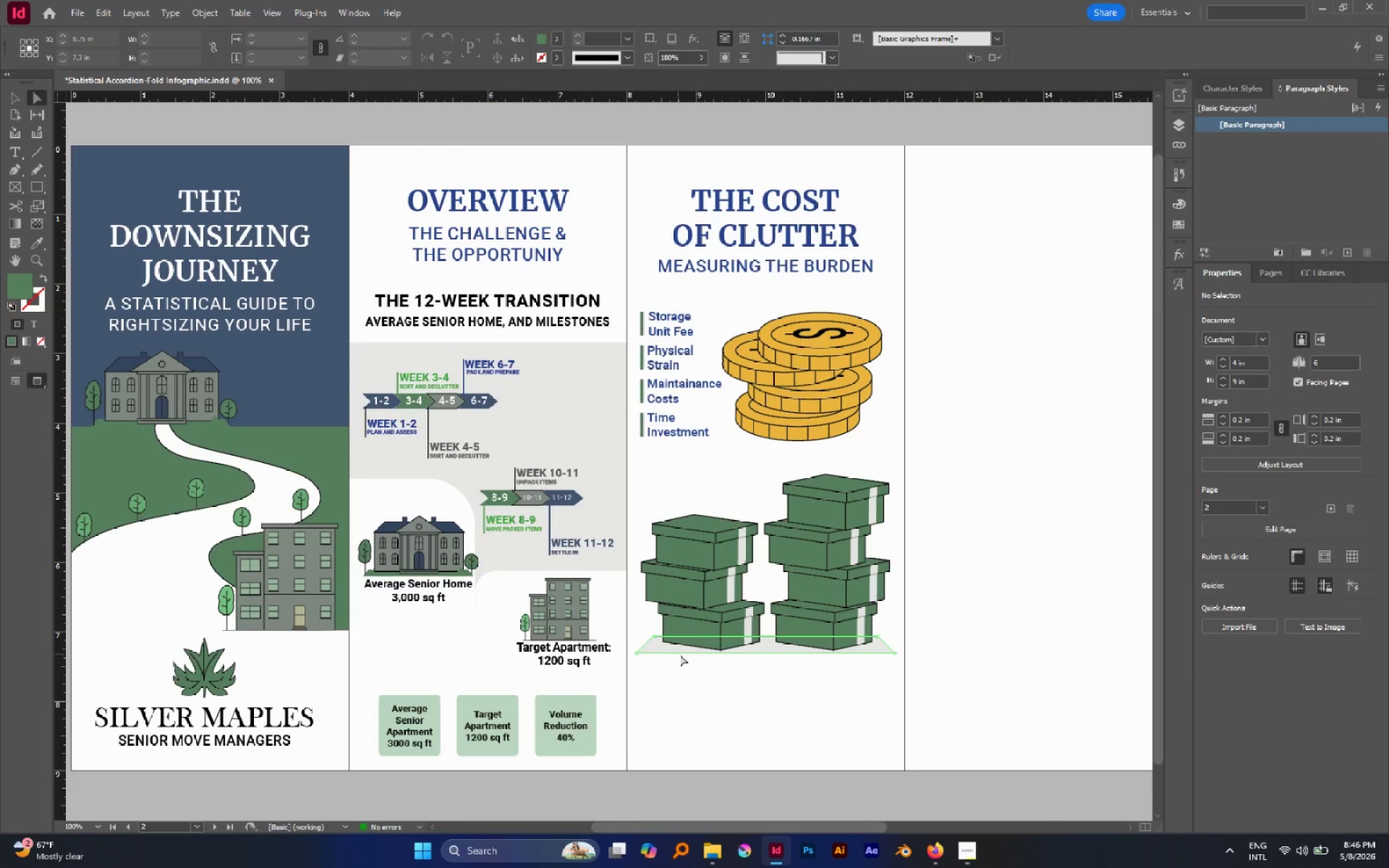 
hold_key(key=AltLeft, duration=1.86)
scroll: coordinate [681, 655], scroll_direction: none, amount: 0.0
 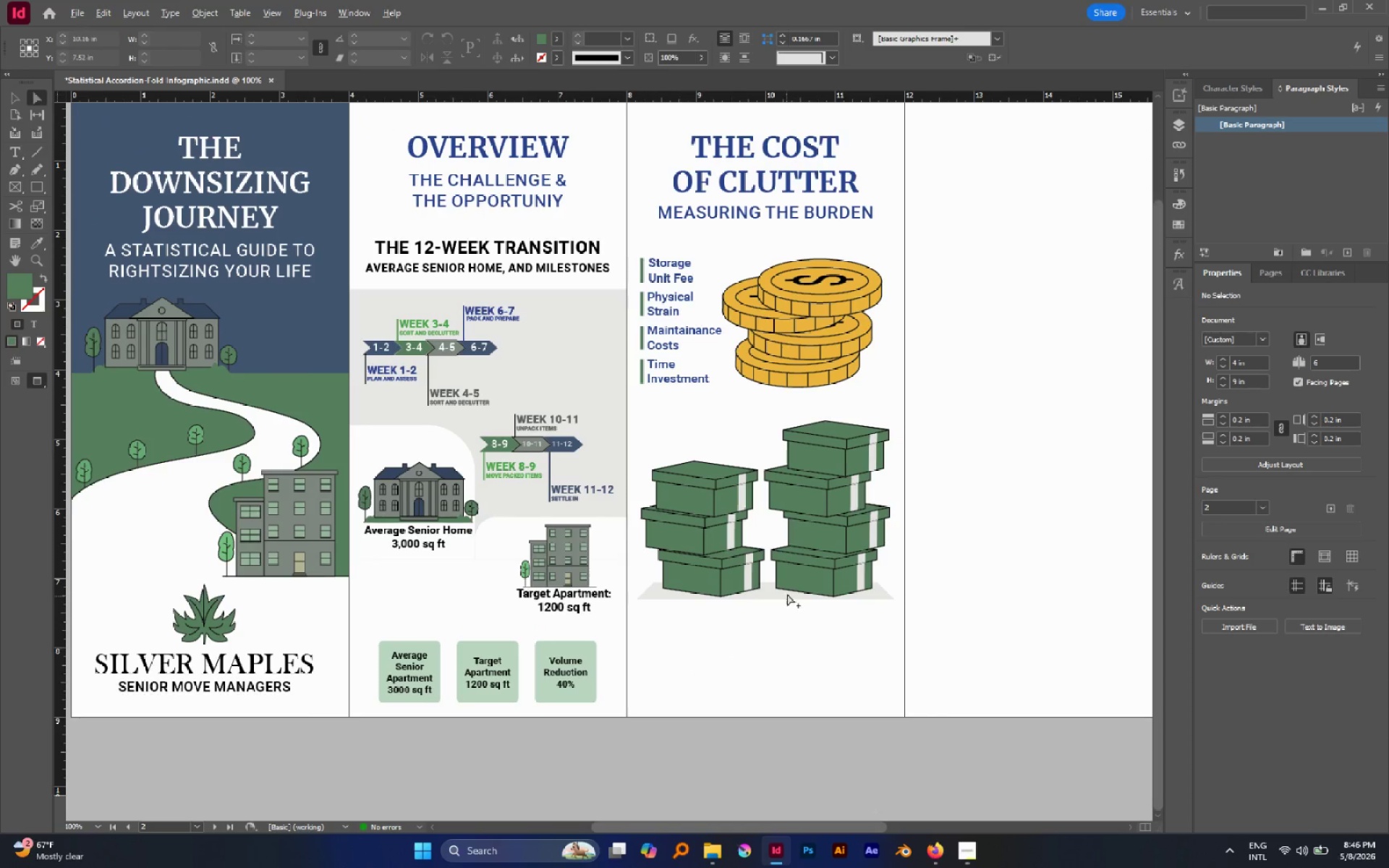 
scroll: coordinate [787, 594], scroll_direction: down, amount: 1.0
 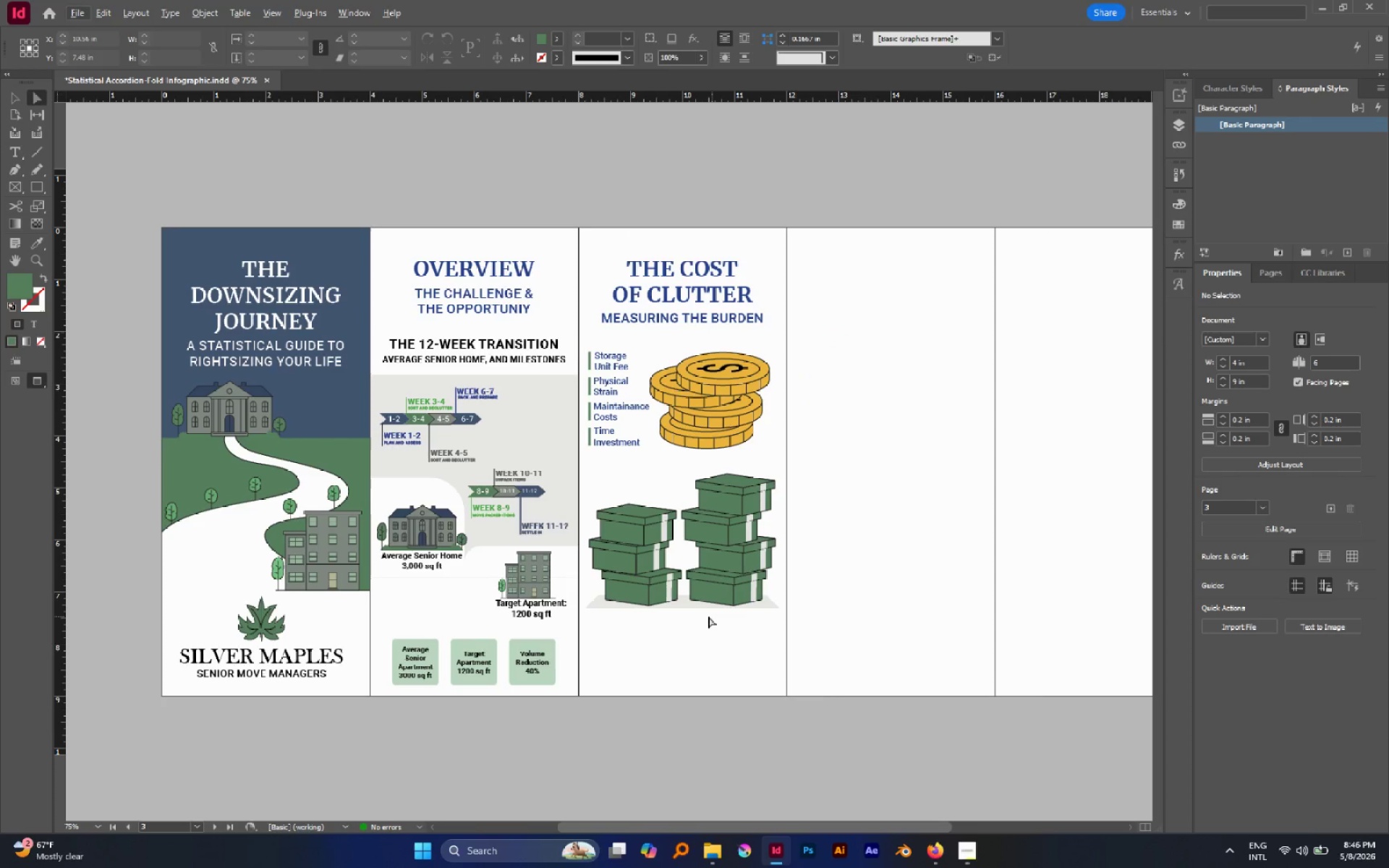 
hold_key(key=MetaLeft, duration=1.16)
scroll: coordinate [696, 616], scroll_direction: up, amount: 2.0
 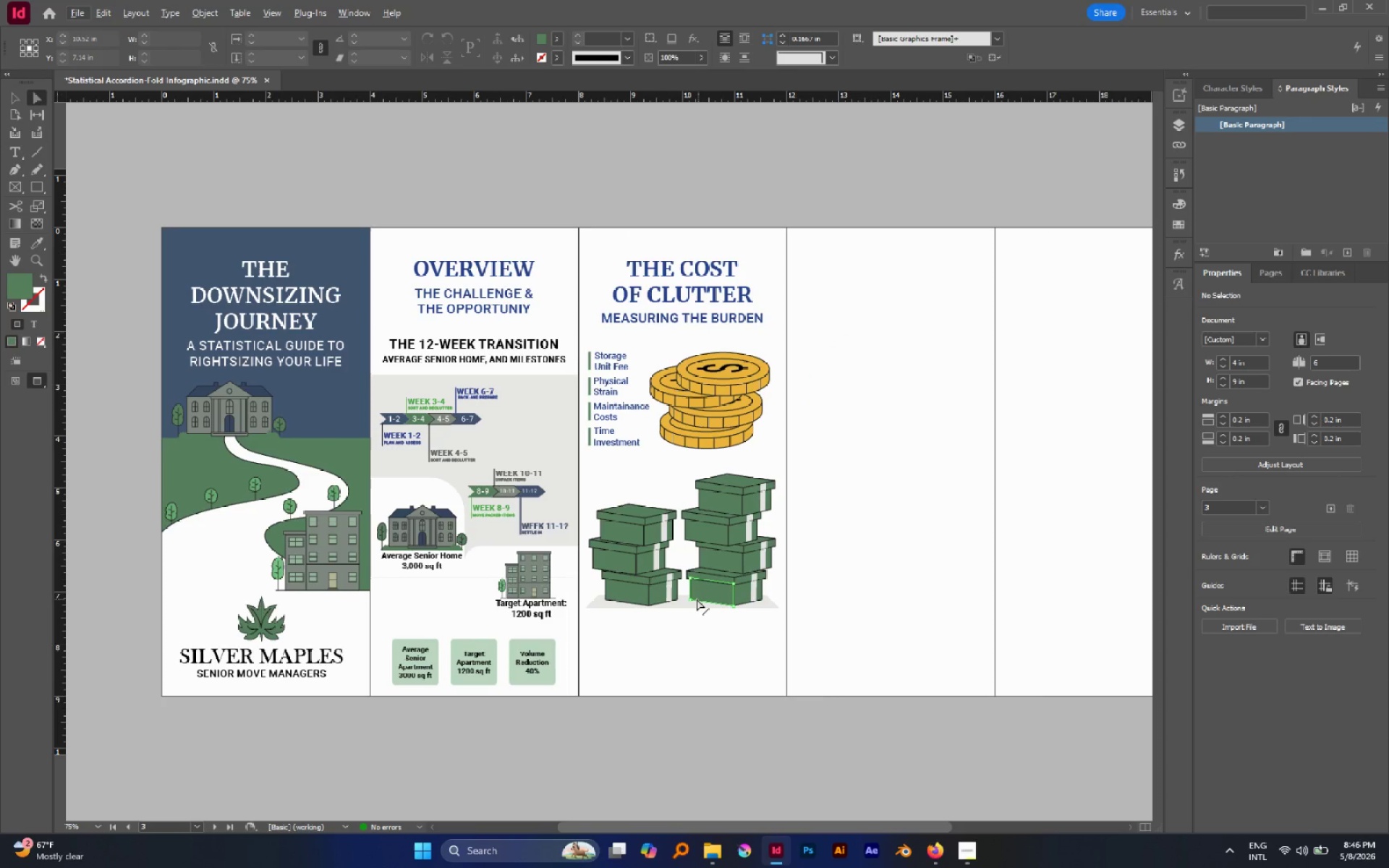 
hold_key(key=AltLeft, duration=0.72)
scroll: coordinate [697, 599], scroll_direction: up, amount: 3.0
 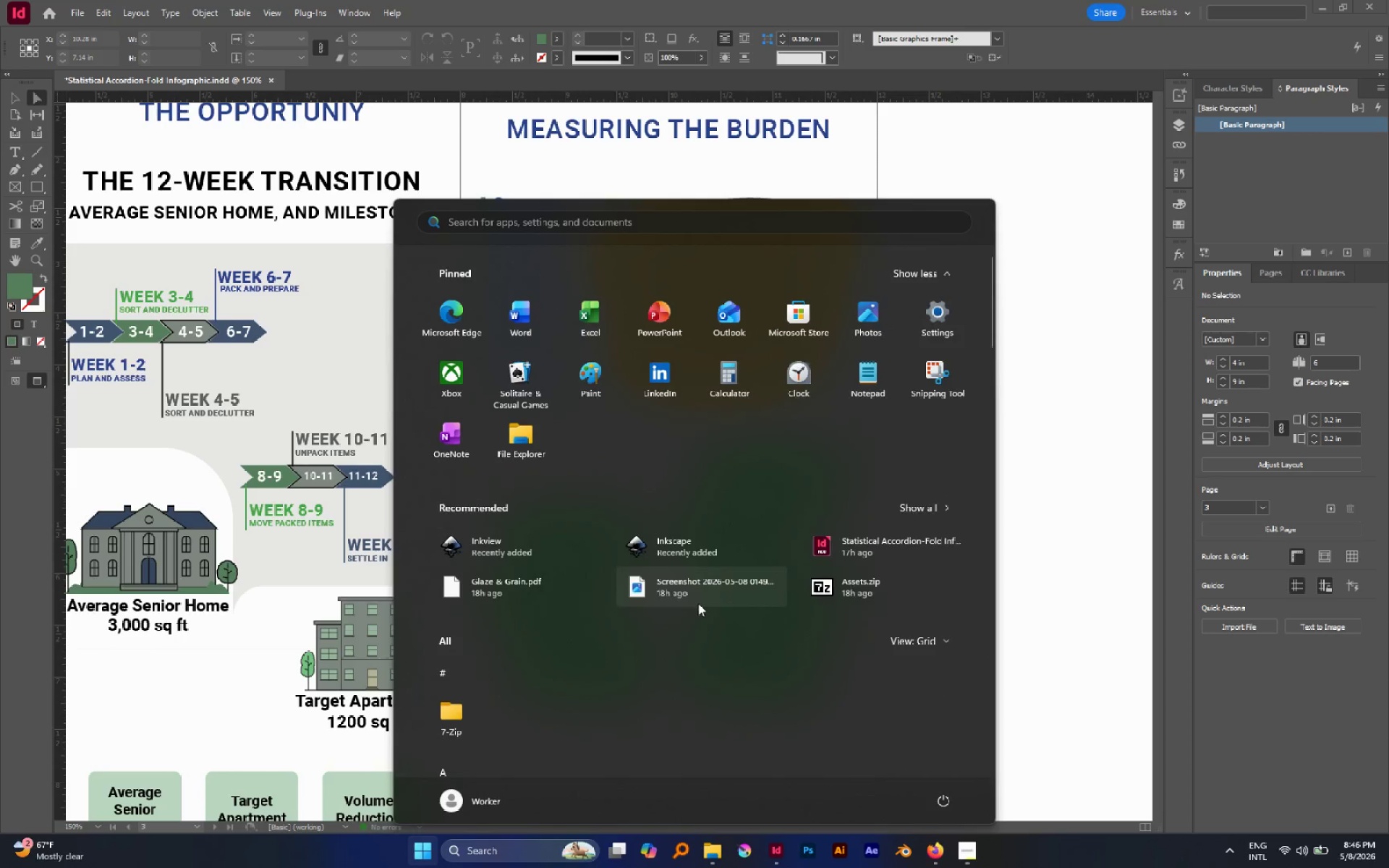 
key(Meta+MetaLeft)
 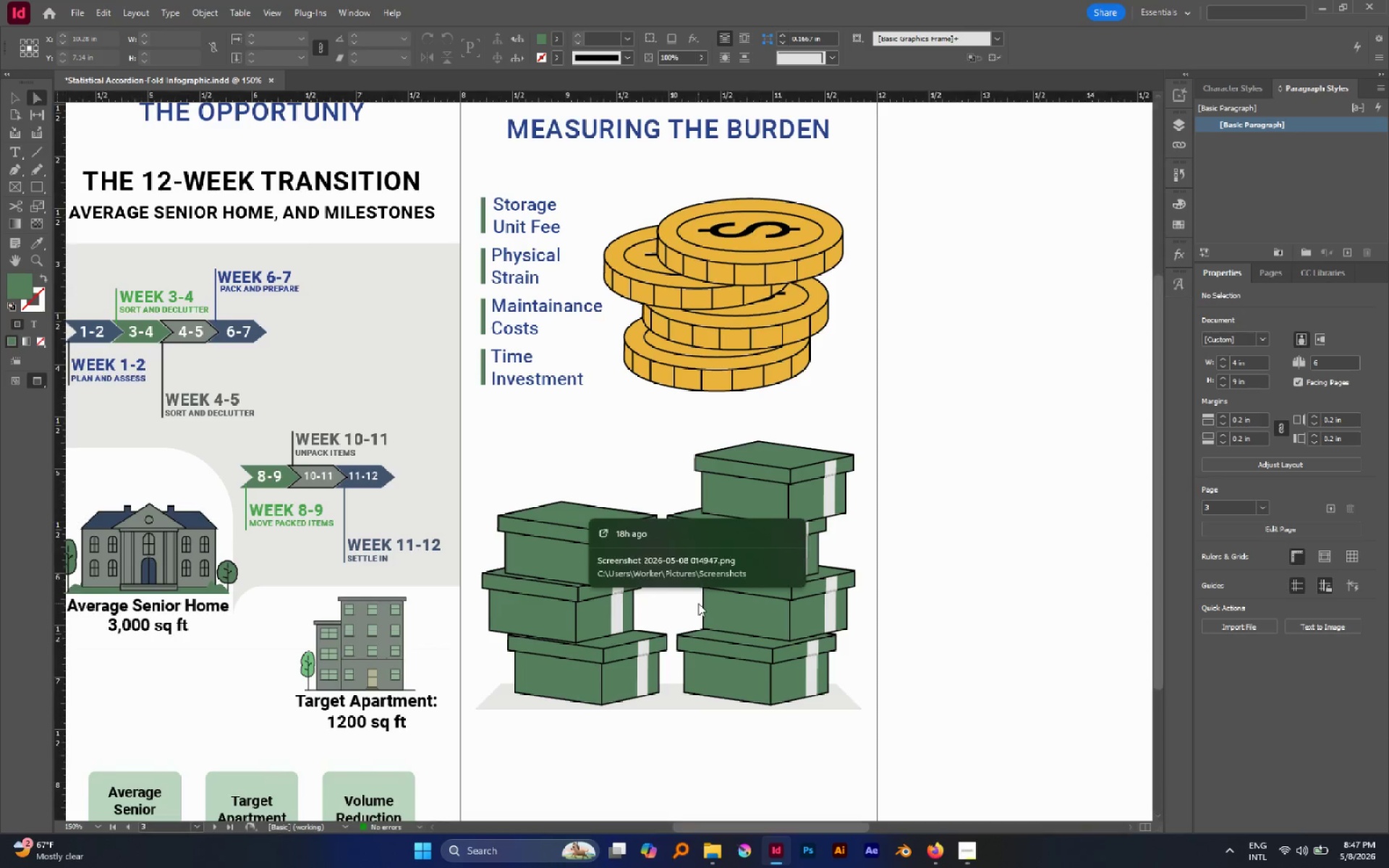 
hold_key(key=AltLeft, duration=0.52)
scroll: coordinate [698, 603], scroll_direction: none, amount: 0.0
 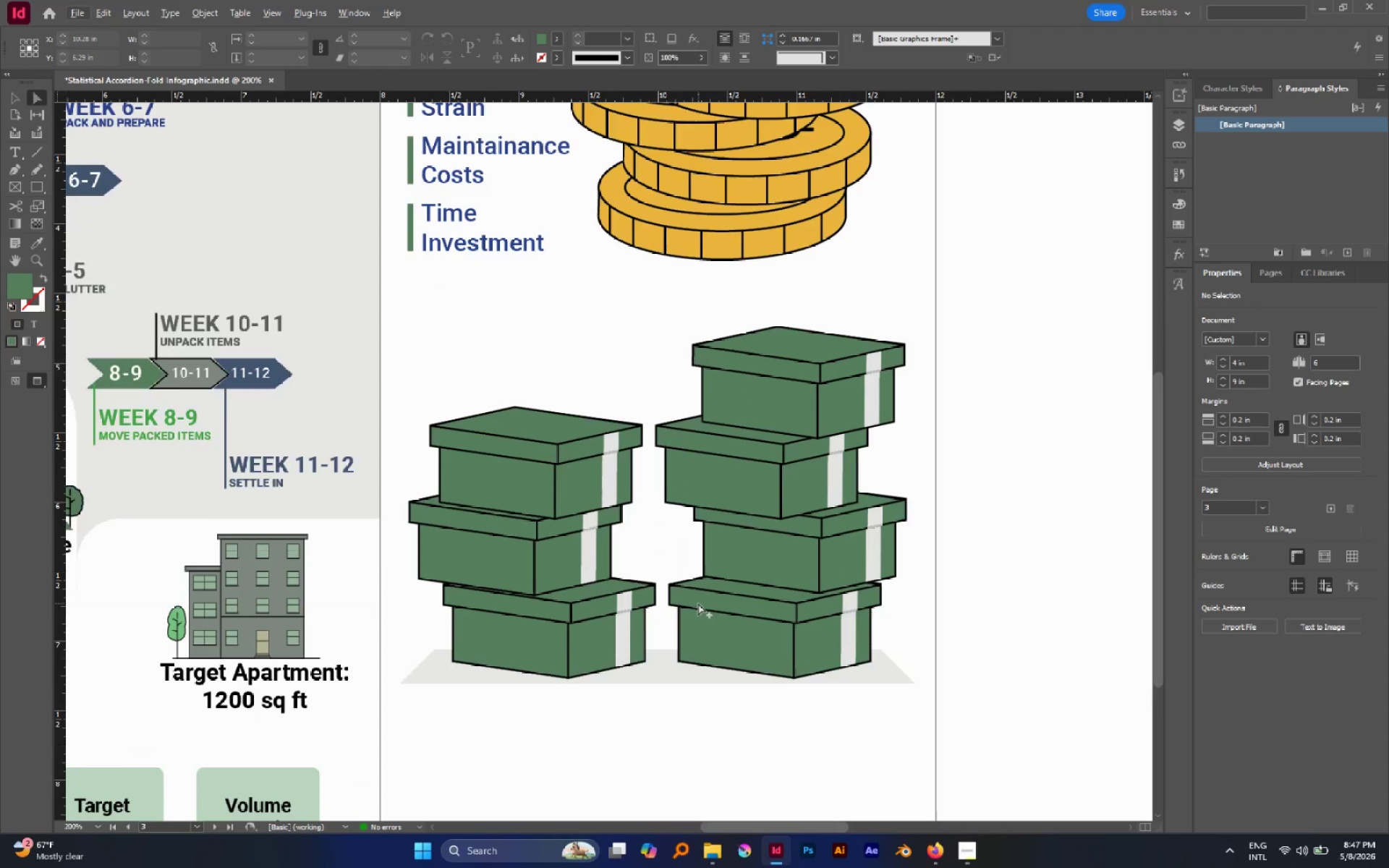 
key(V)
 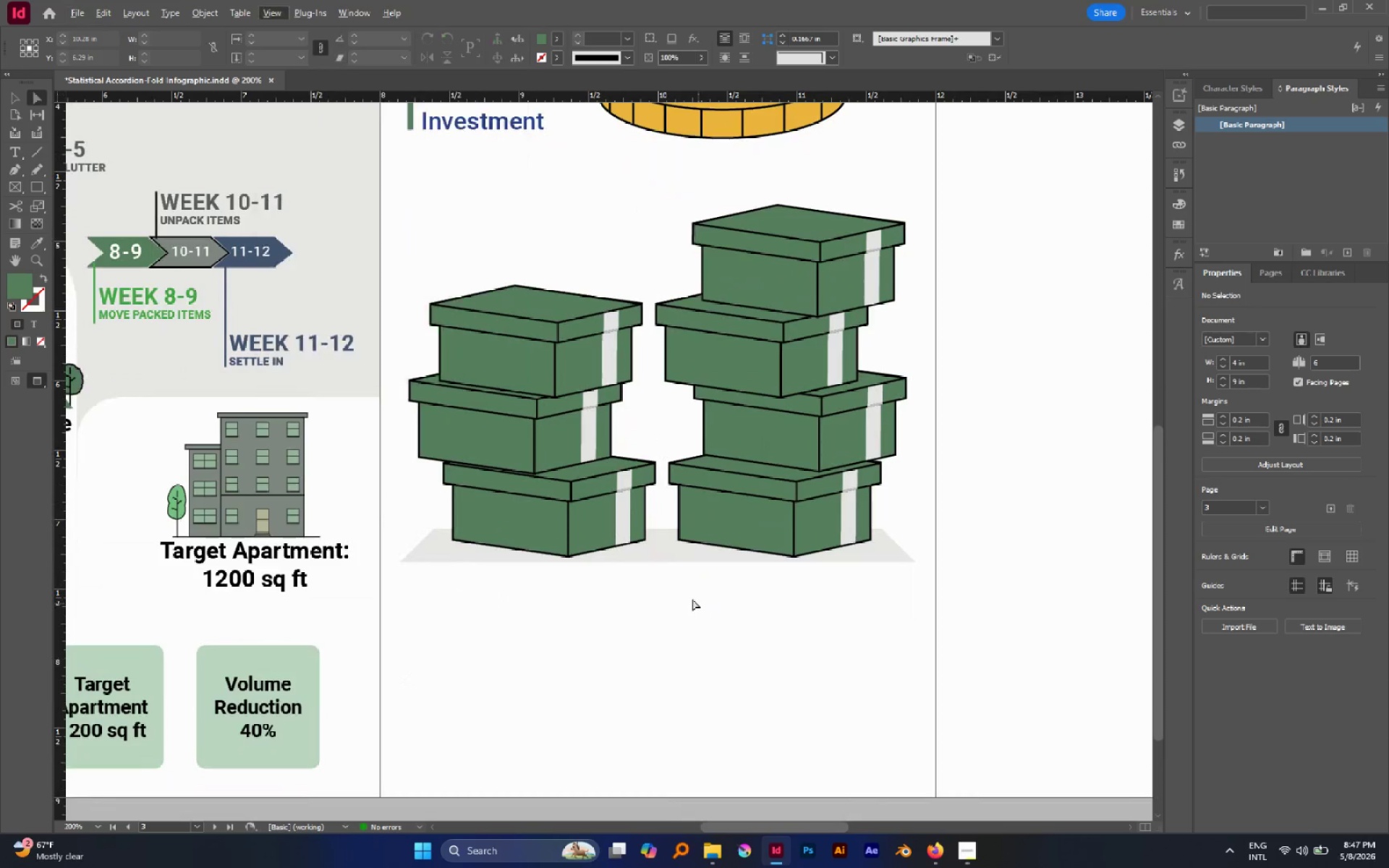 
scroll: coordinate [698, 603], scroll_direction: down, amount: 3.0
 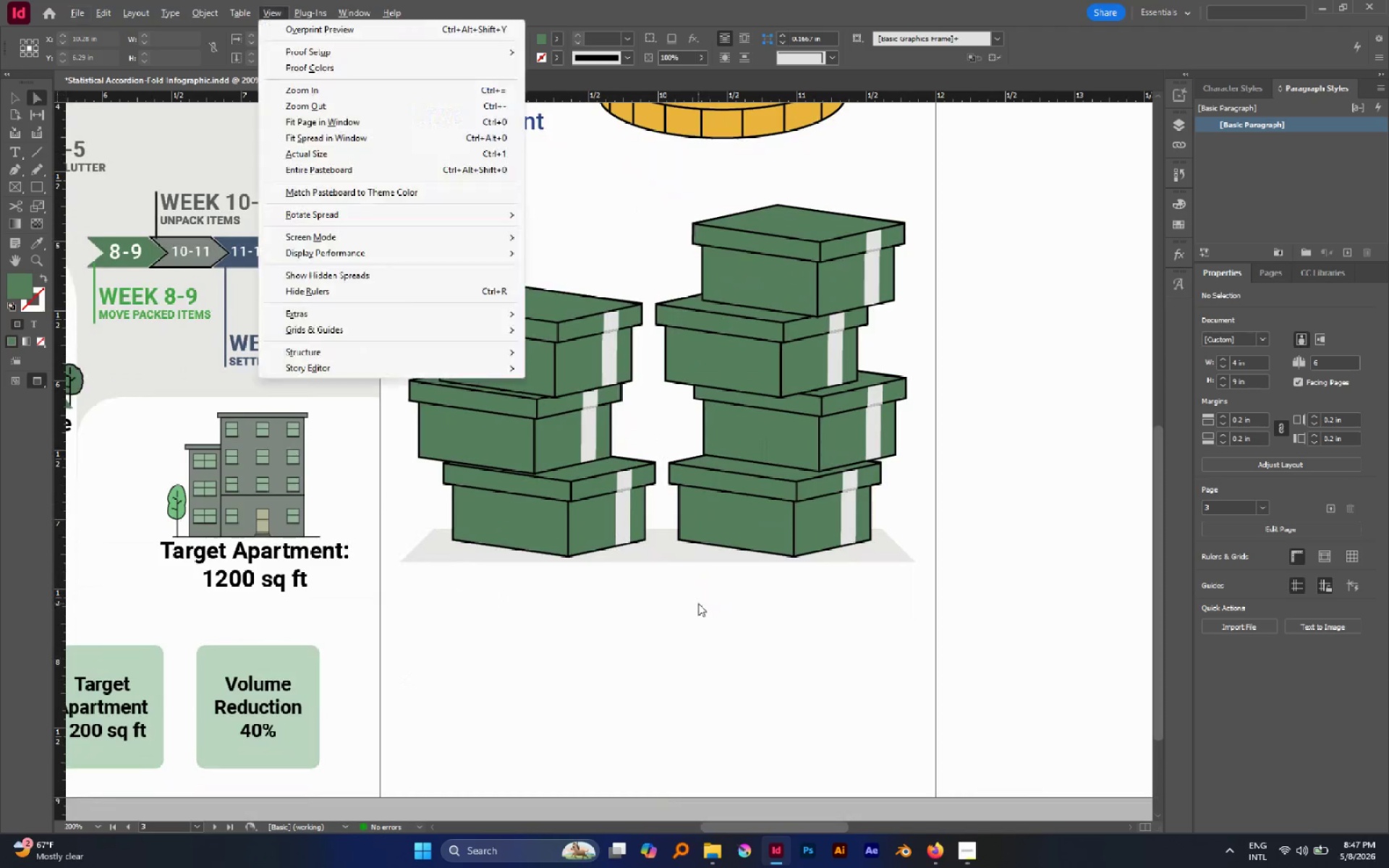 
left_click([692, 599])
 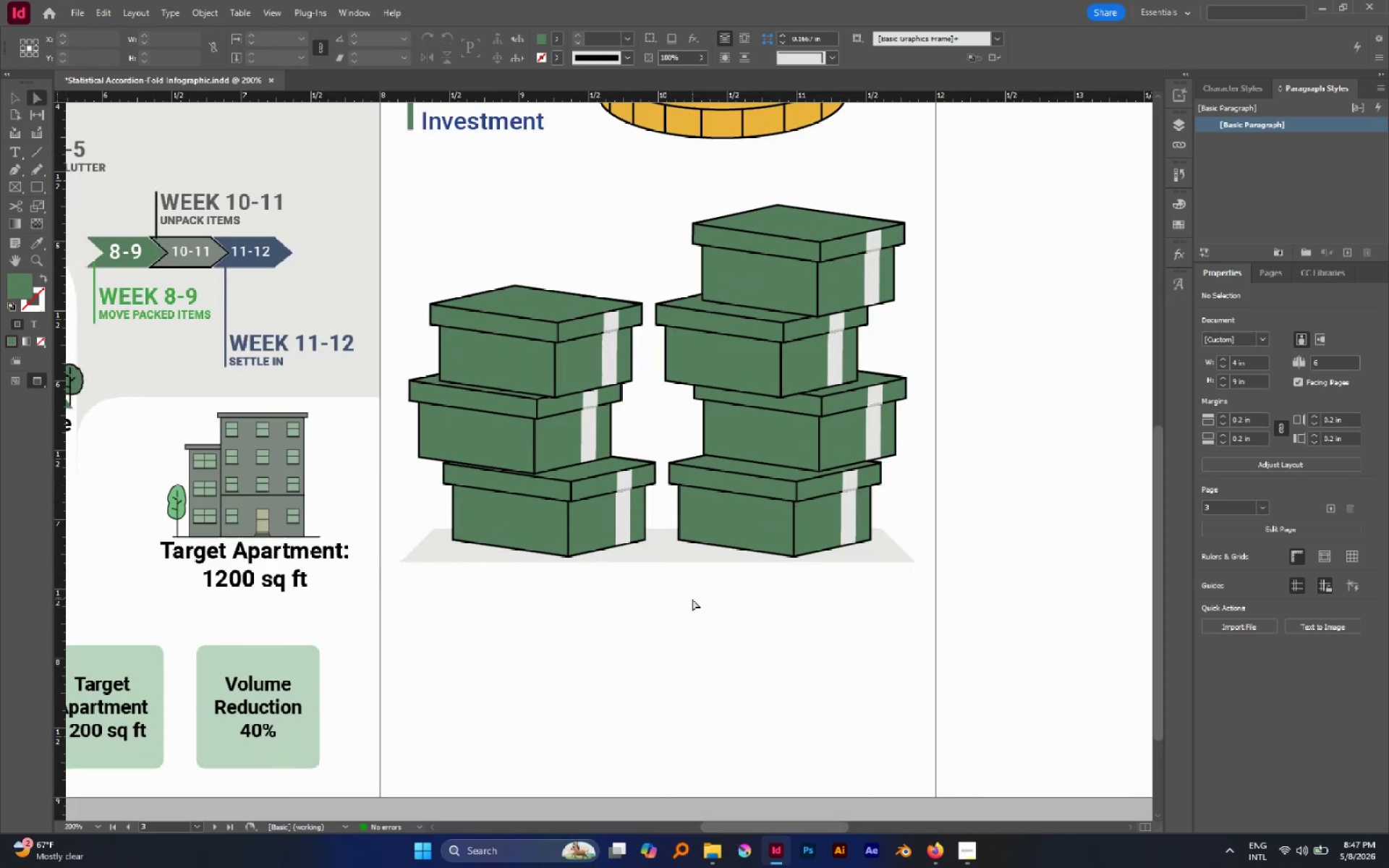 
key(V)
 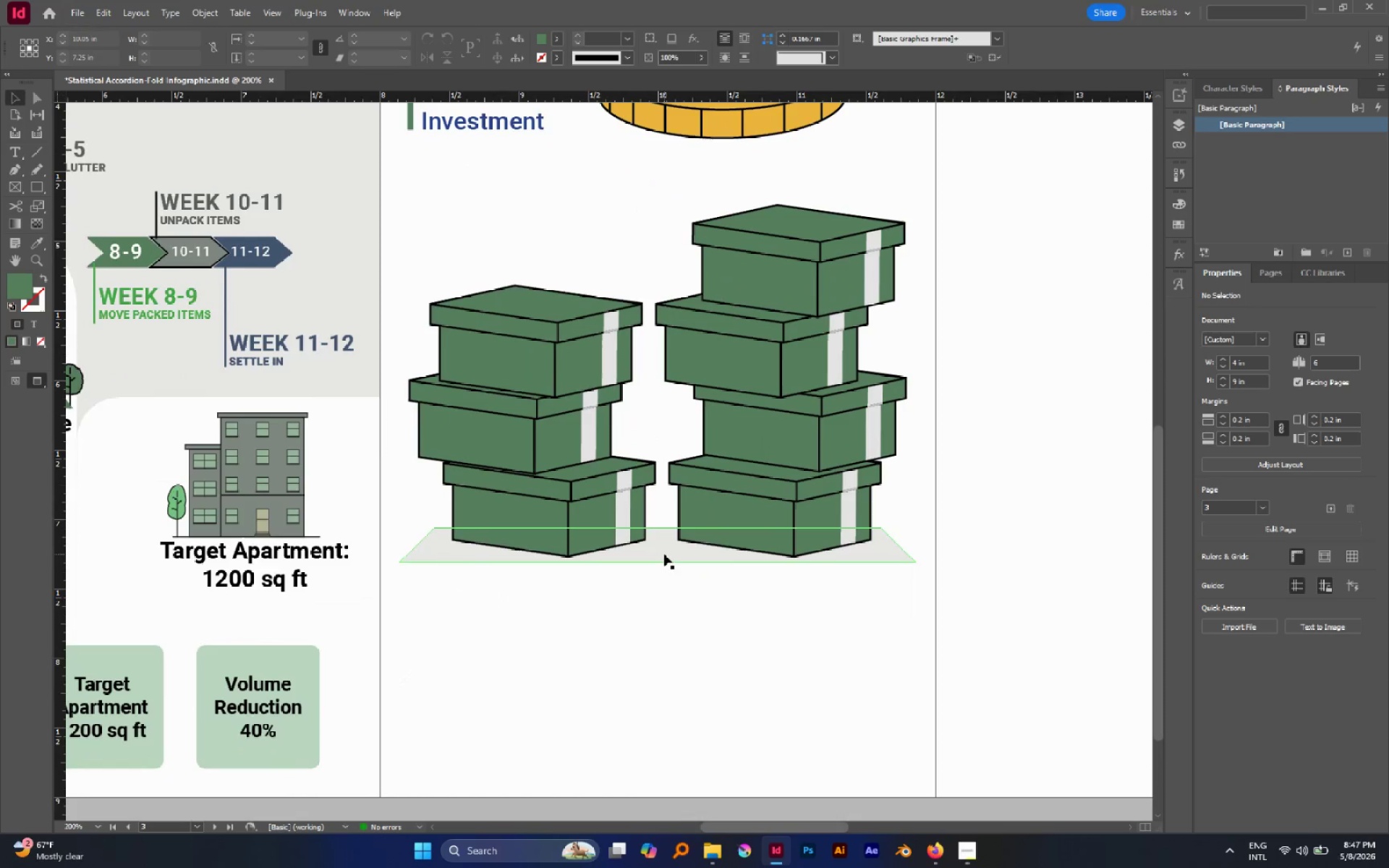 
left_click([664, 554])
 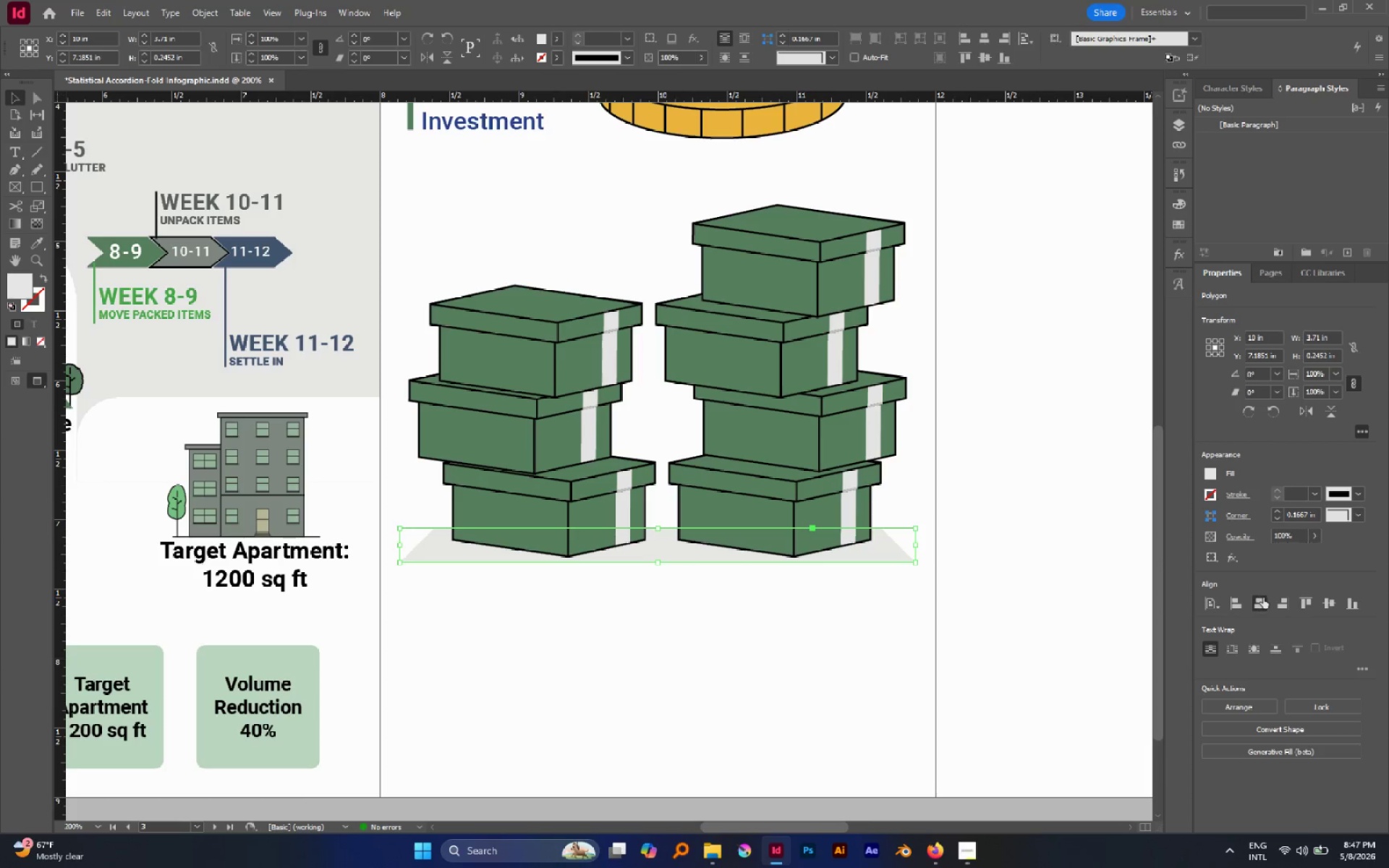 
double_click([1263, 597])
 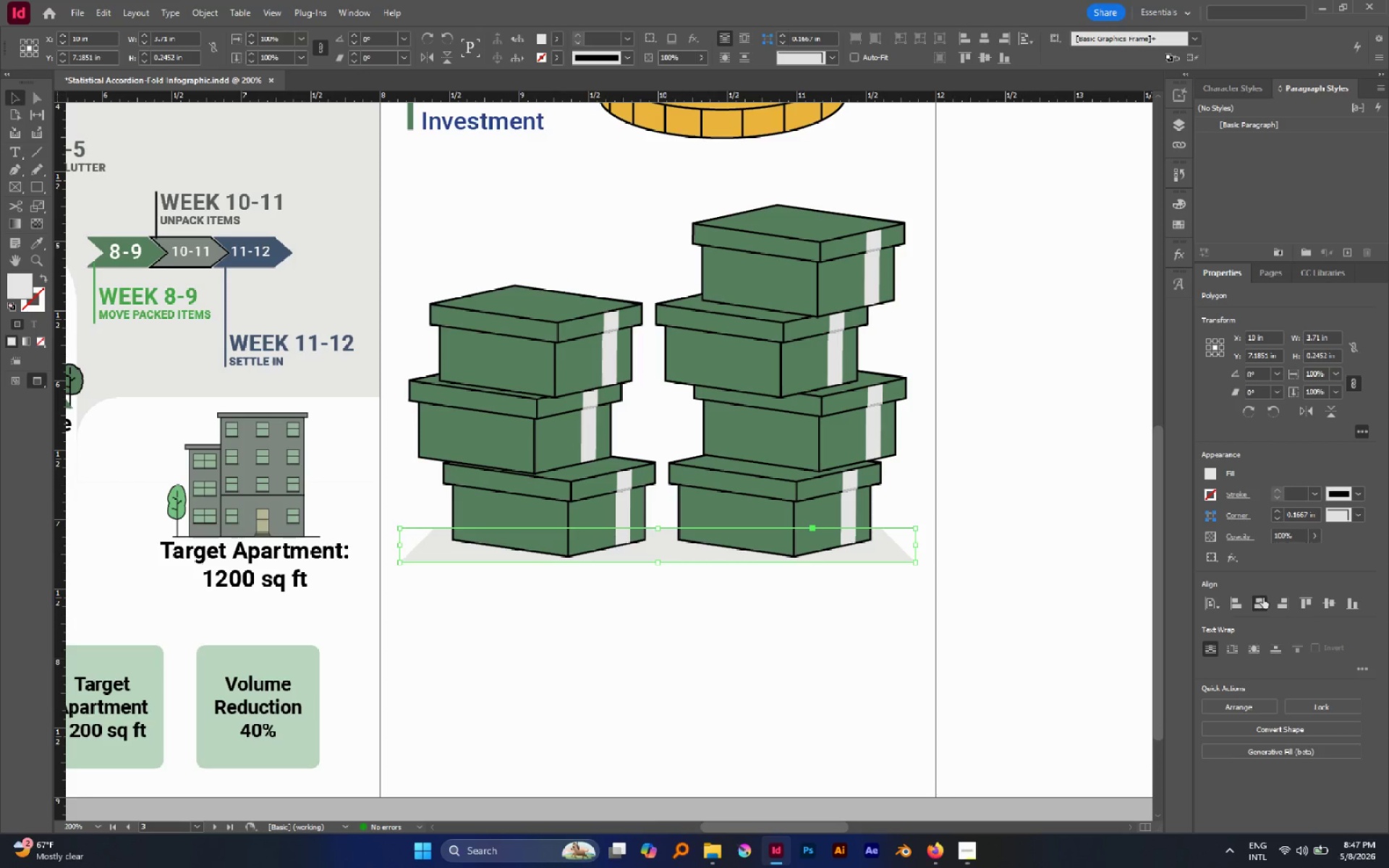 
triple_click([1263, 597])
 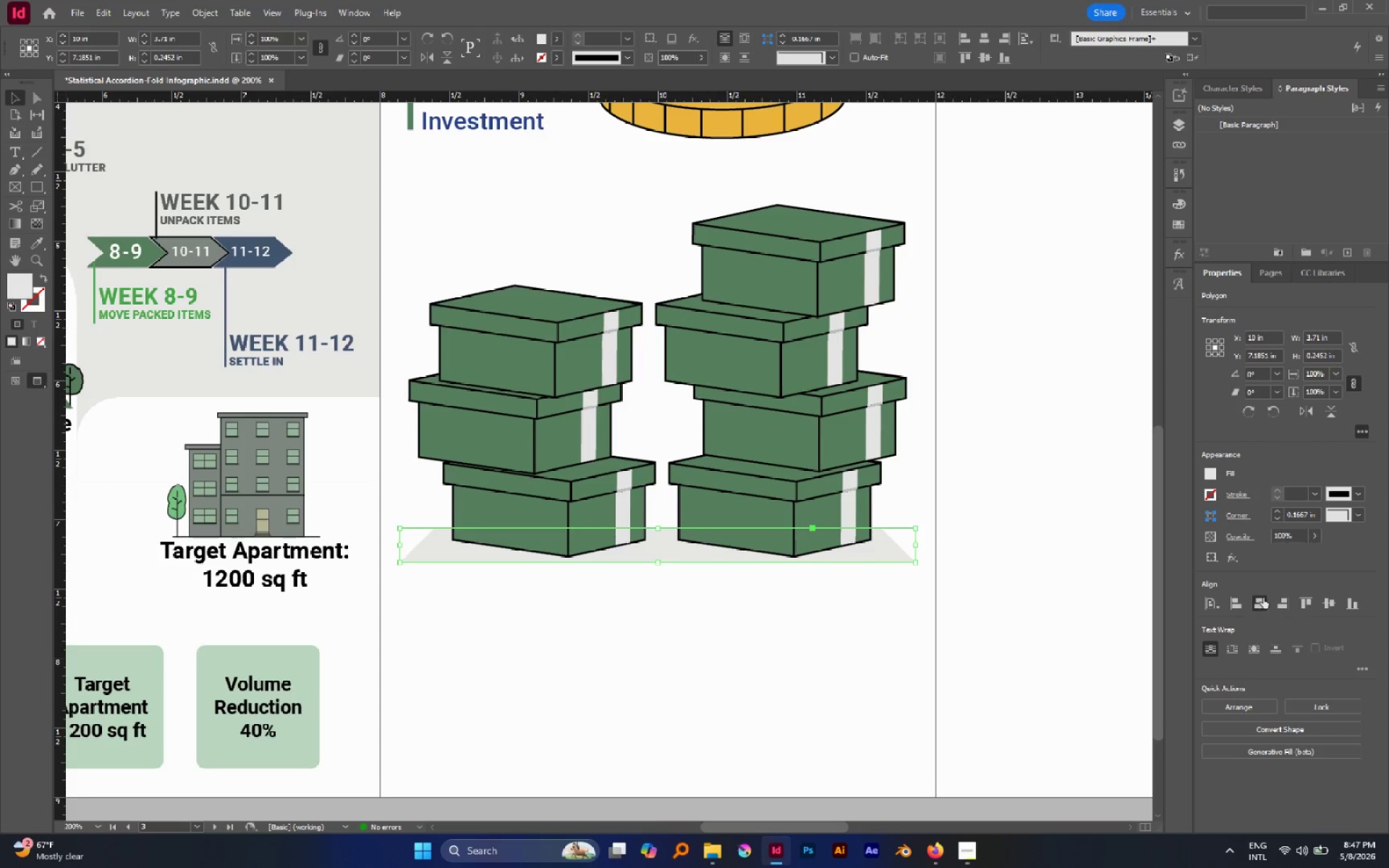 
triple_click([1263, 597])
 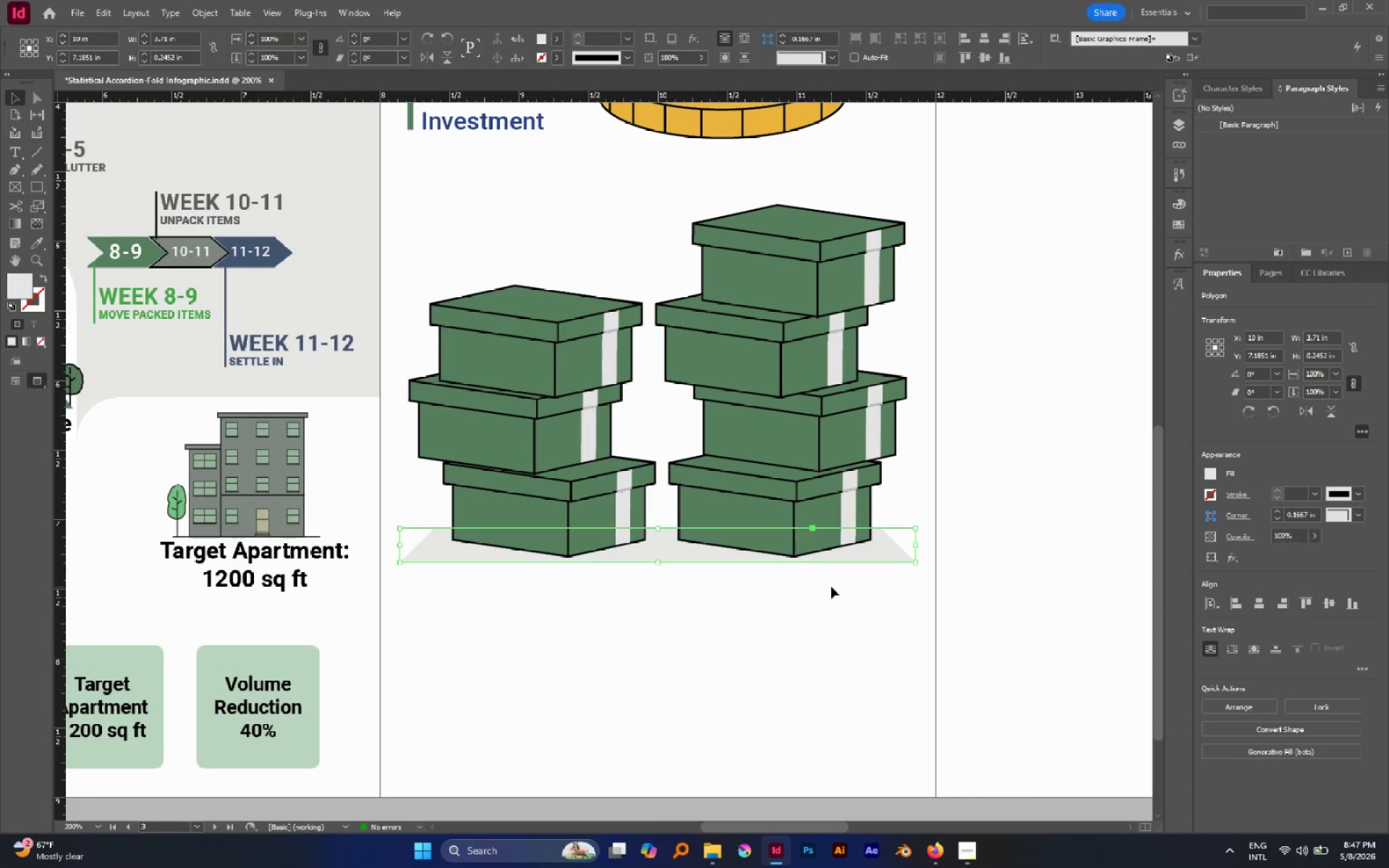 
left_click([831, 587])
 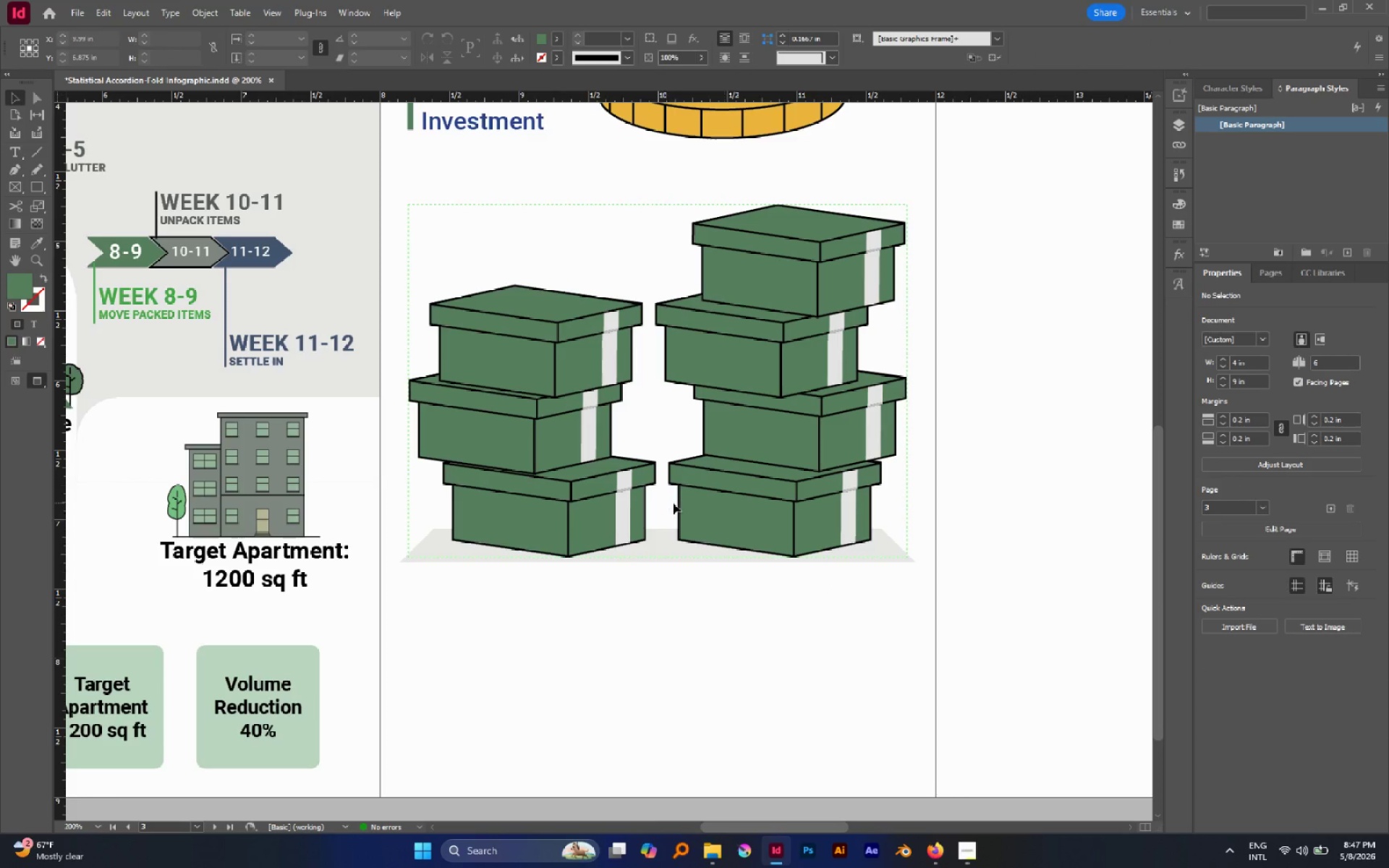 
left_click([722, 503])
 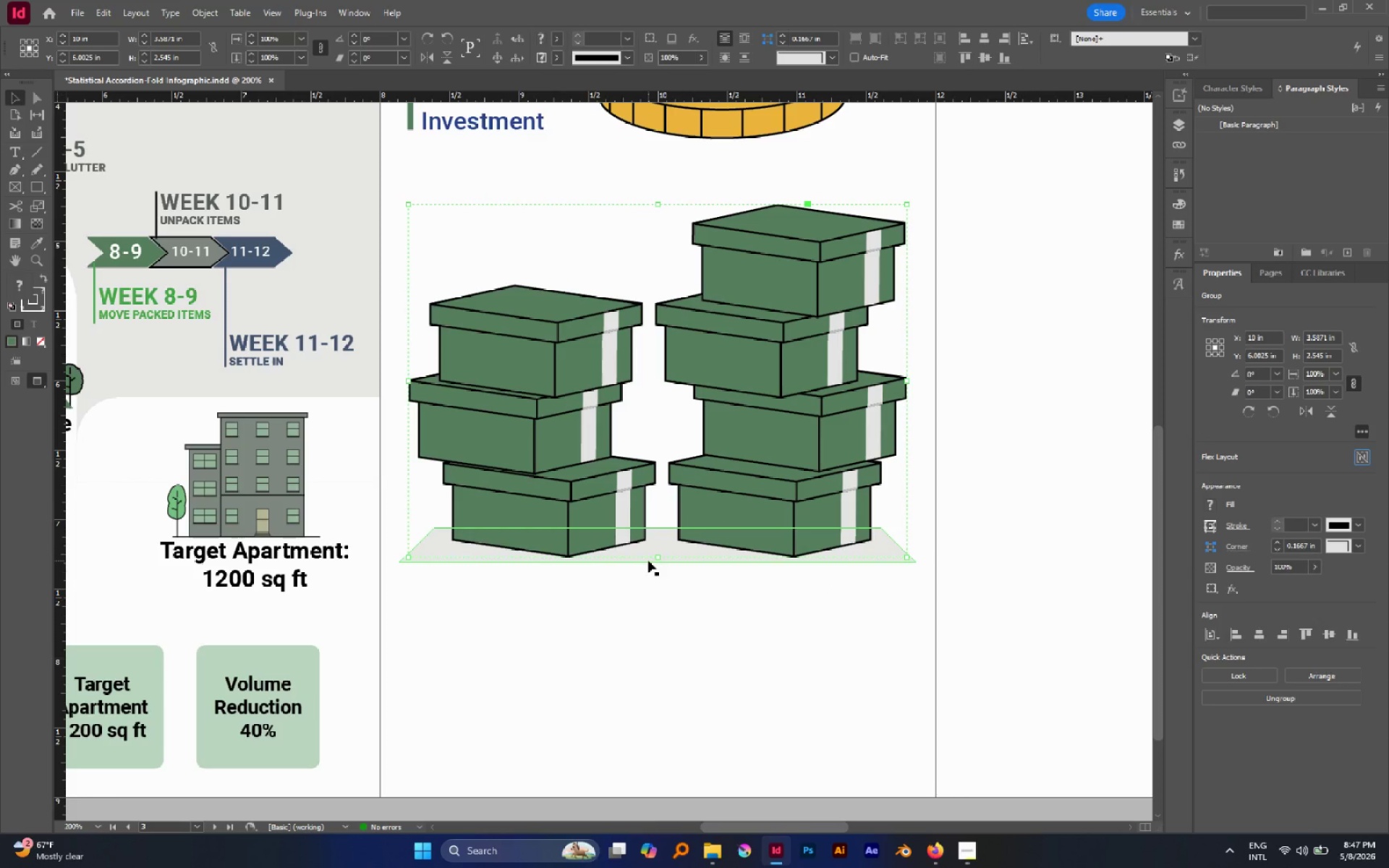 
left_click([662, 610])
 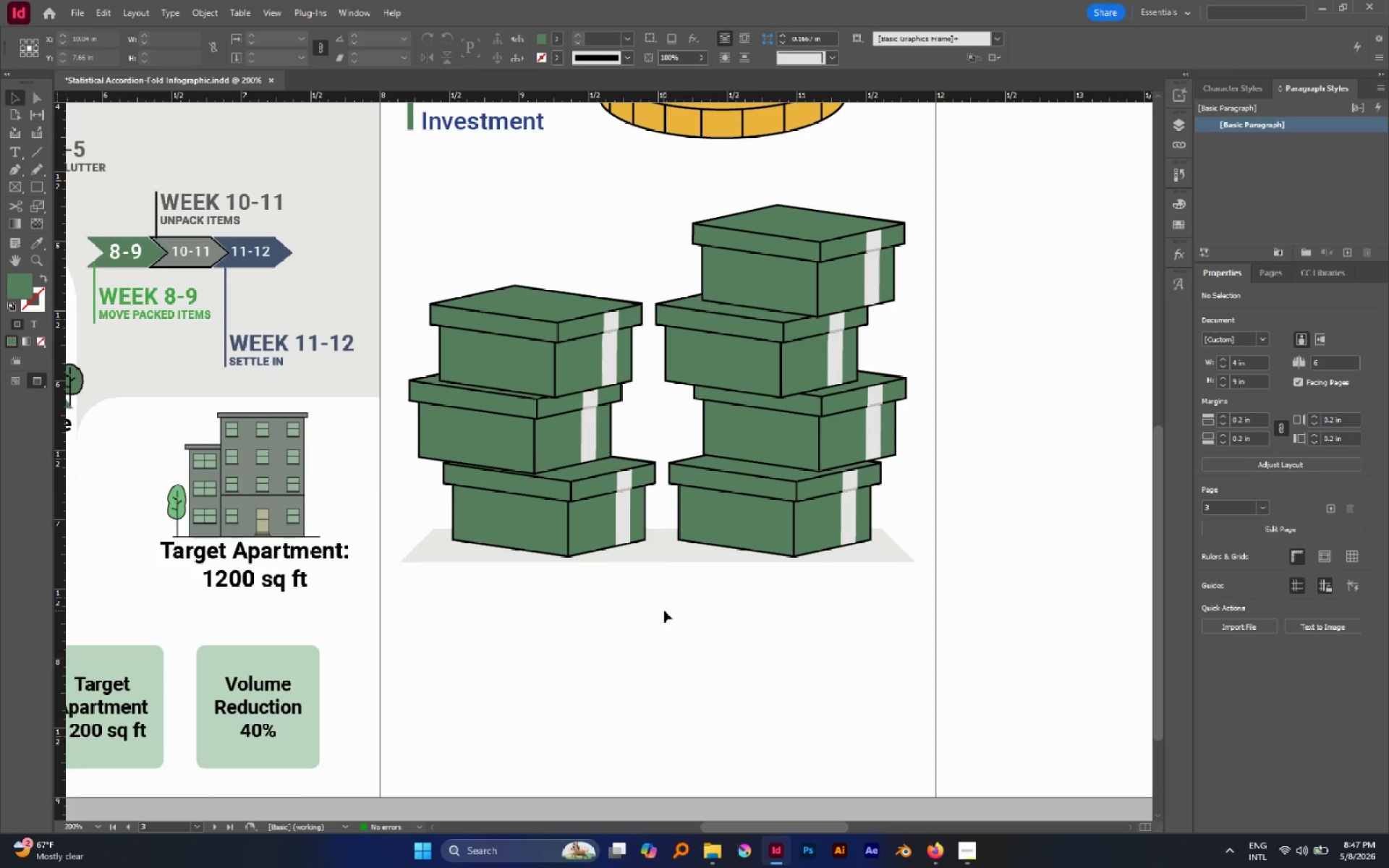 
key(A)
 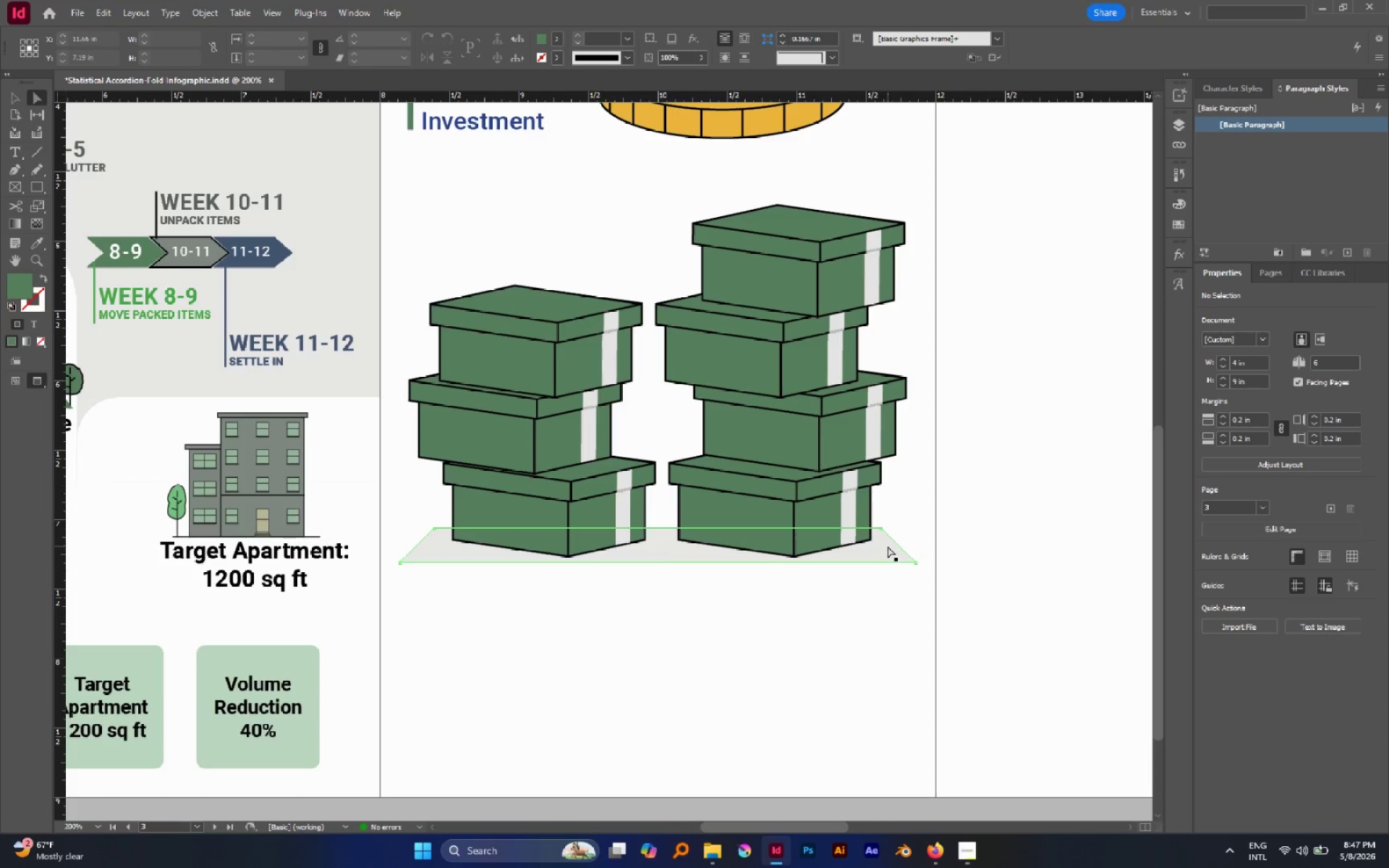 
key(V)
 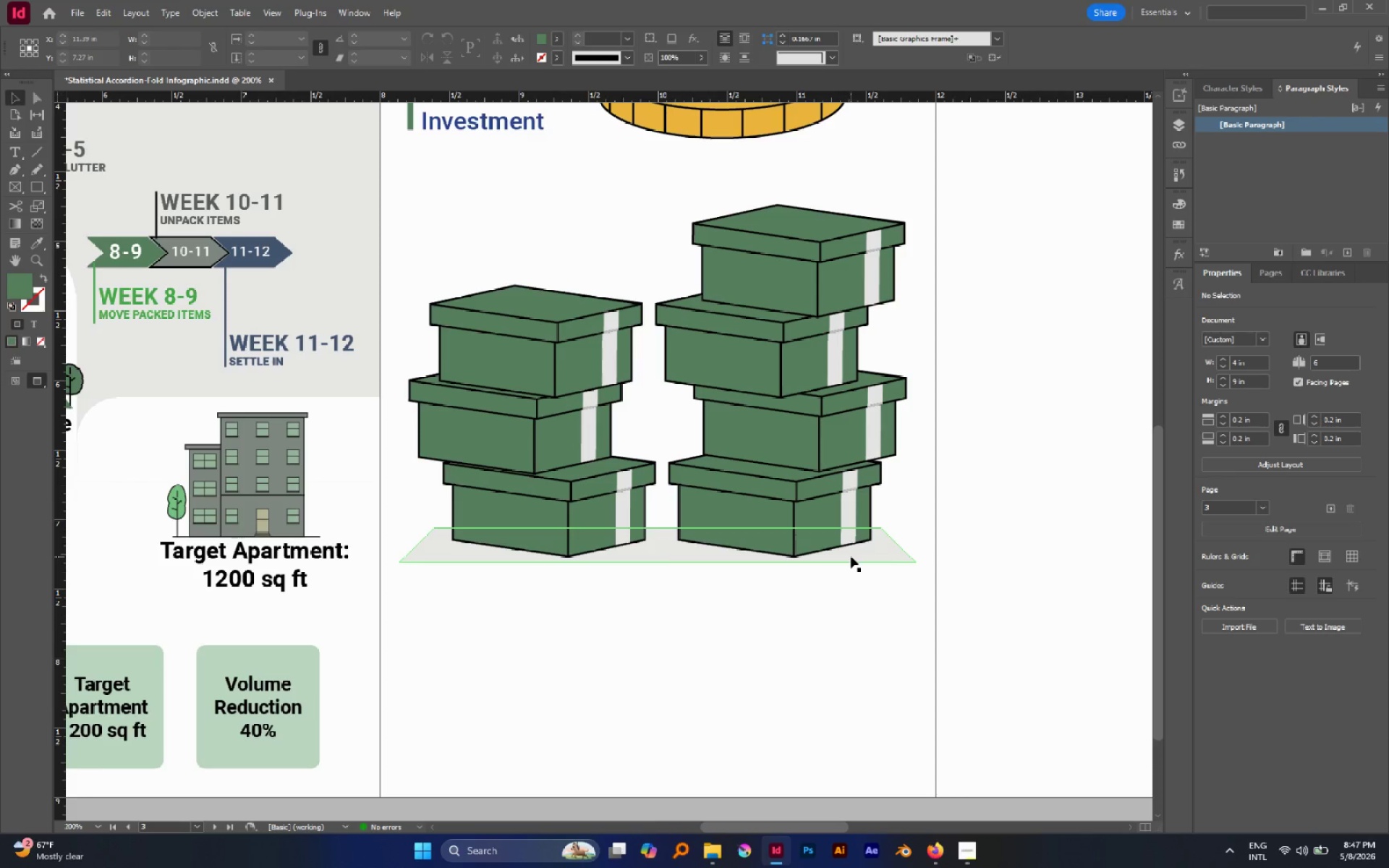 
left_click_drag(start_coordinate=[851, 556], to_coordinate=[854, 556])
 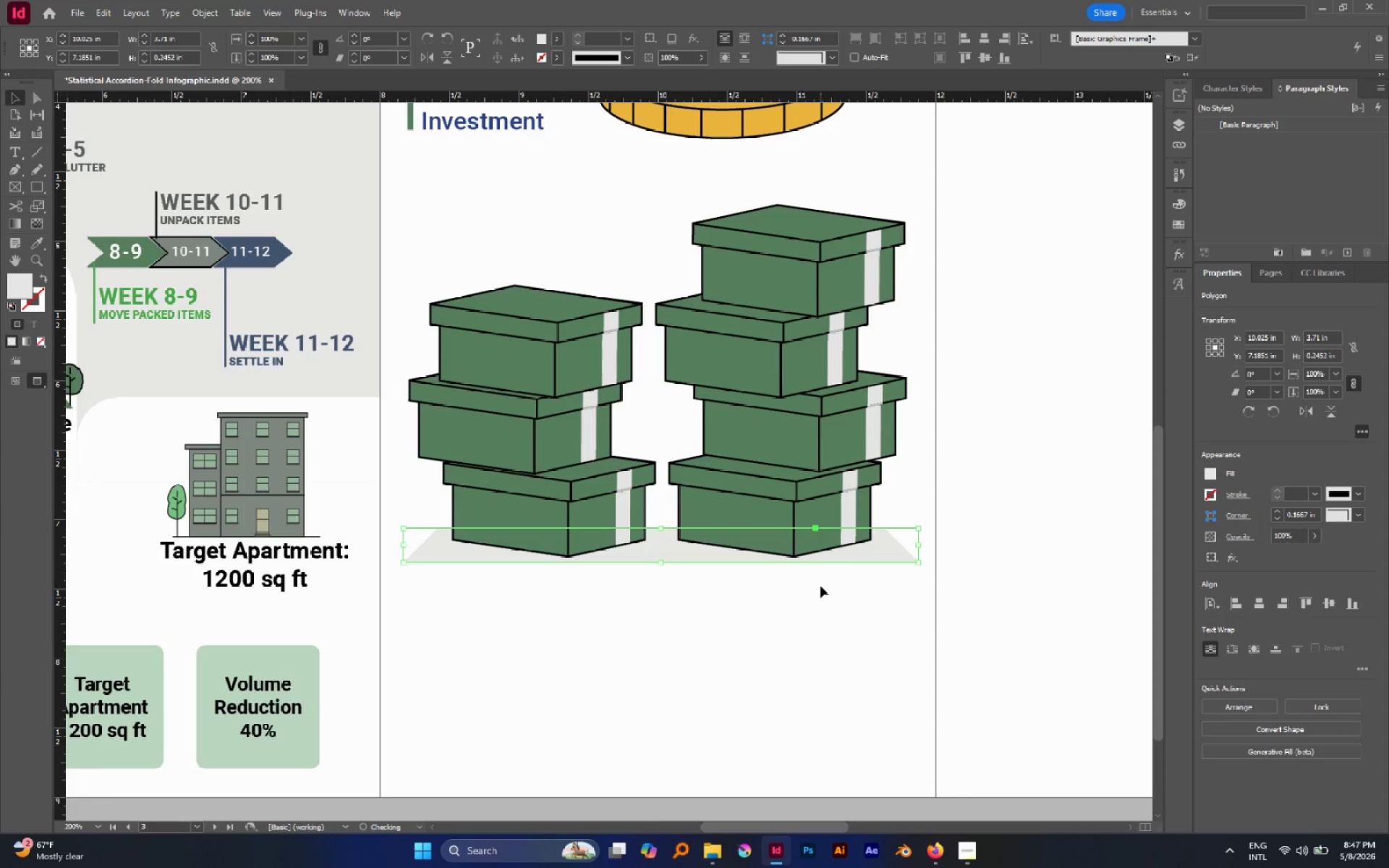 
hold_key(key=ShiftLeft, duration=1.78)
 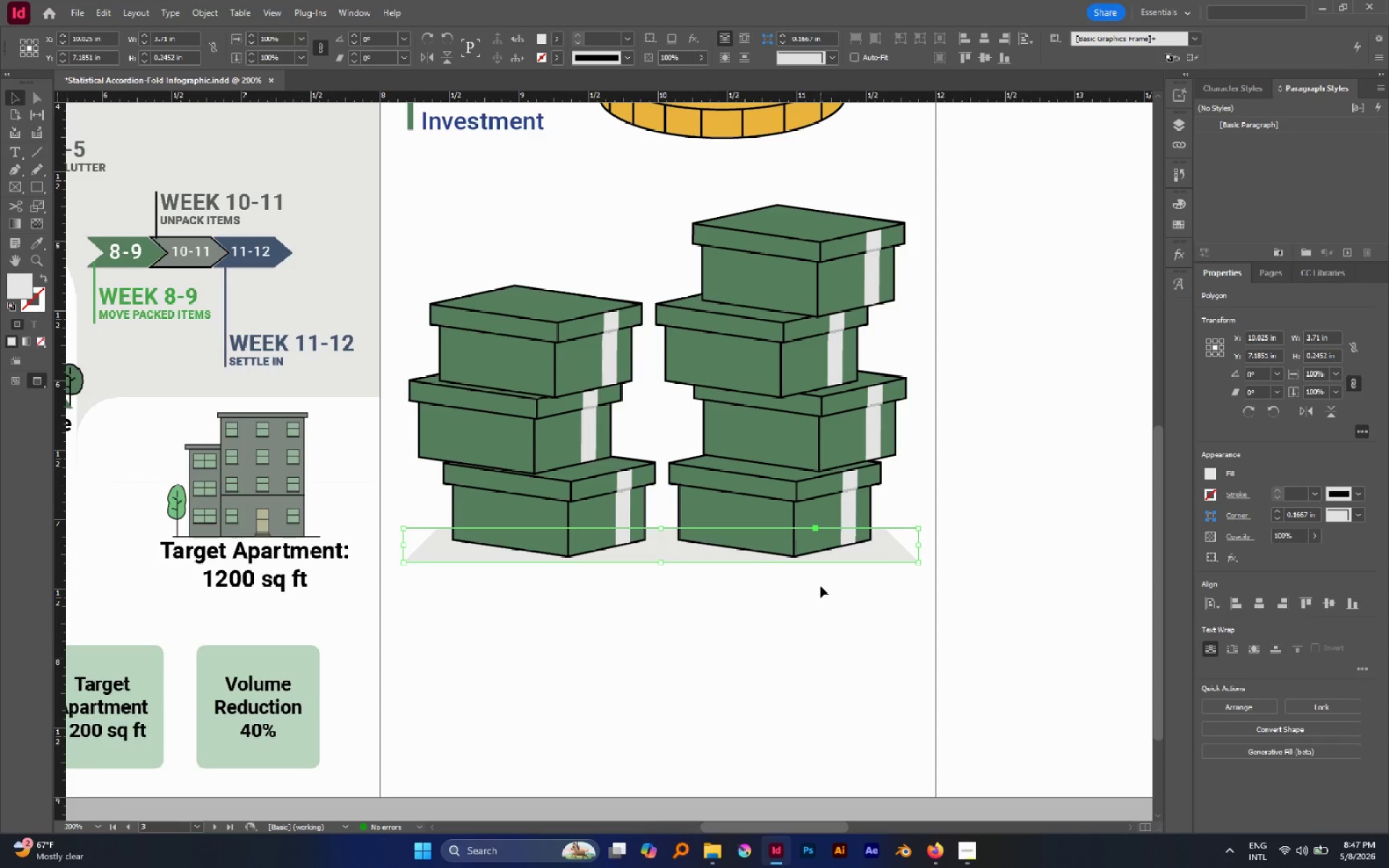 
left_click([820, 586])
 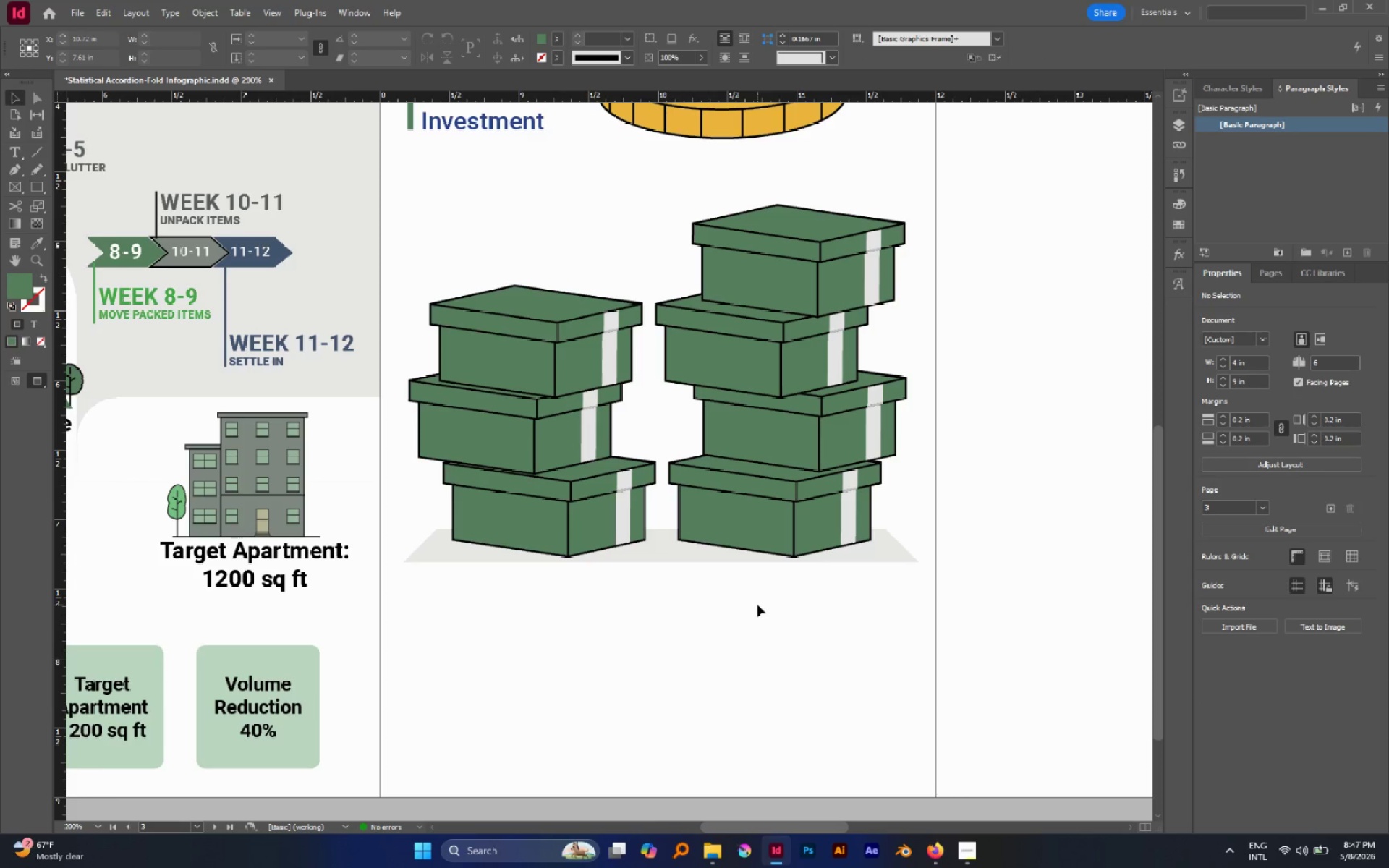 
left_click([757, 605])
 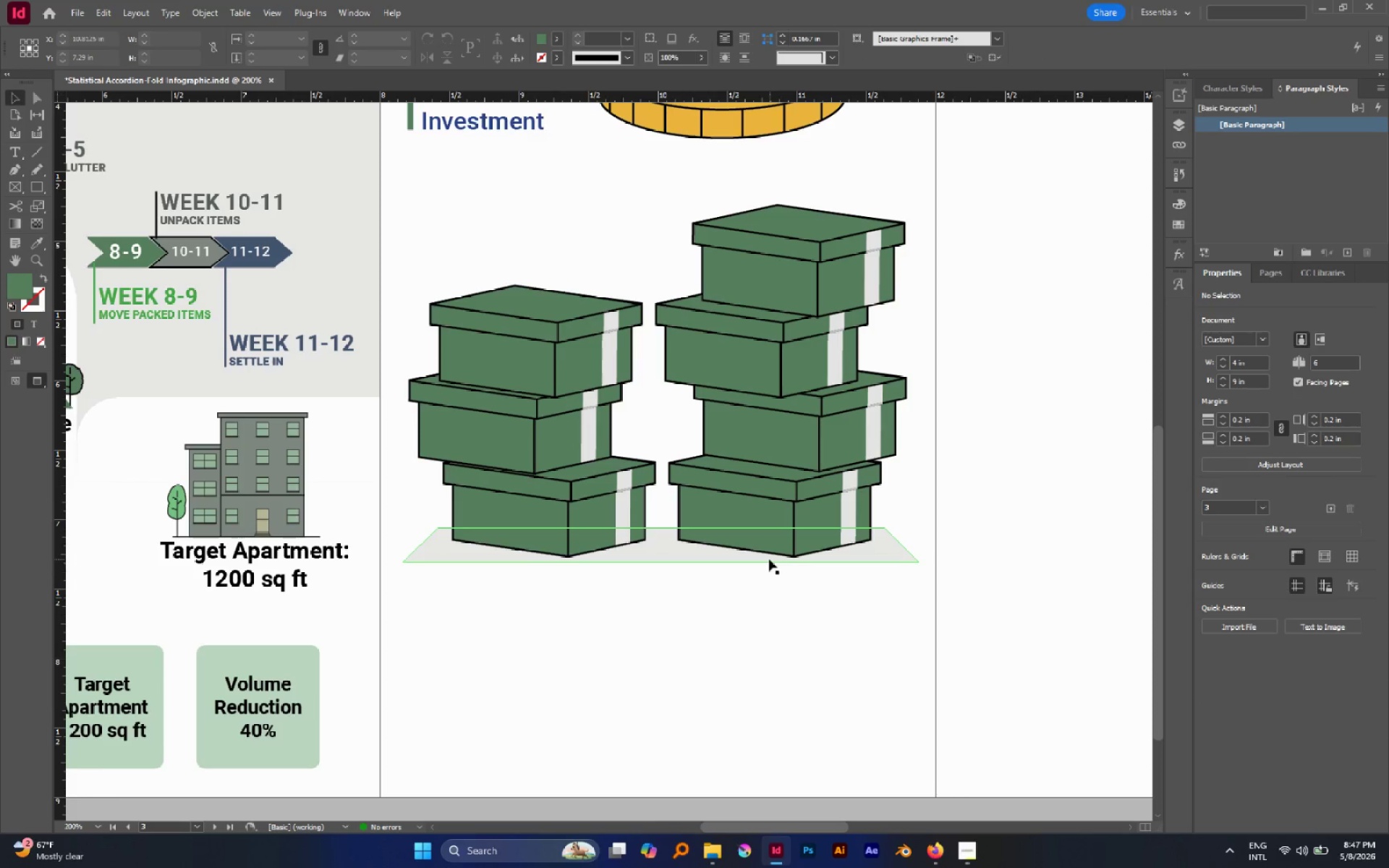 
left_click([764, 561])
 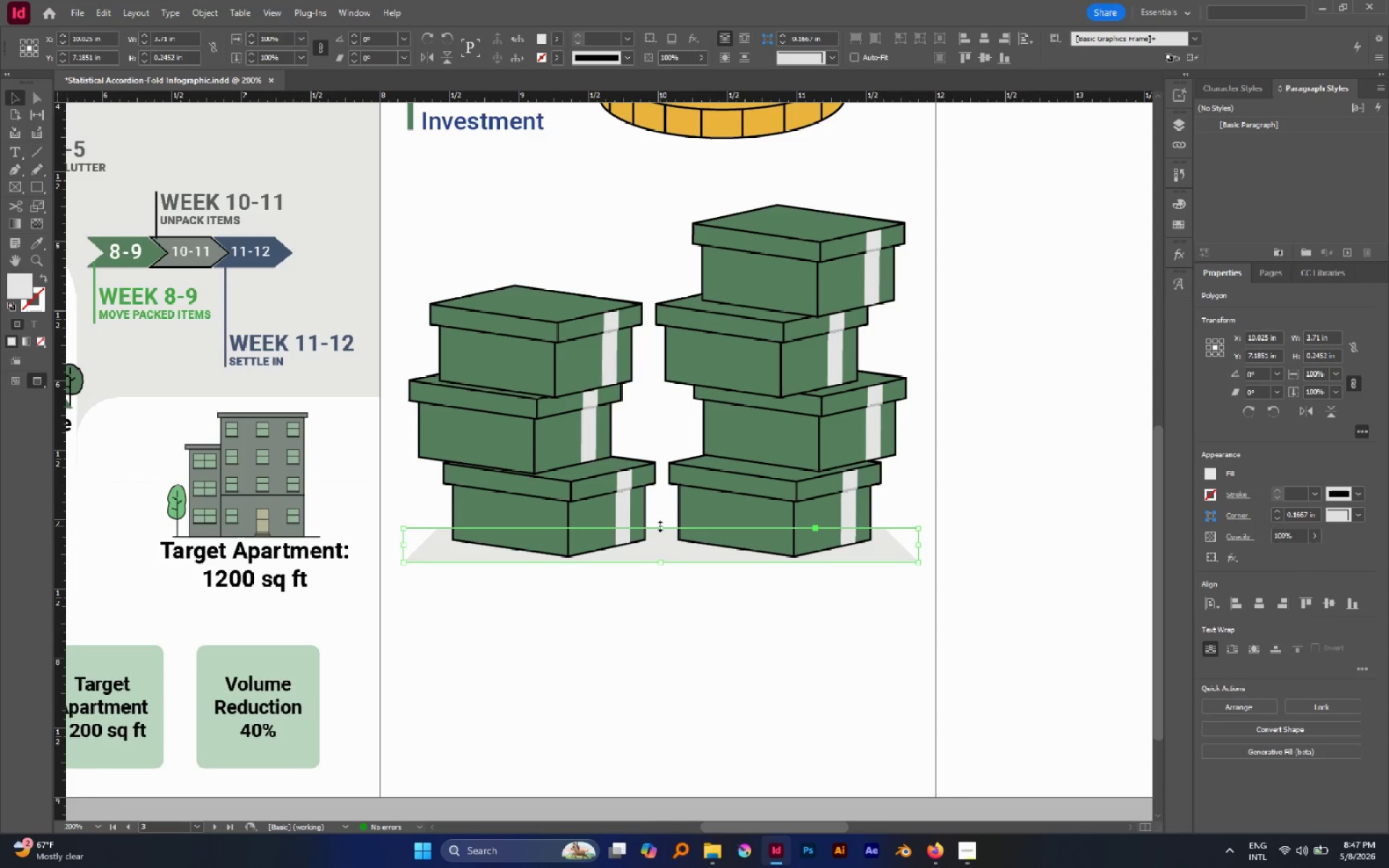 
left_click_drag(start_coordinate=[660, 526], to_coordinate=[663, 532])
 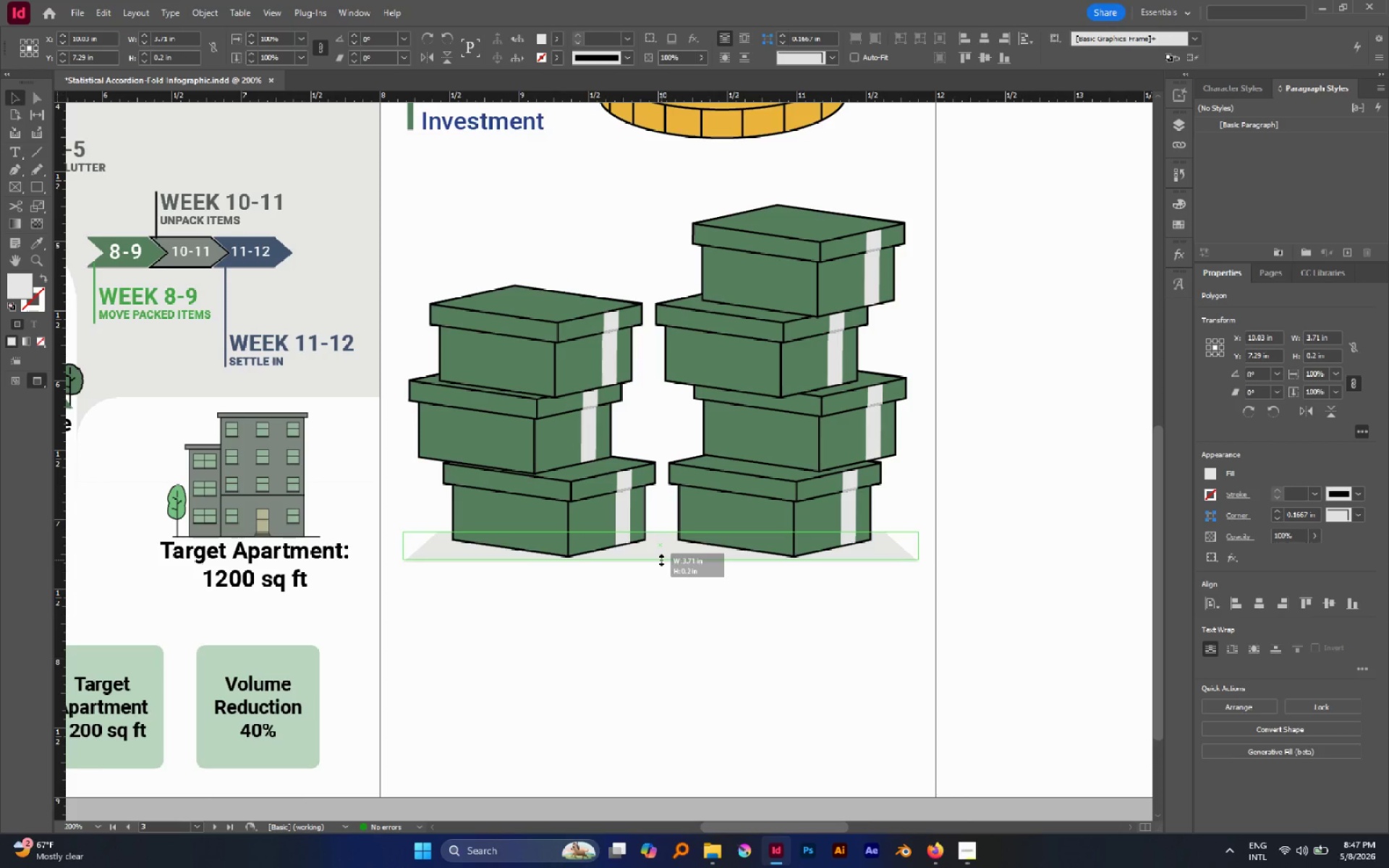 
left_click([677, 620])
 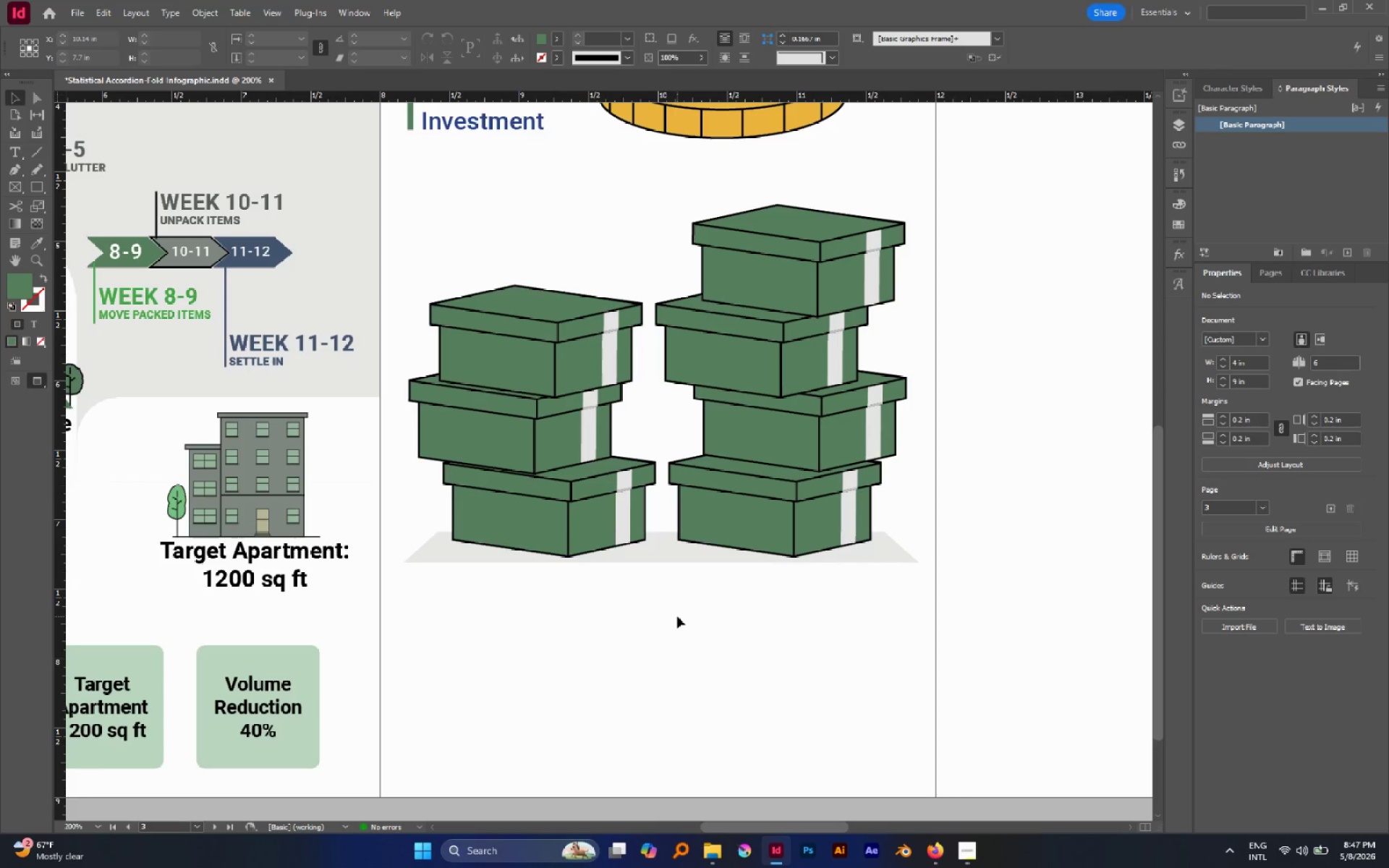 
wait(5.97)
 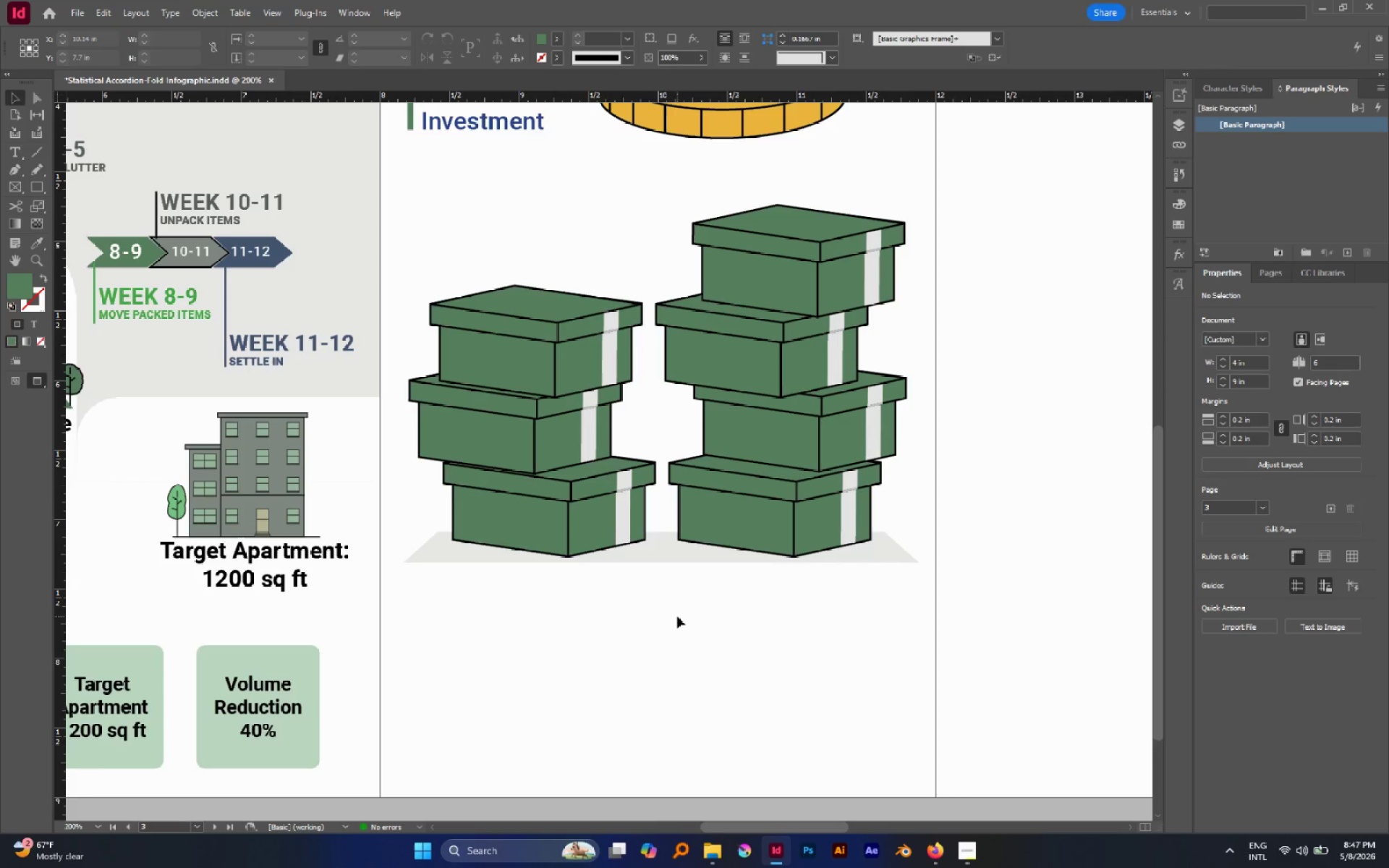 
scroll: coordinate [691, 595], scroll_direction: up, amount: 3.0
 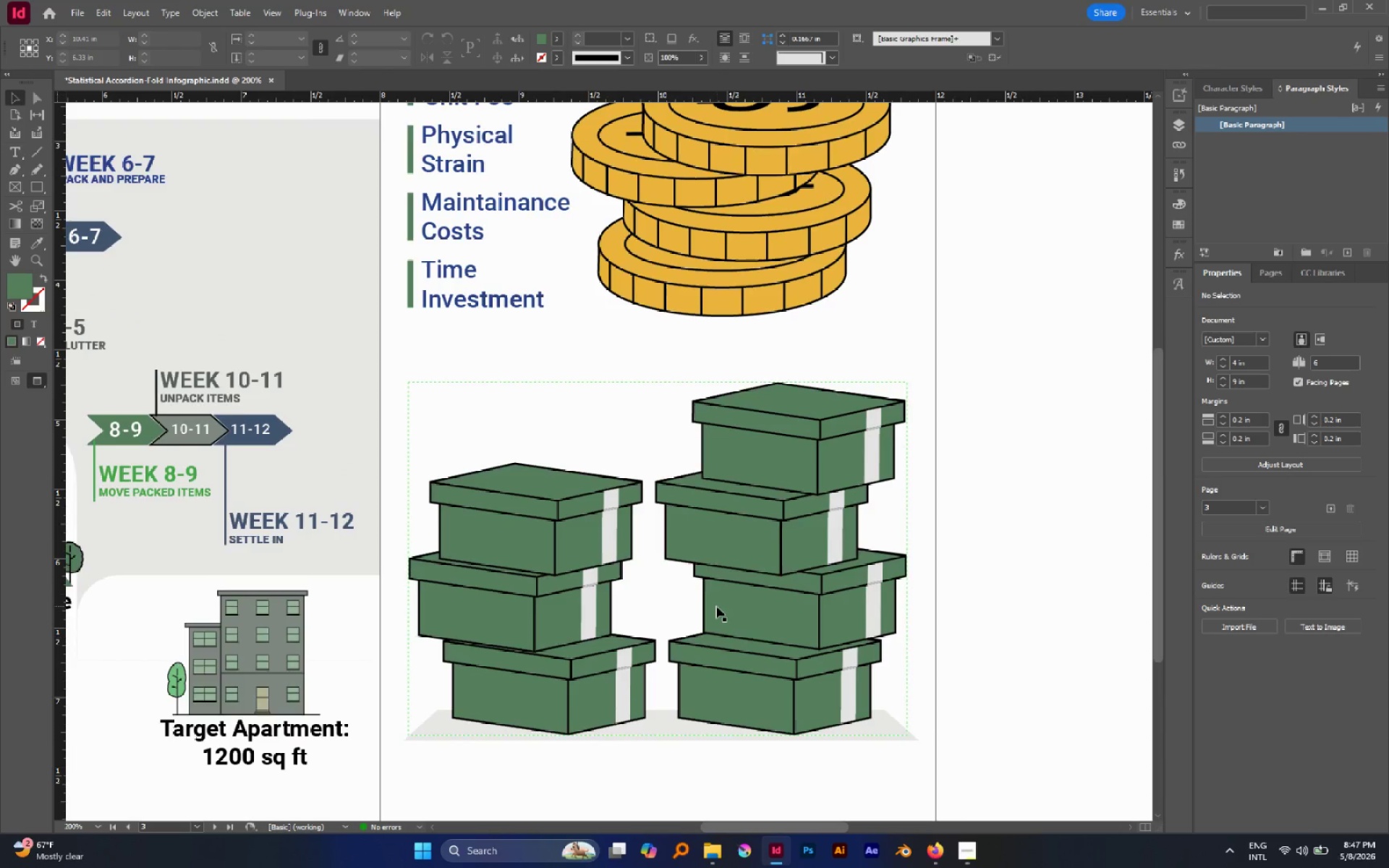 
key(W)
 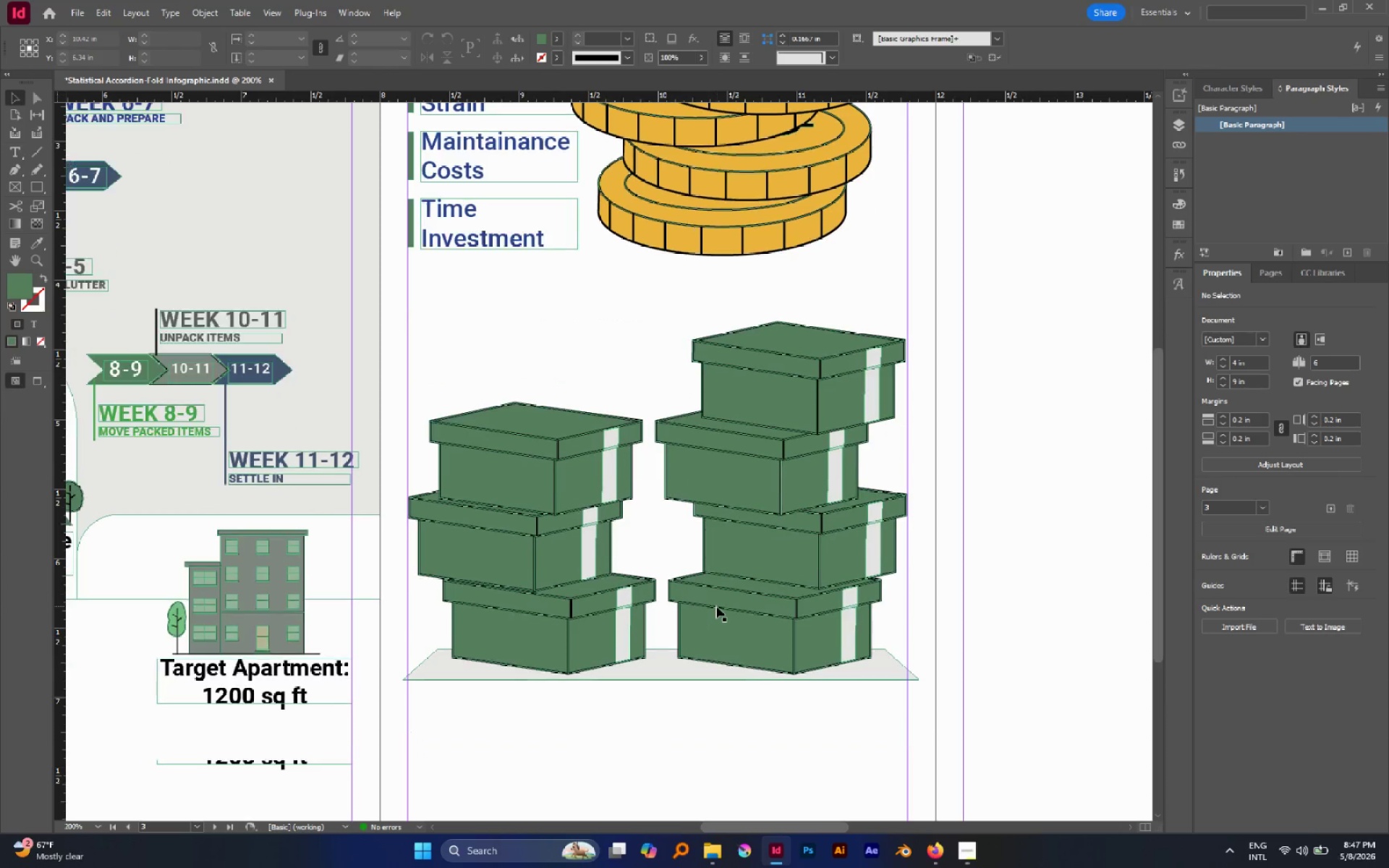 
scroll: coordinate [716, 606], scroll_direction: down, amount: 2.0
 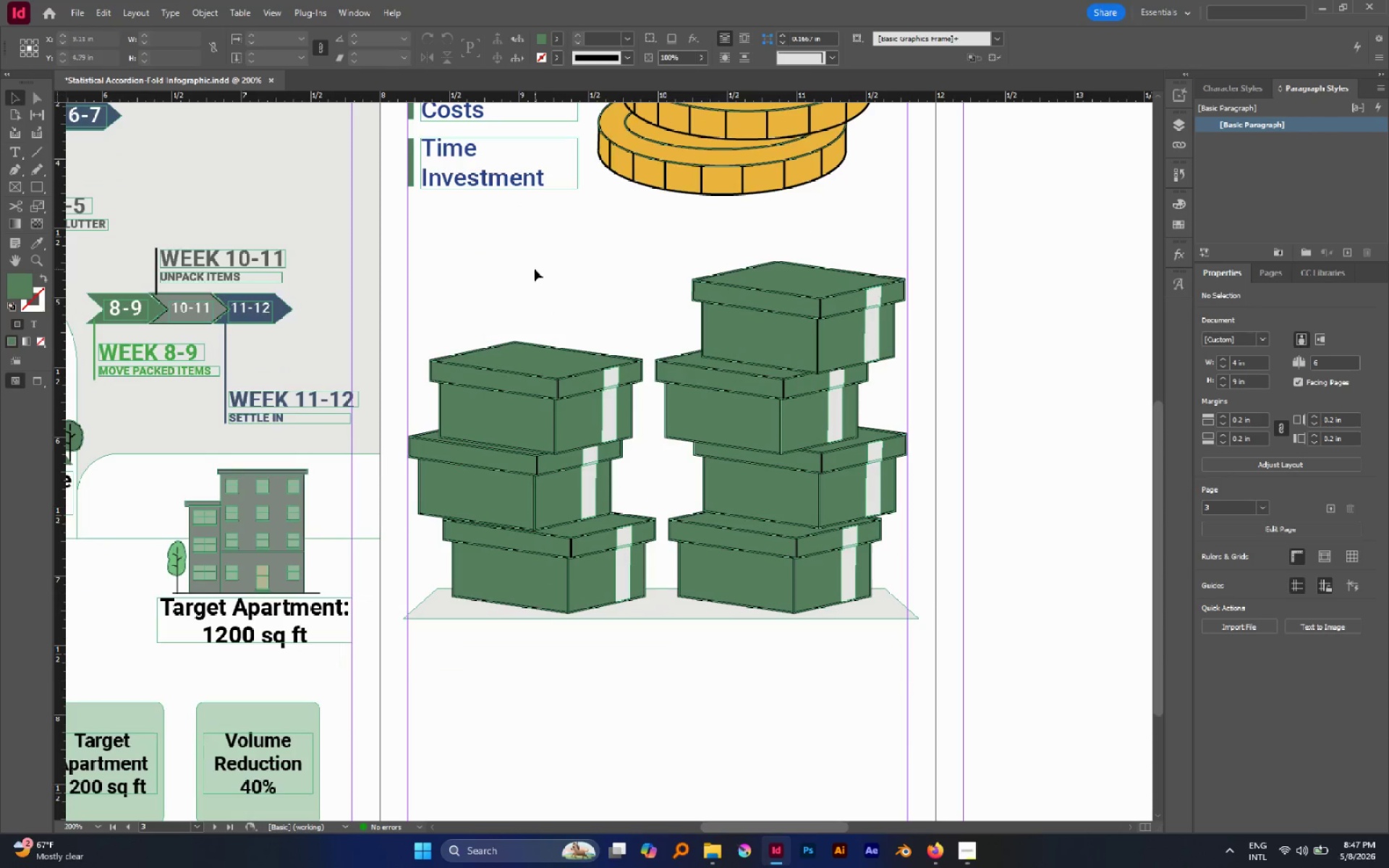 
left_click_drag(start_coordinate=[535, 269], to_coordinate=[828, 681])
 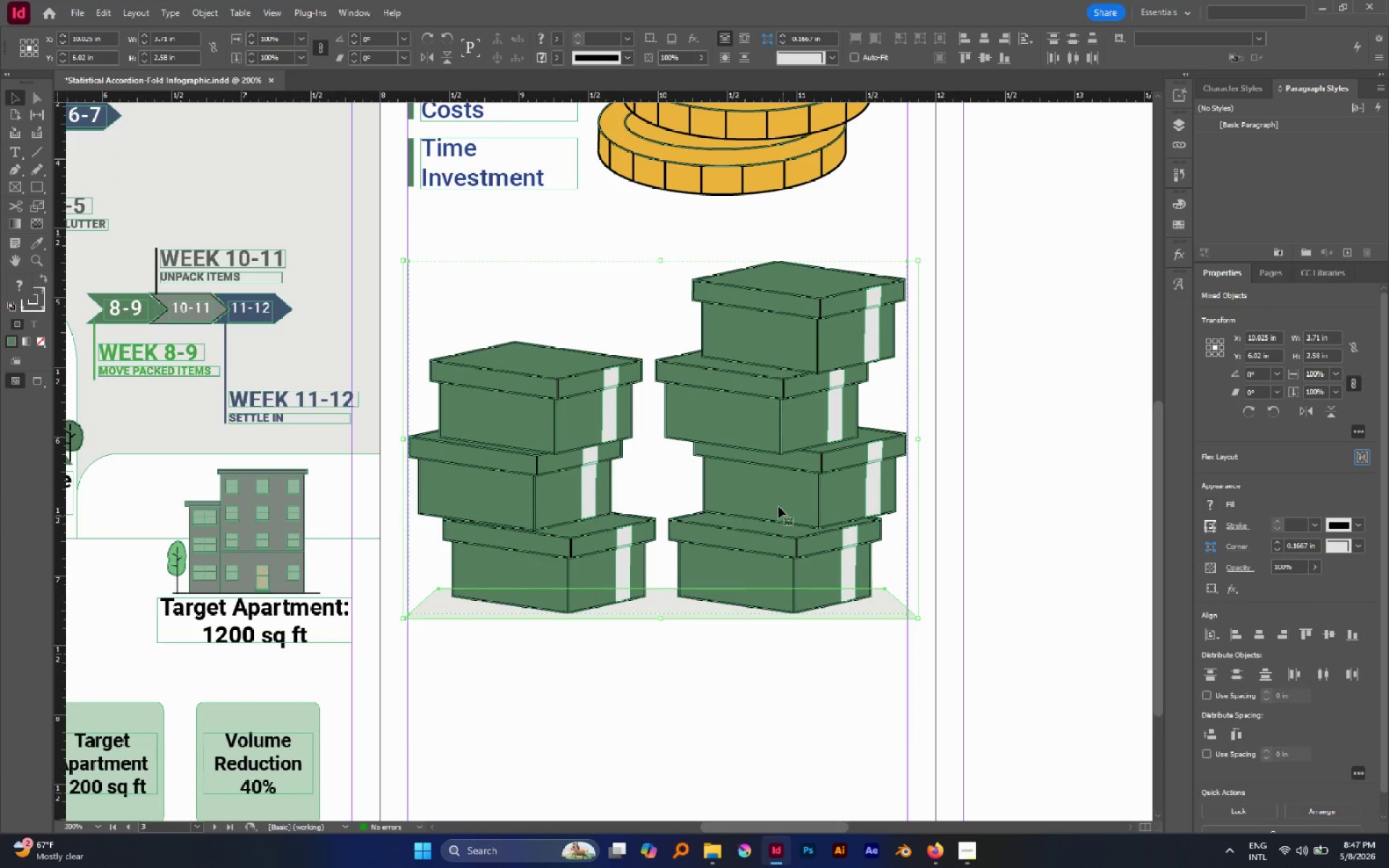 
left_click_drag(start_coordinate=[778, 505], to_coordinate=[778, 490])
 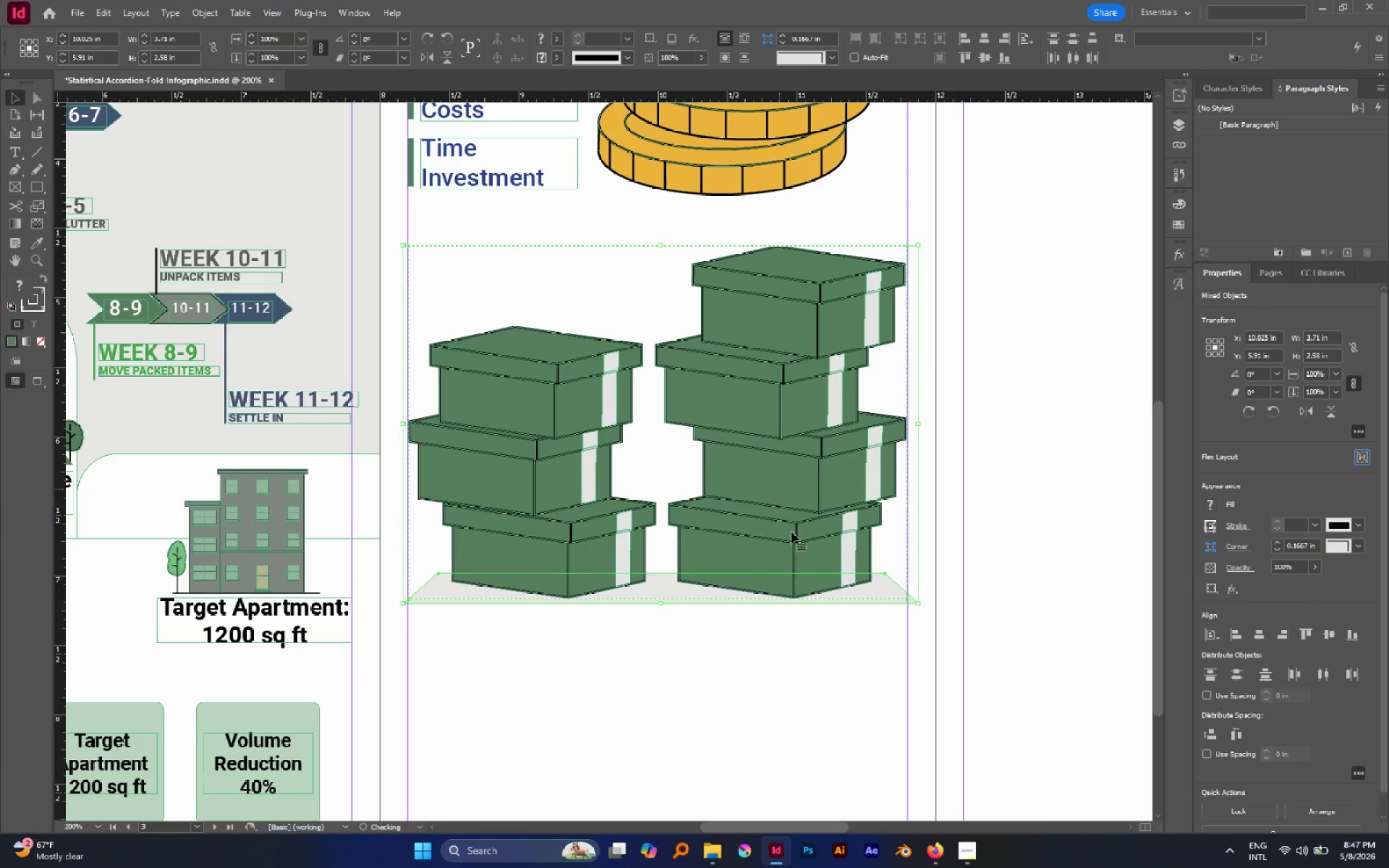 
hold_key(key=CapsLock, duration=1.5)
 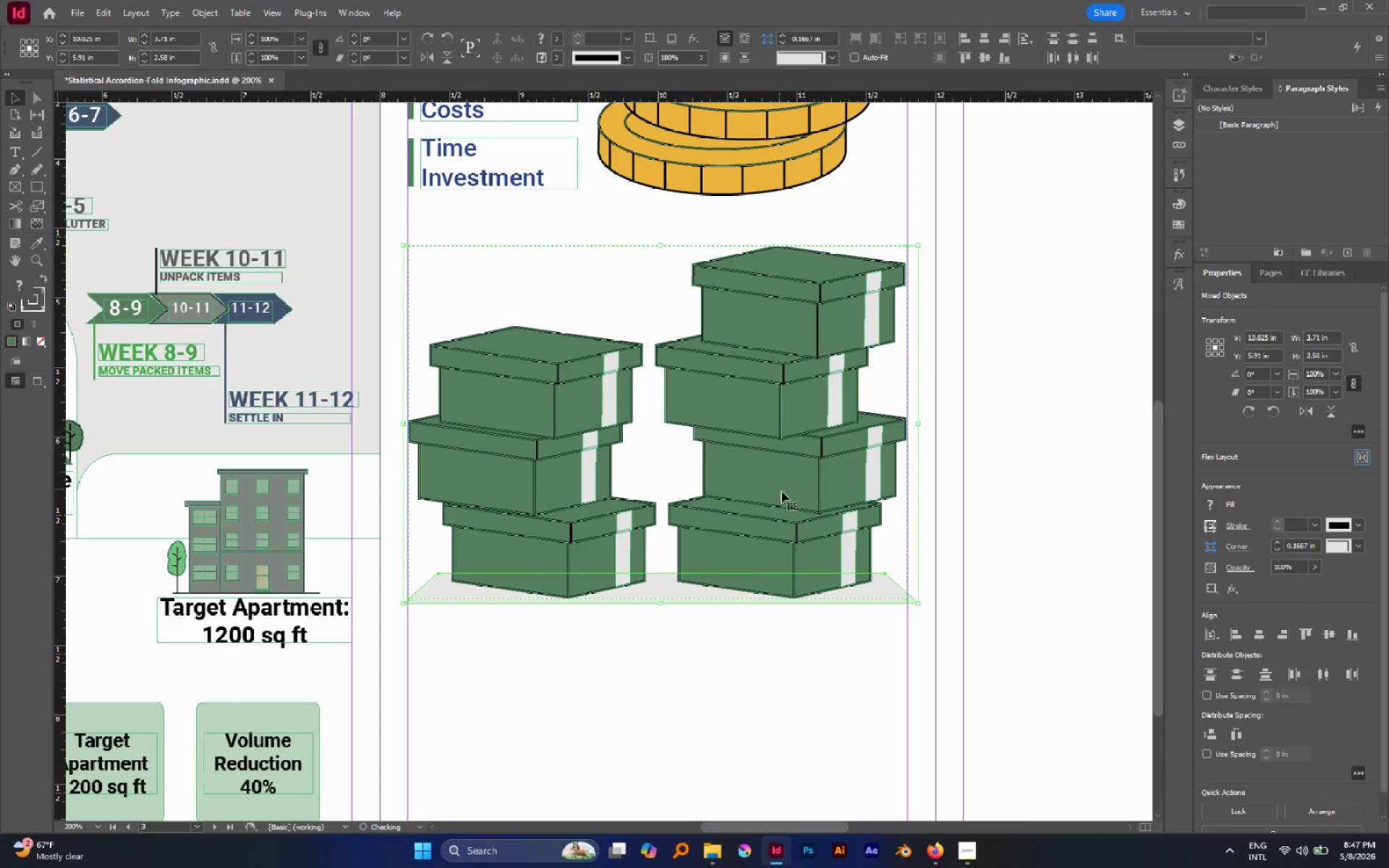 
key(CapsLock)
 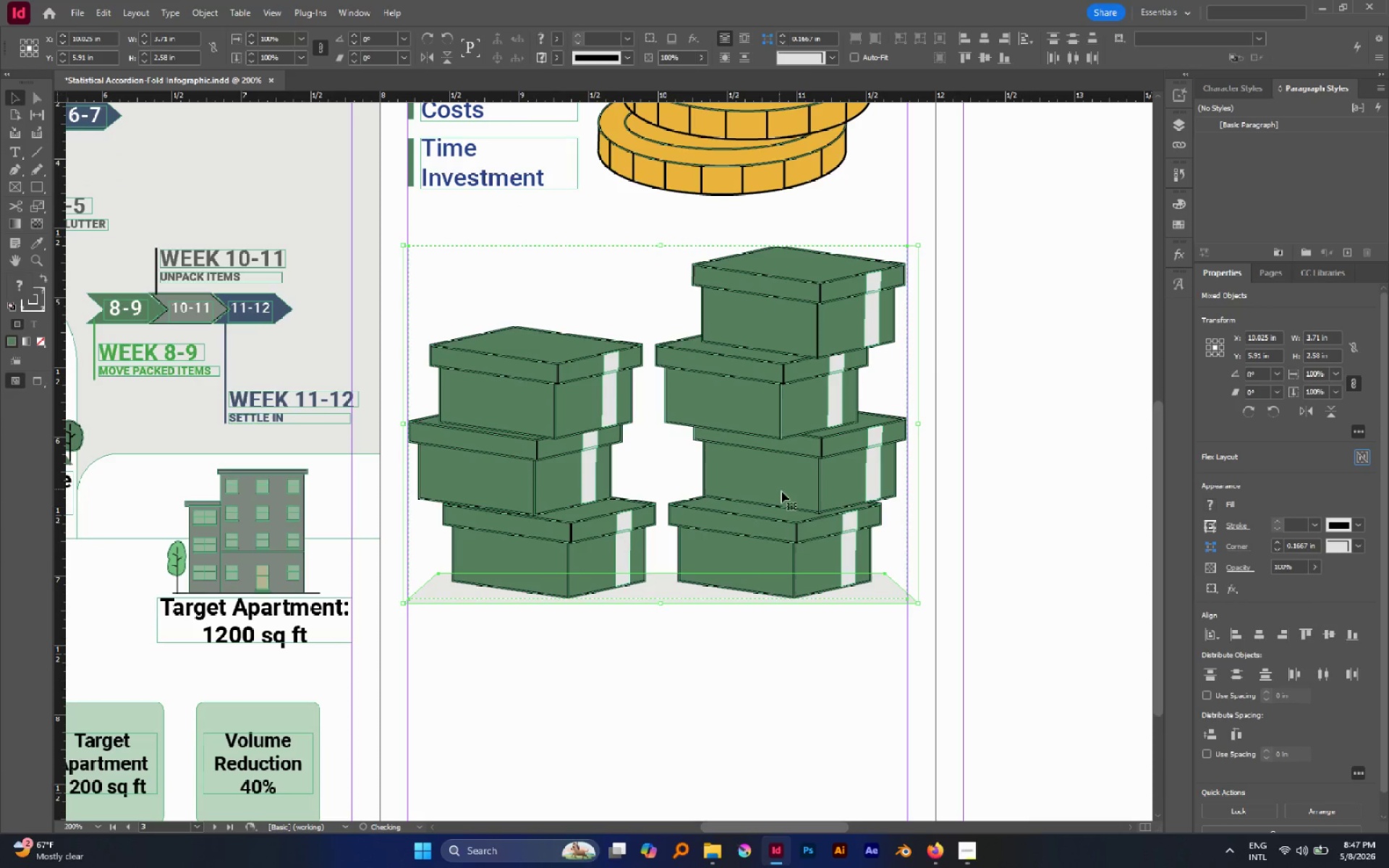 
key(CapsLock)
 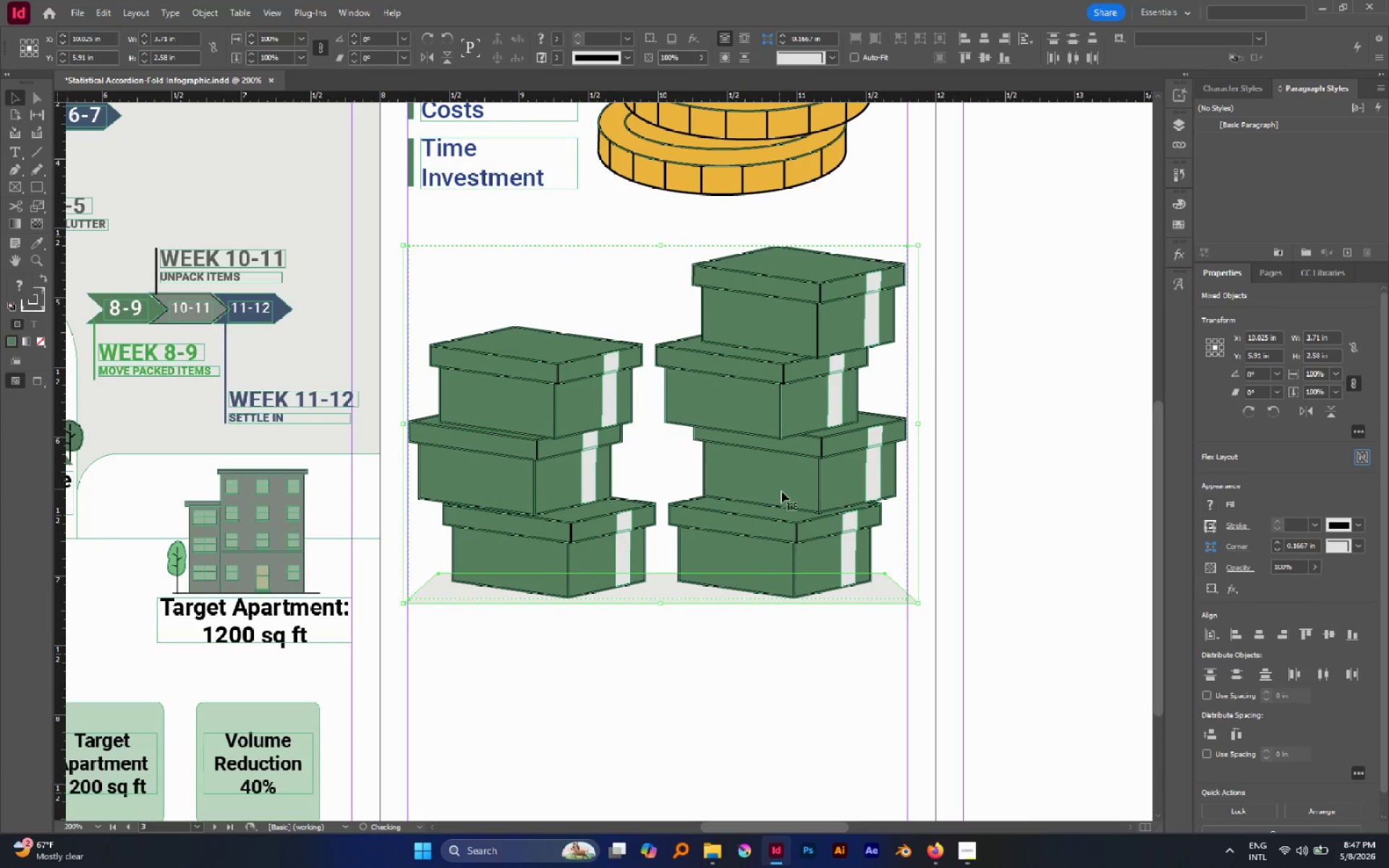 
key(CapsLock)
 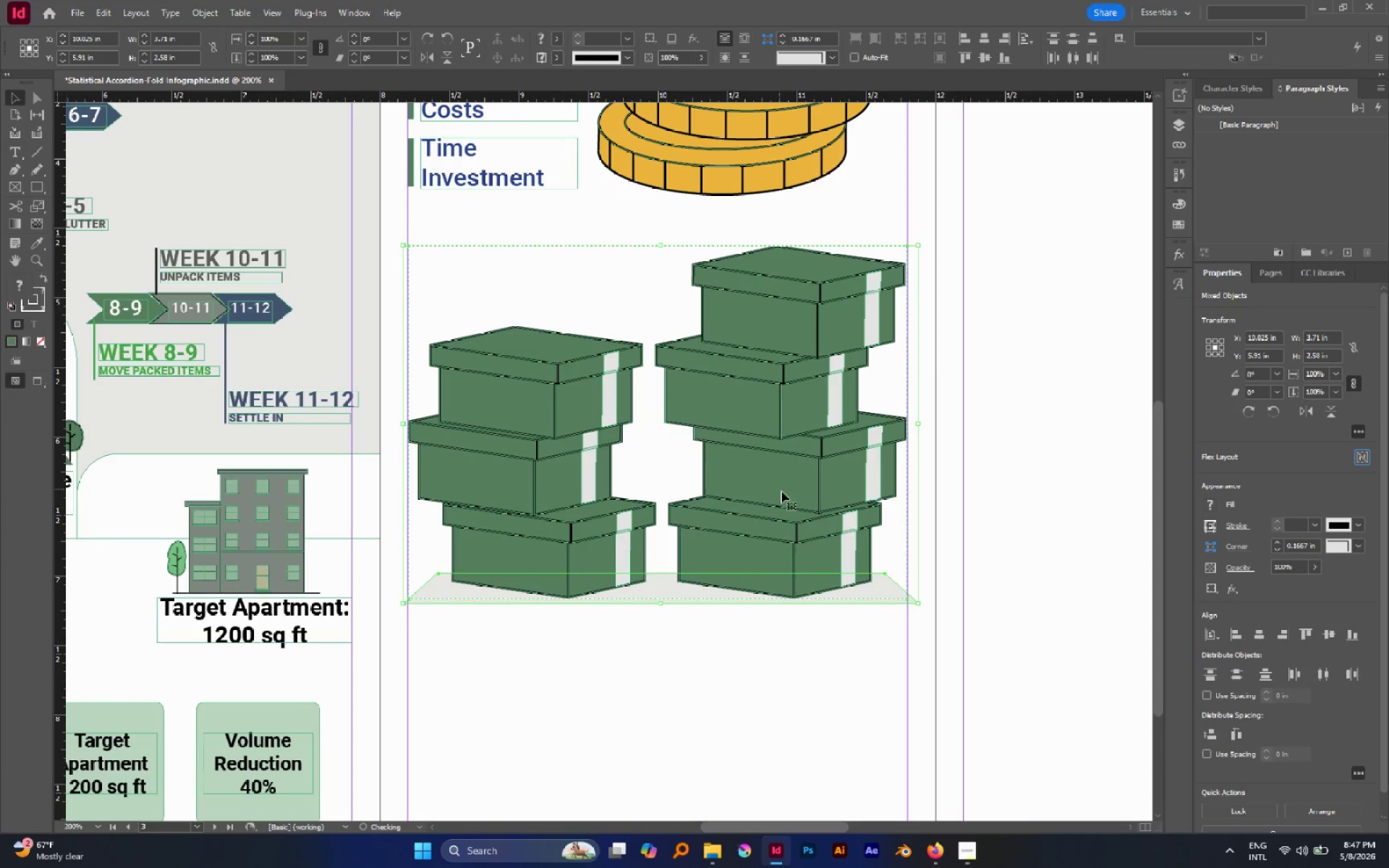 
key(CapsLock)
 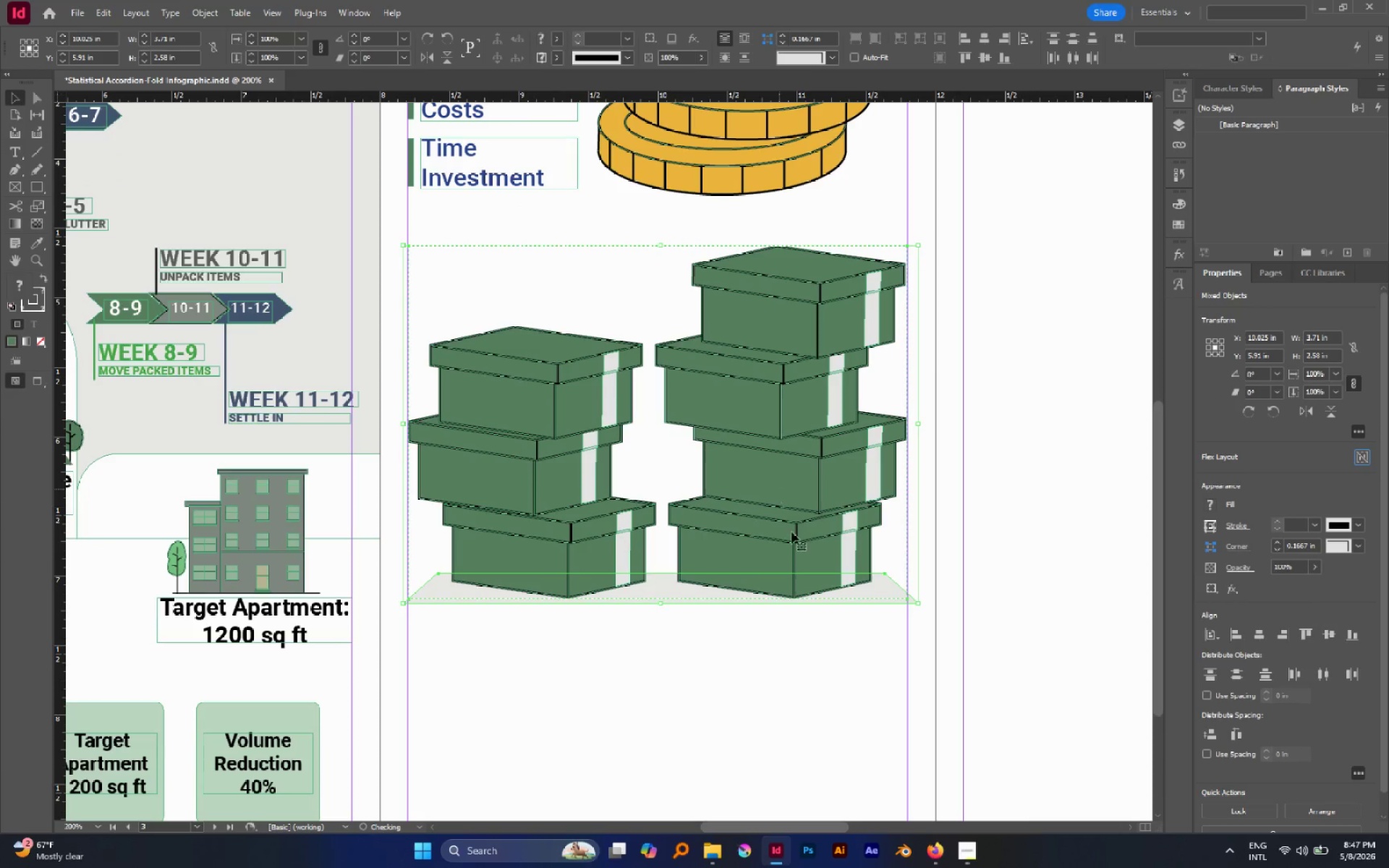 
key(CapsLock)
 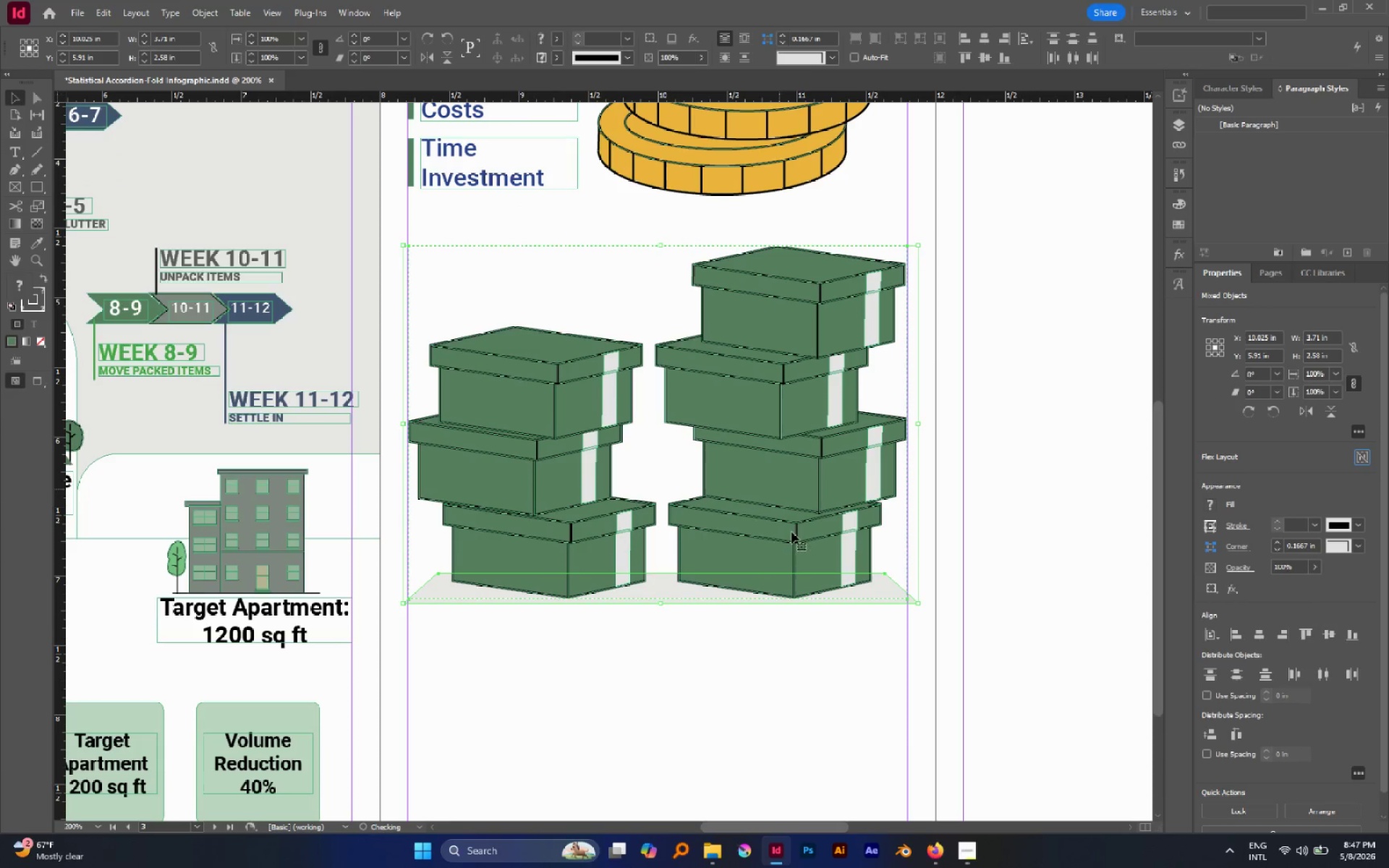 
key(CapsLock)
 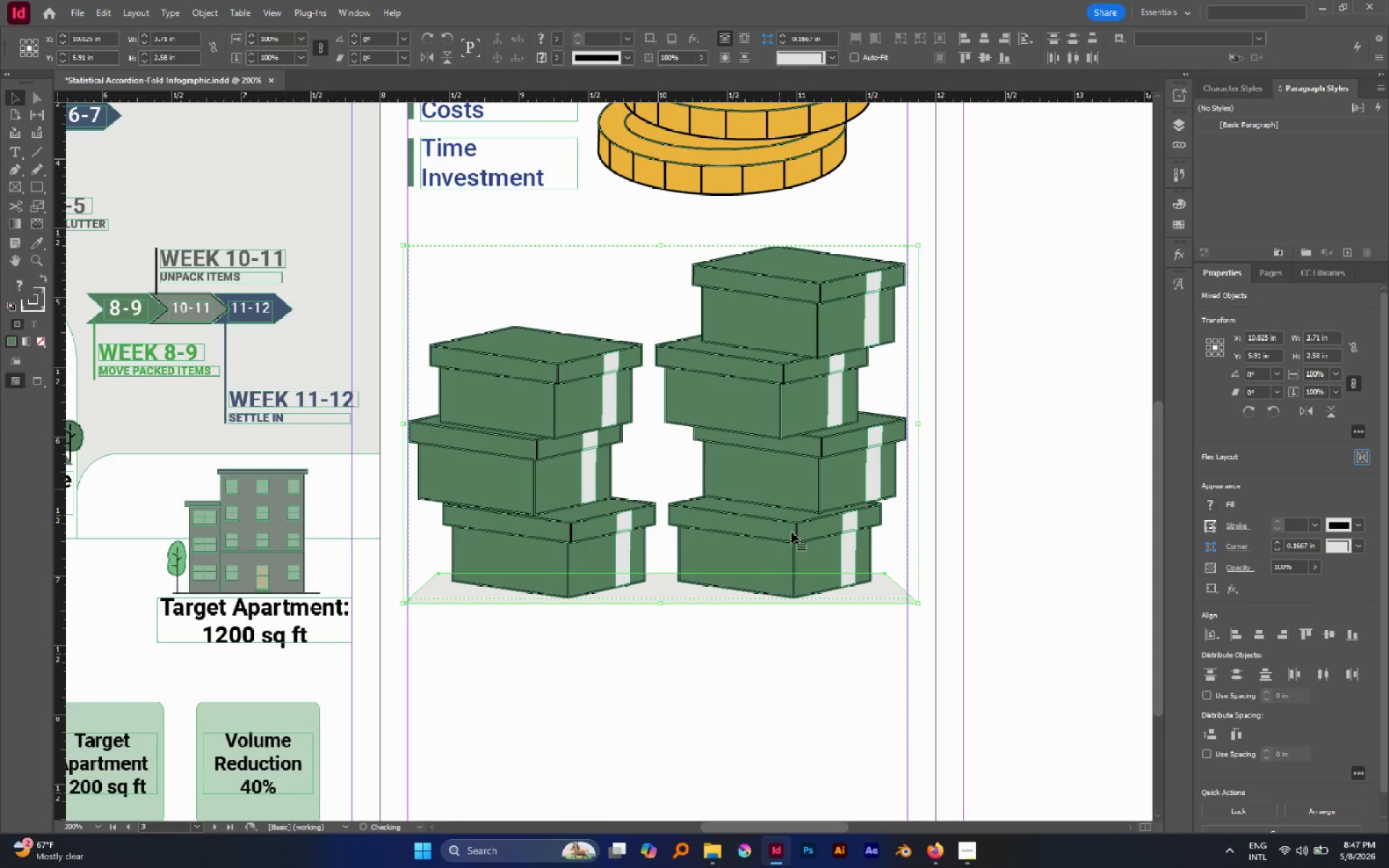 
key(CapsLock)
 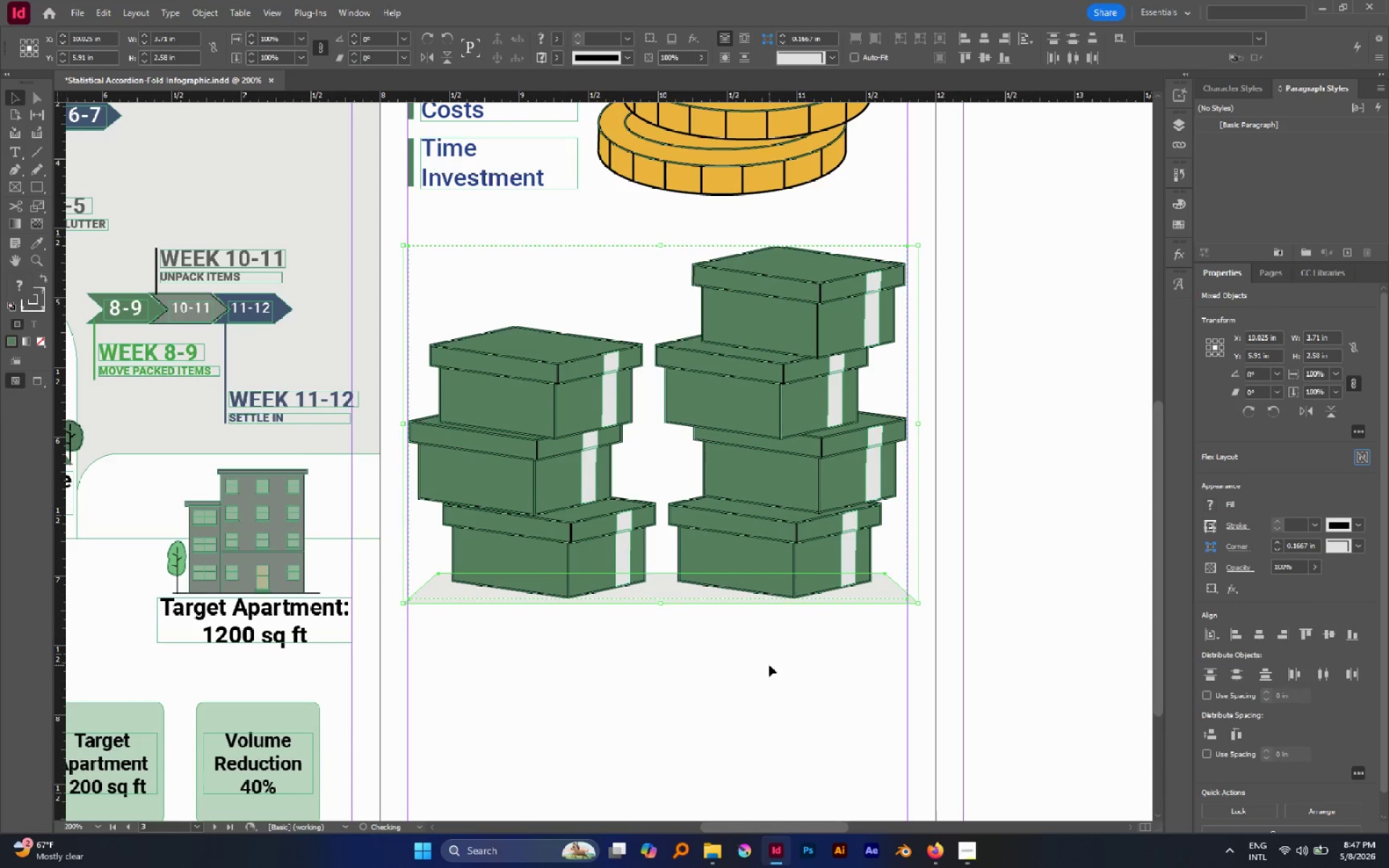 
left_click([769, 665])
 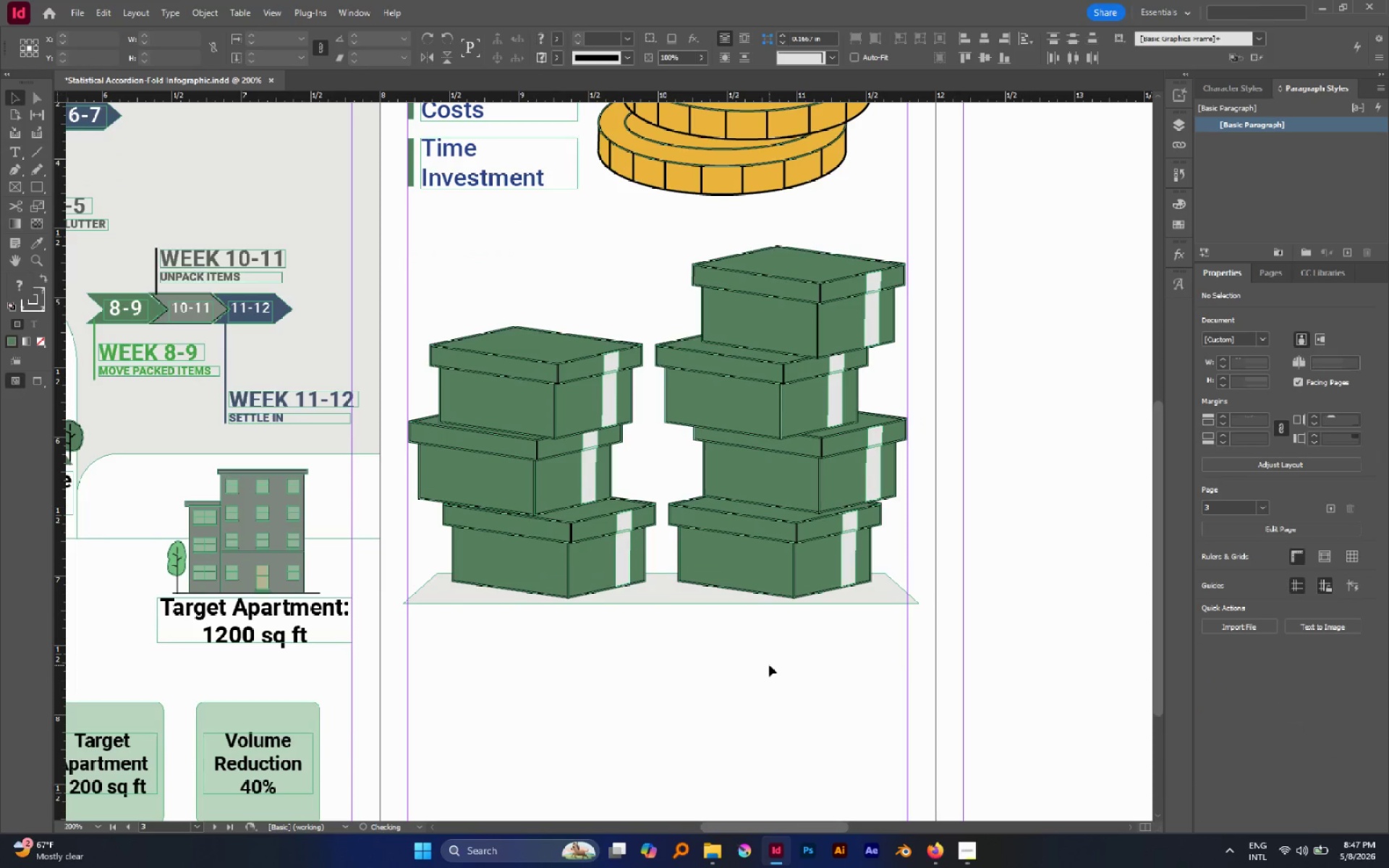 
key(W)
 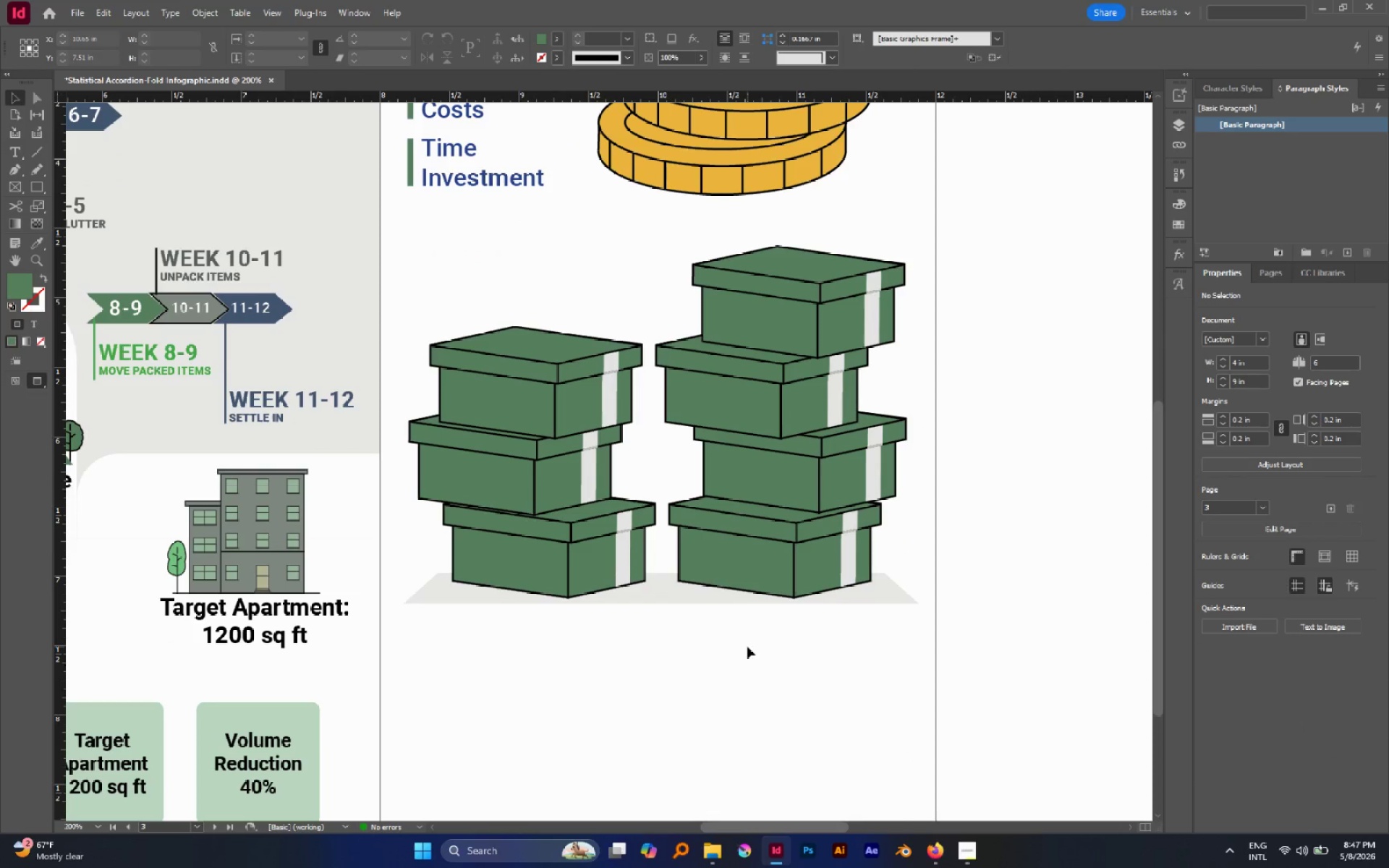 
hold_key(key=AltLeft, duration=0.86)
scroll: coordinate [747, 647], scroll_direction: down, amount: 2.0
 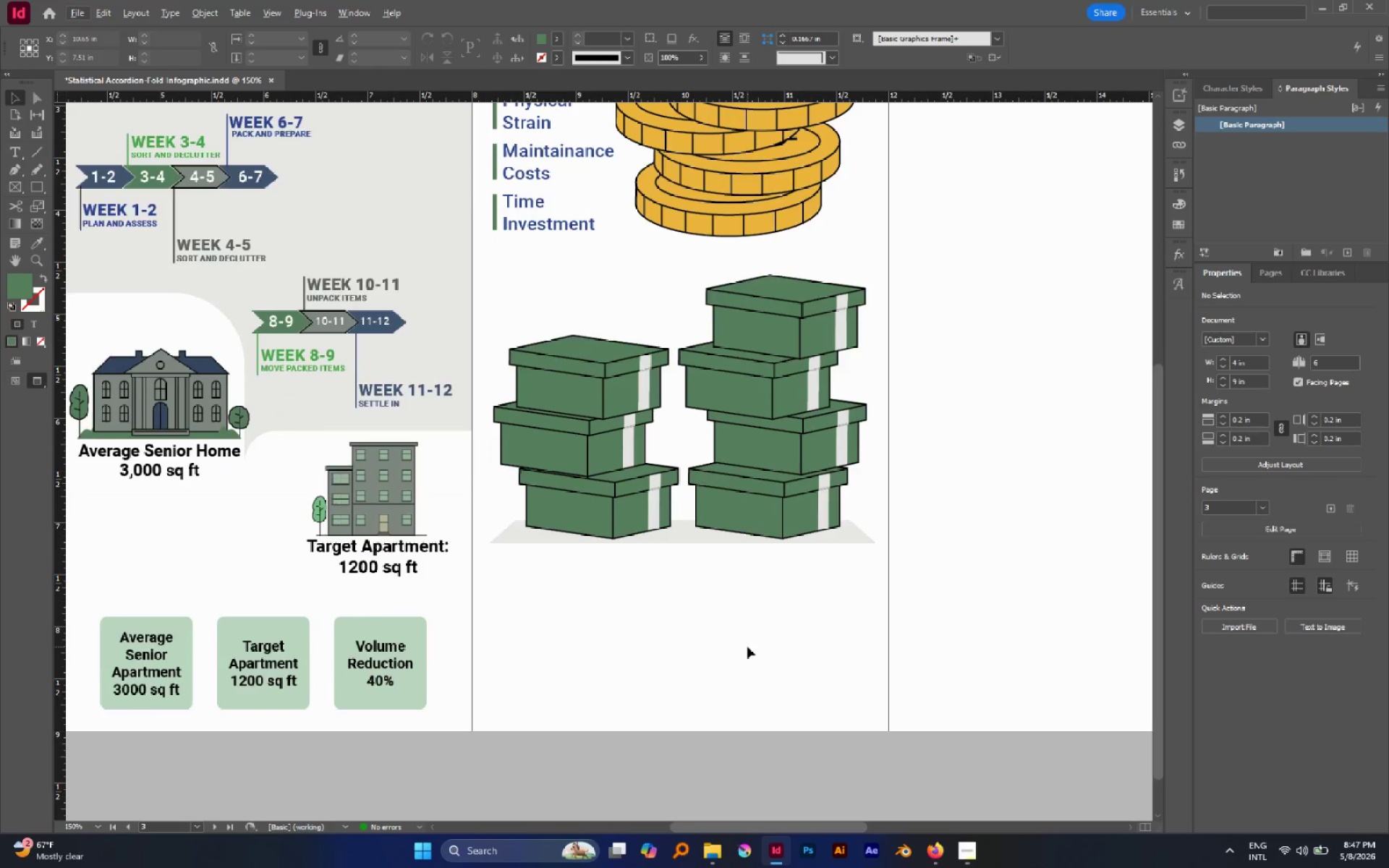 
scroll: coordinate [747, 647], scroll_direction: up, amount: 2.0
 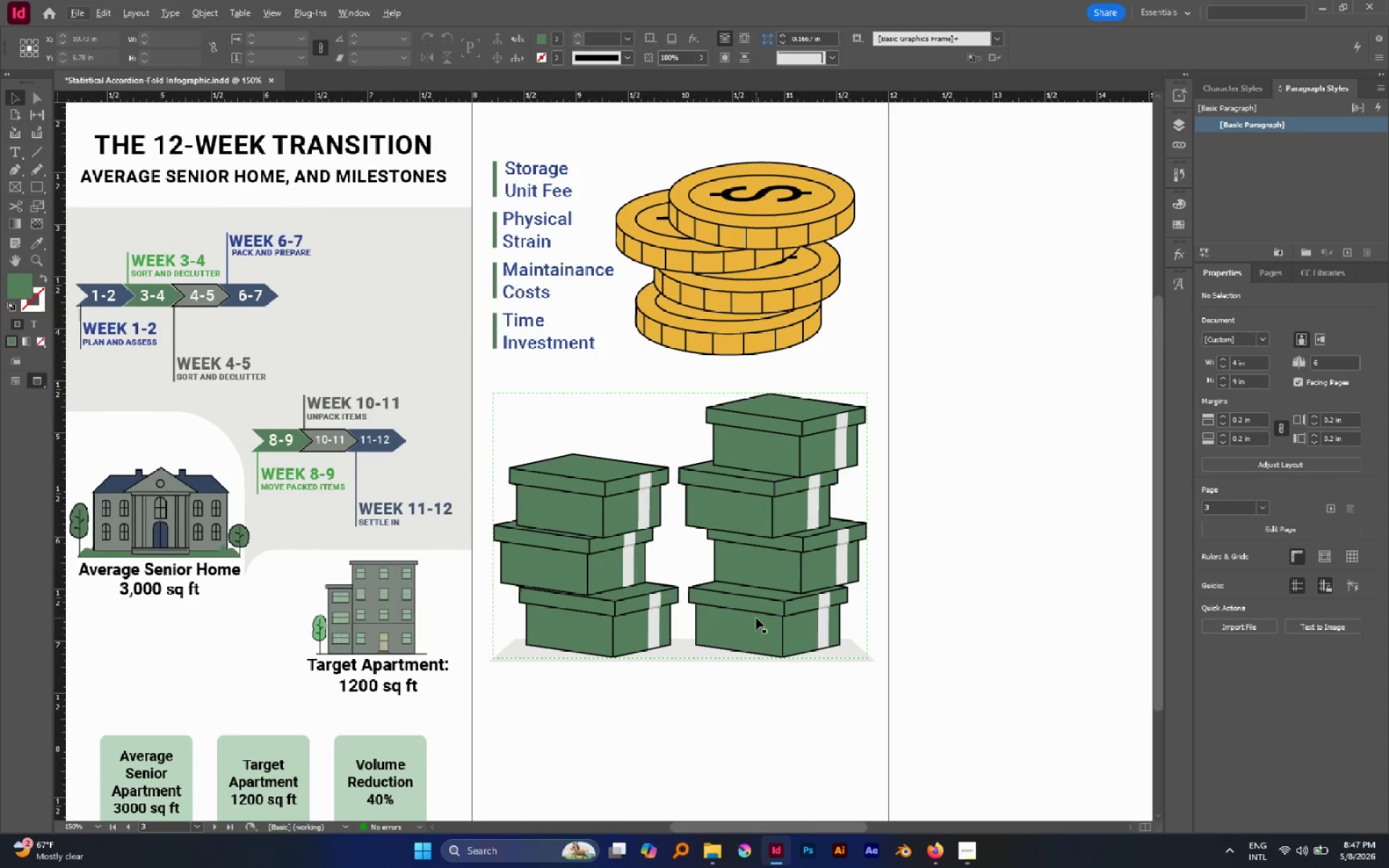 
left_click([756, 618])
 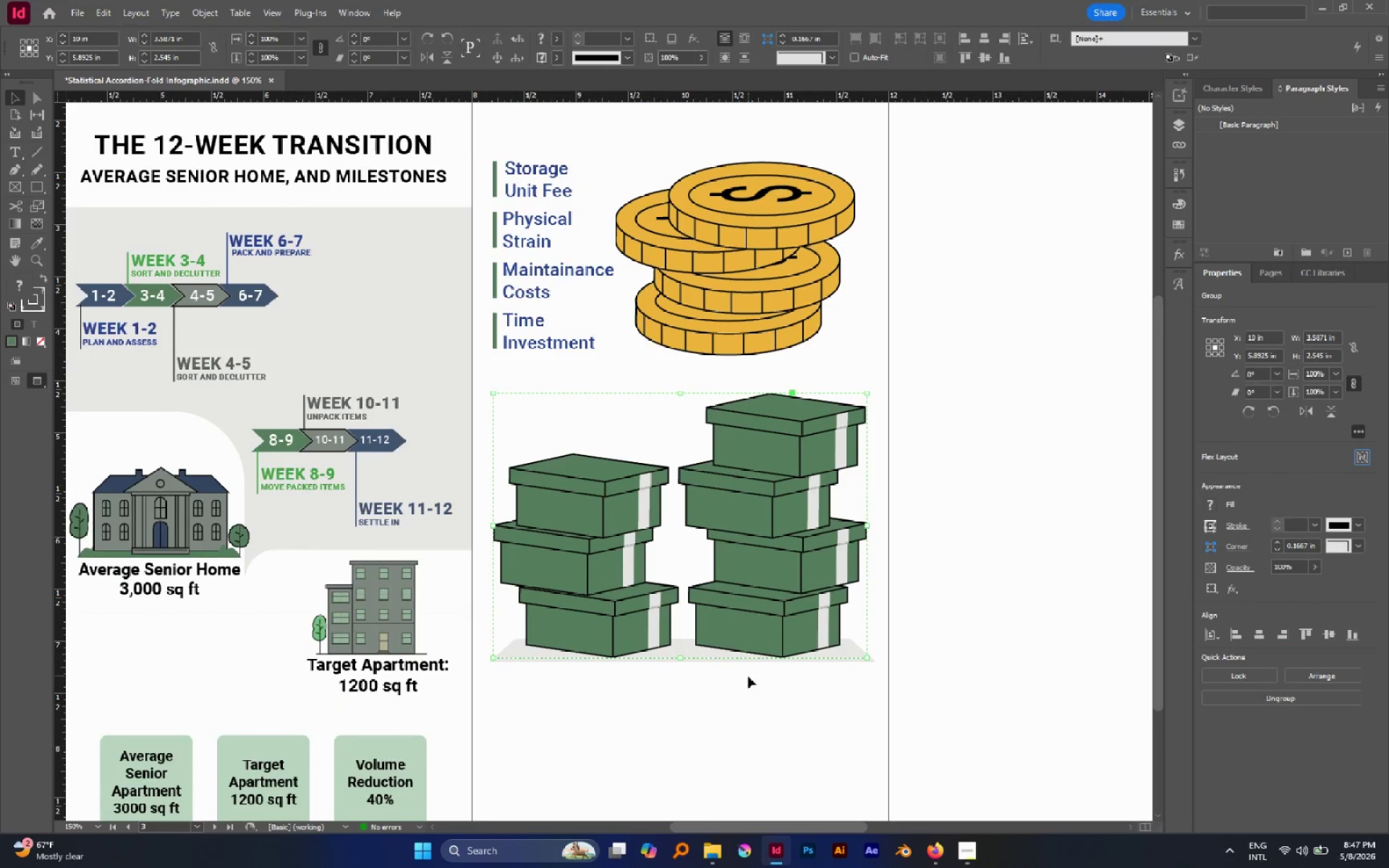 
left_click([748, 676])
 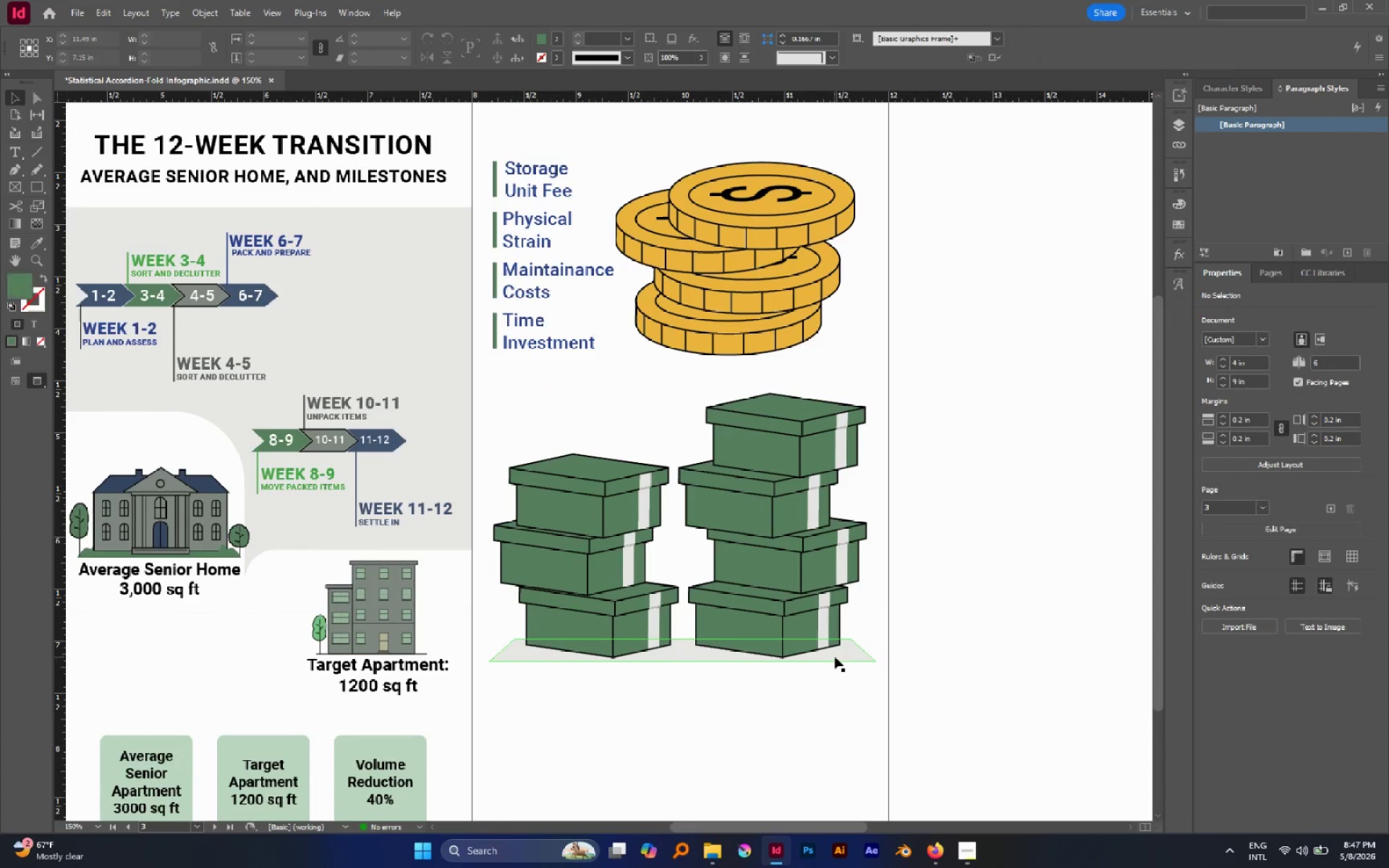 
left_click([836, 657])
 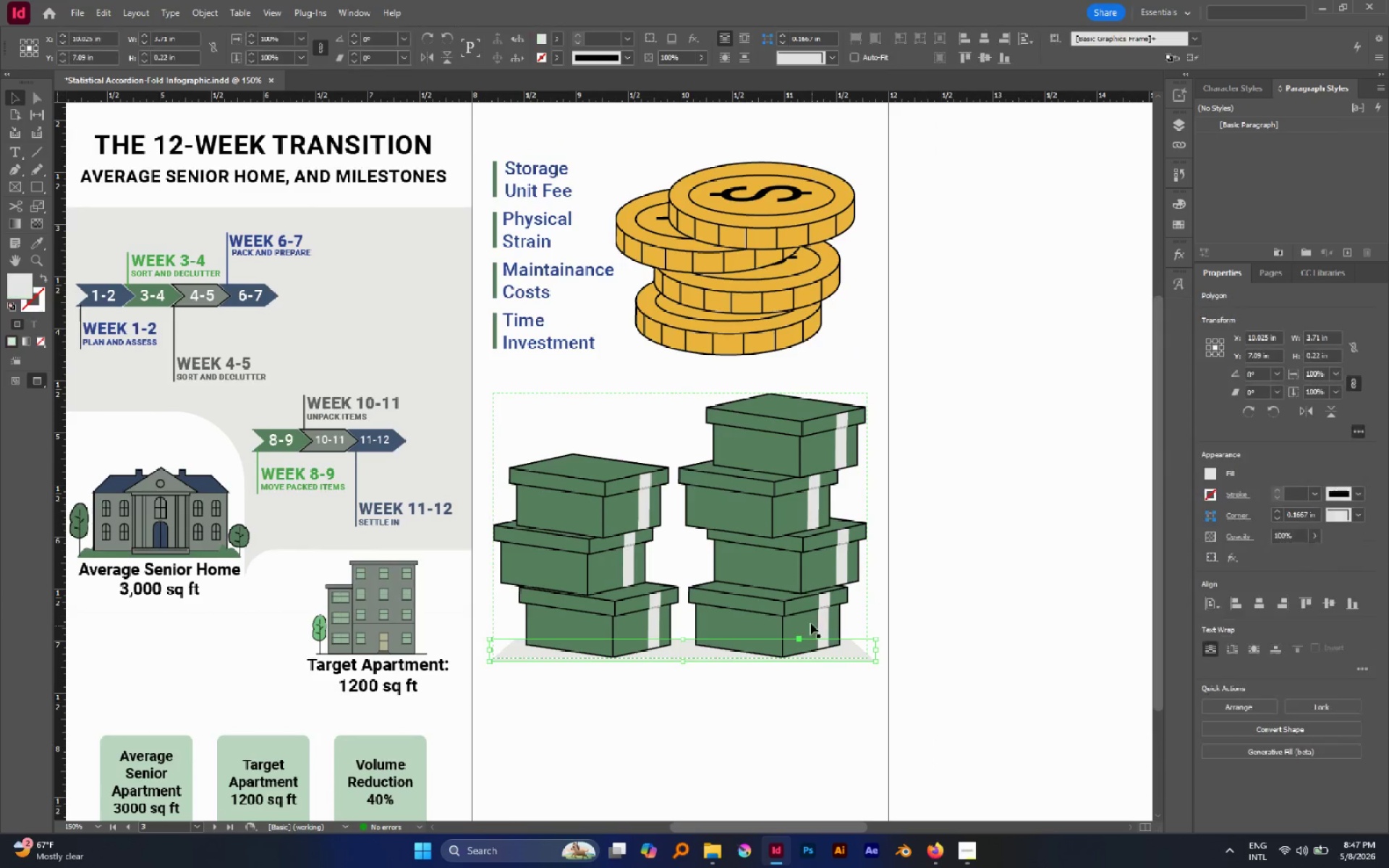 
left_click([810, 623])
 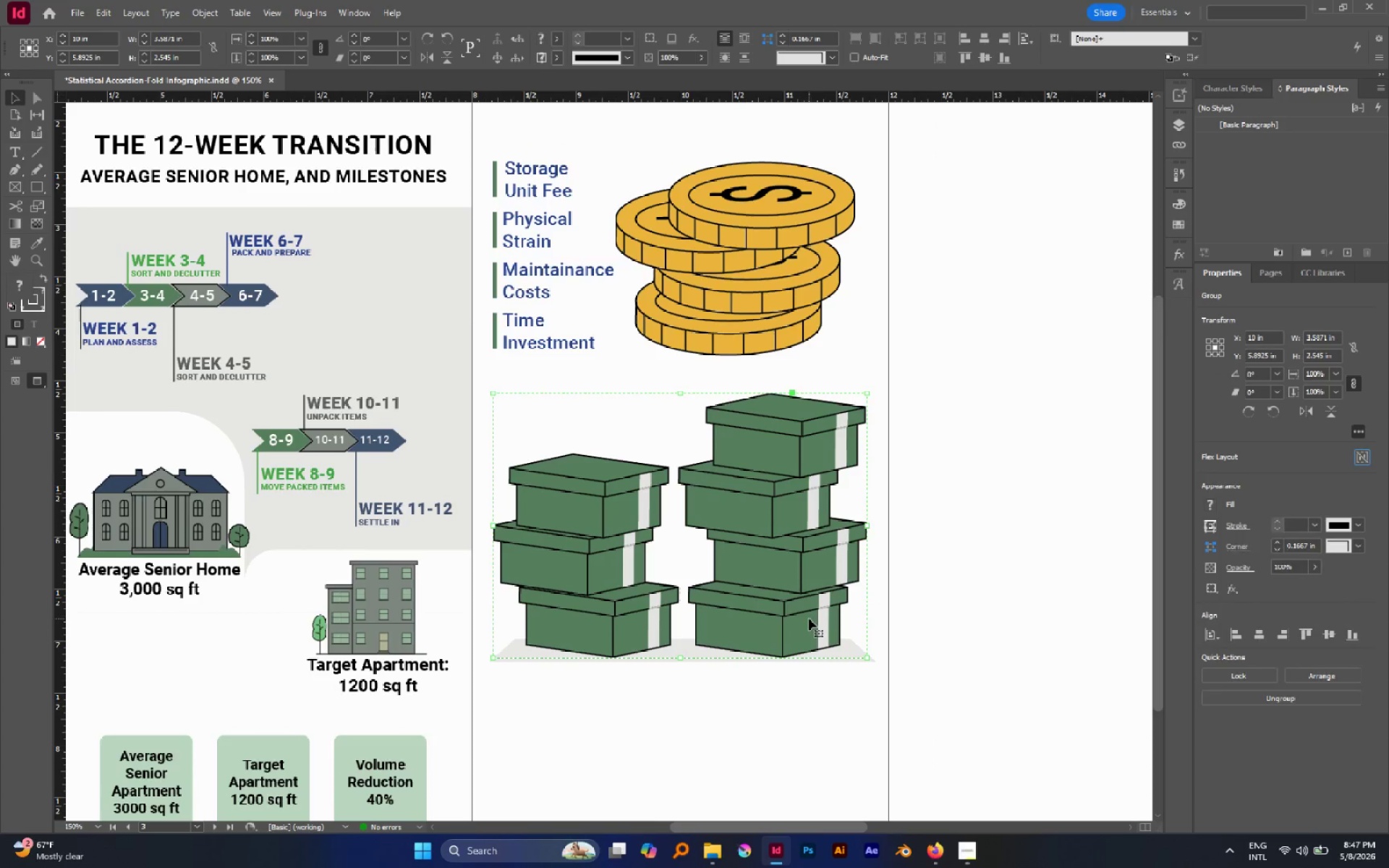 
left_click([820, 710])
 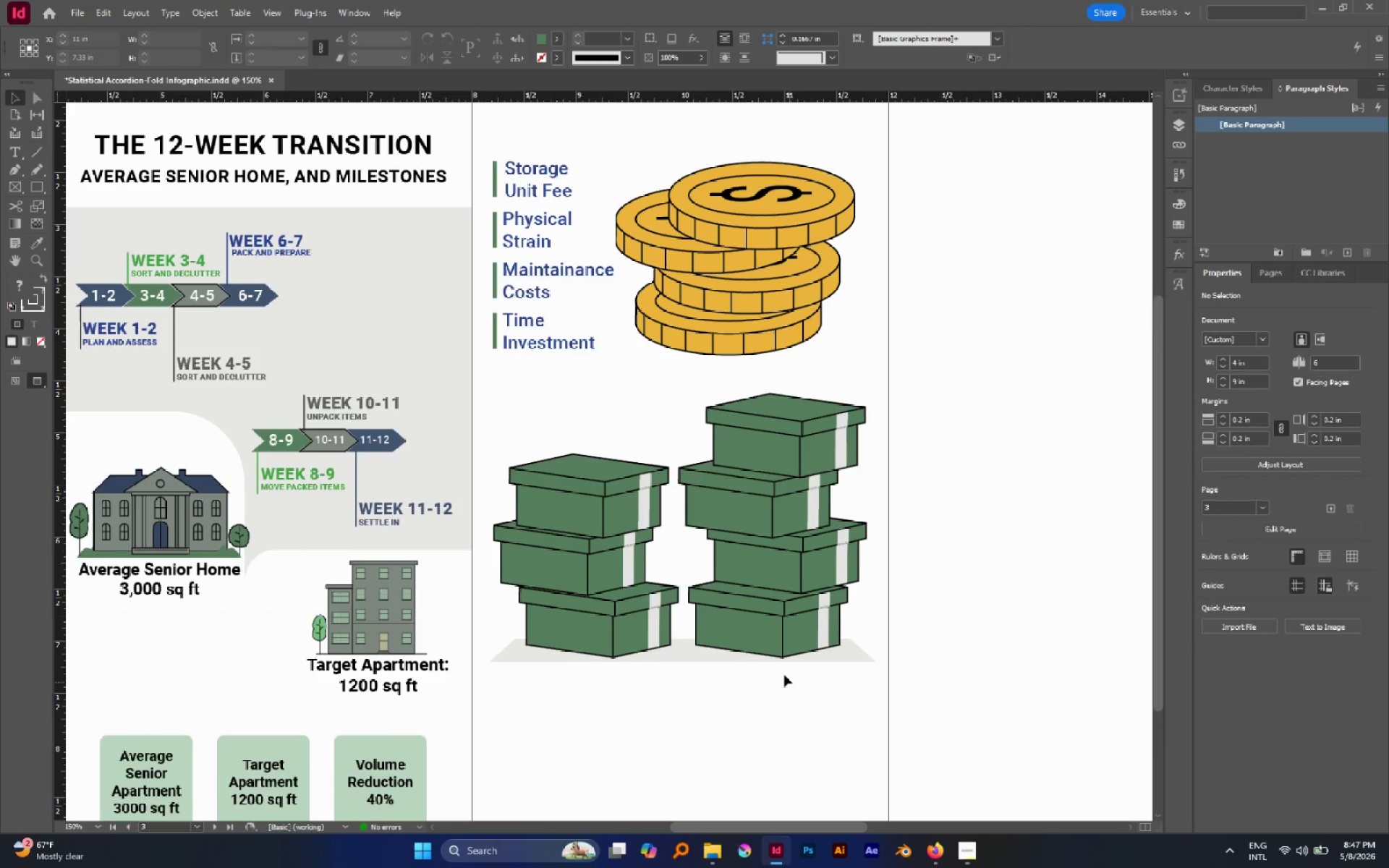 
scroll: coordinate [784, 675], scroll_direction: down, amount: 1.0
 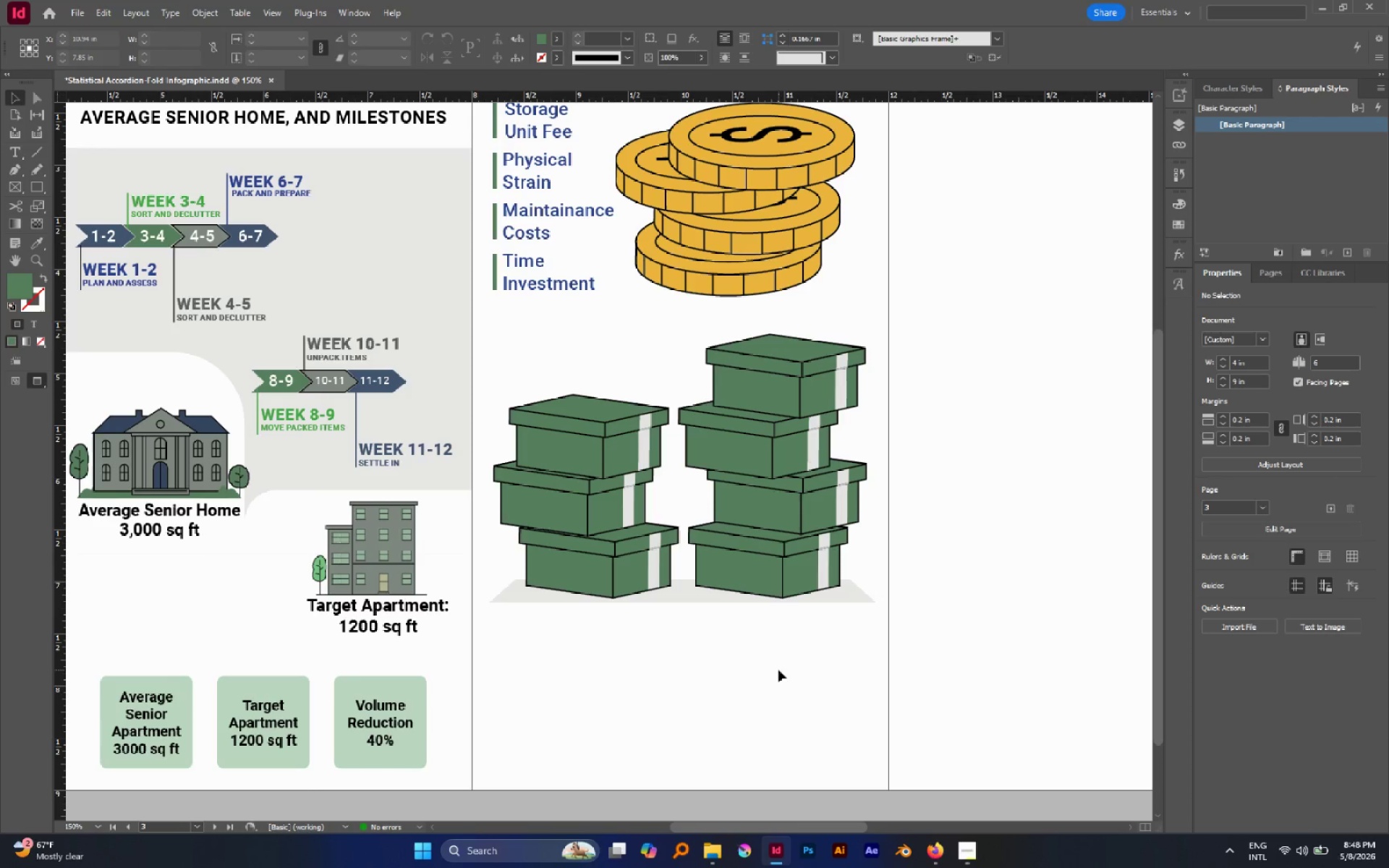 
wait(14.11)
 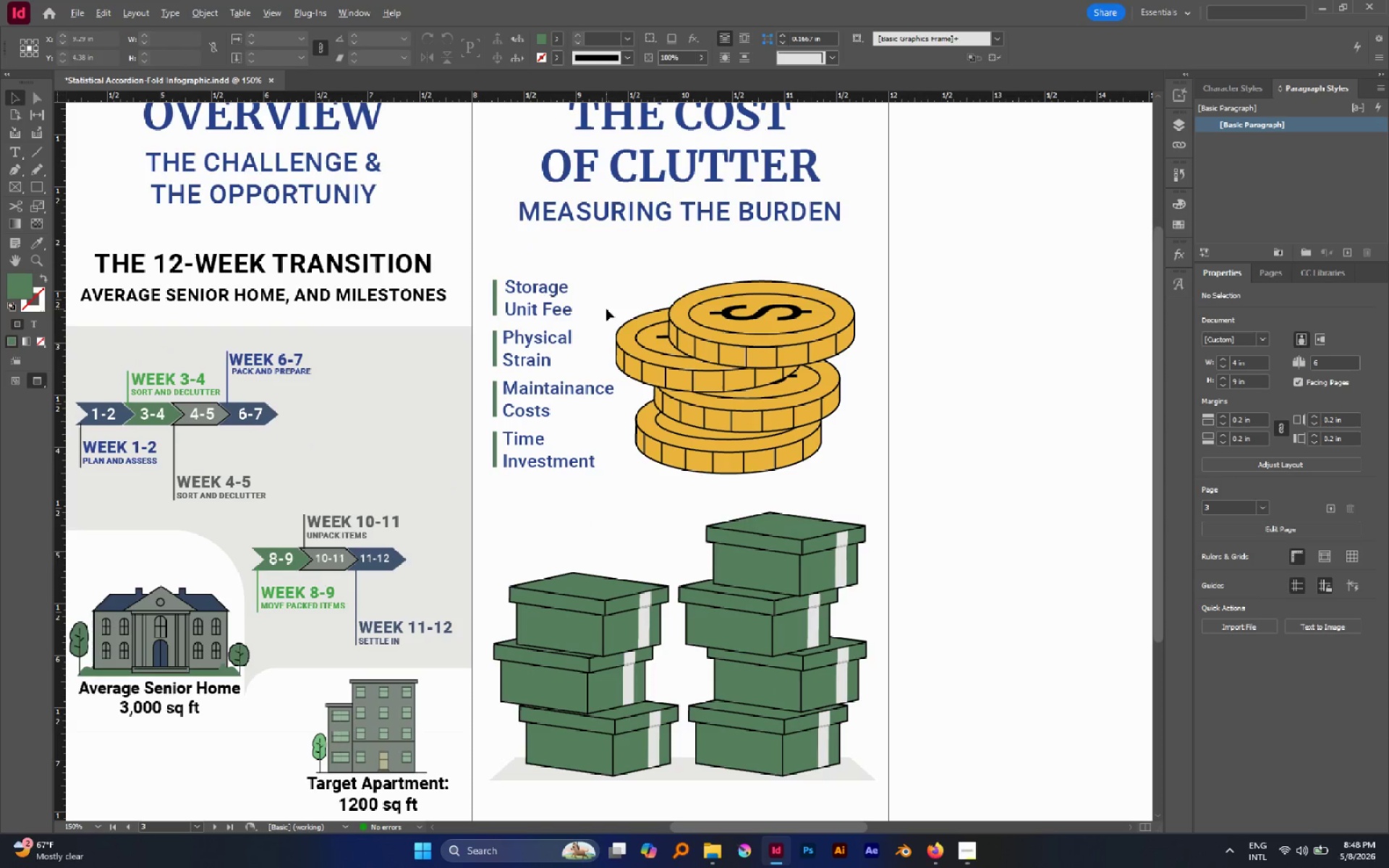 
hold_key(key=AltLeft, duration=0.7)
 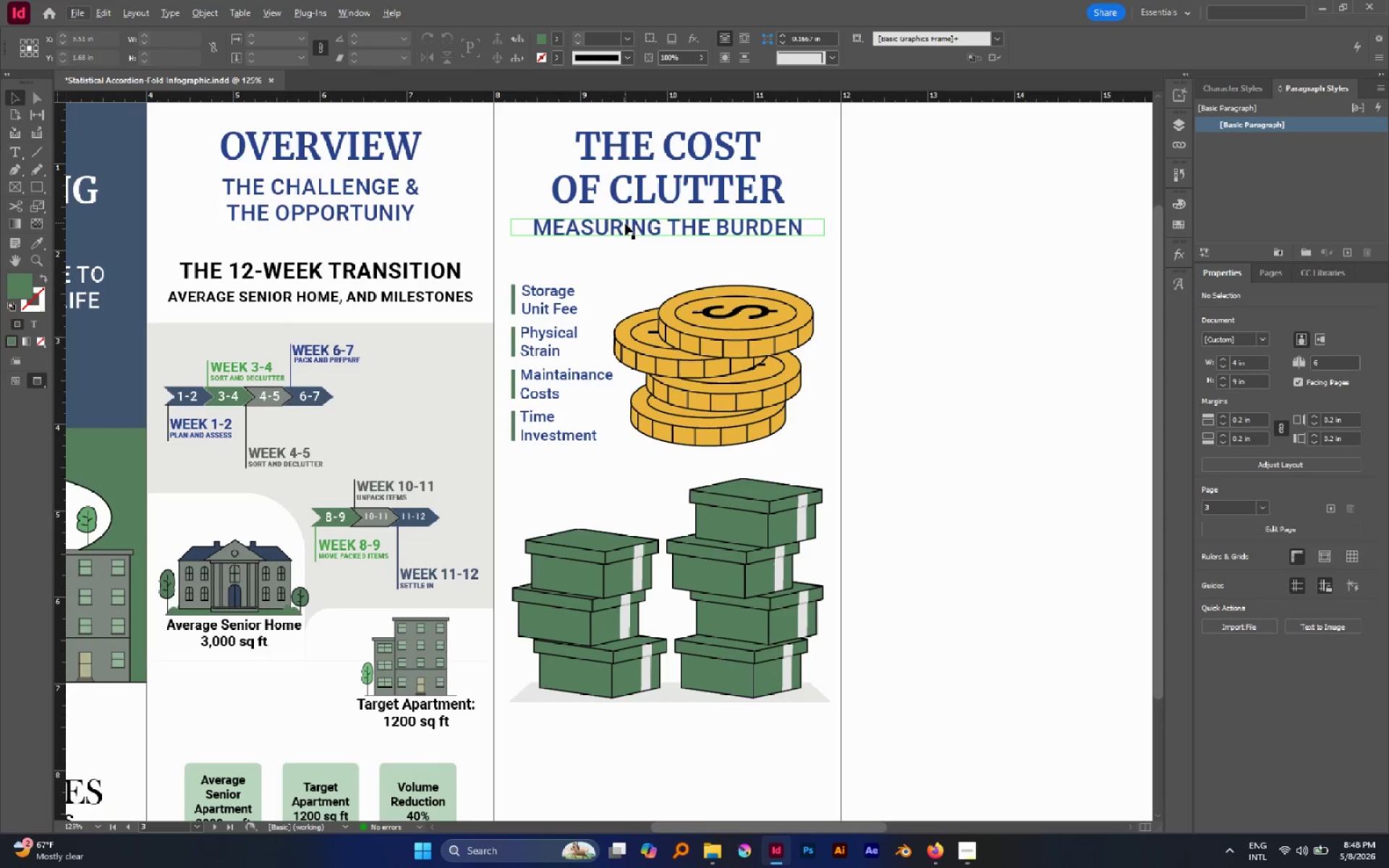 
scroll: coordinate [606, 309], scroll_direction: up, amount: 3.0
 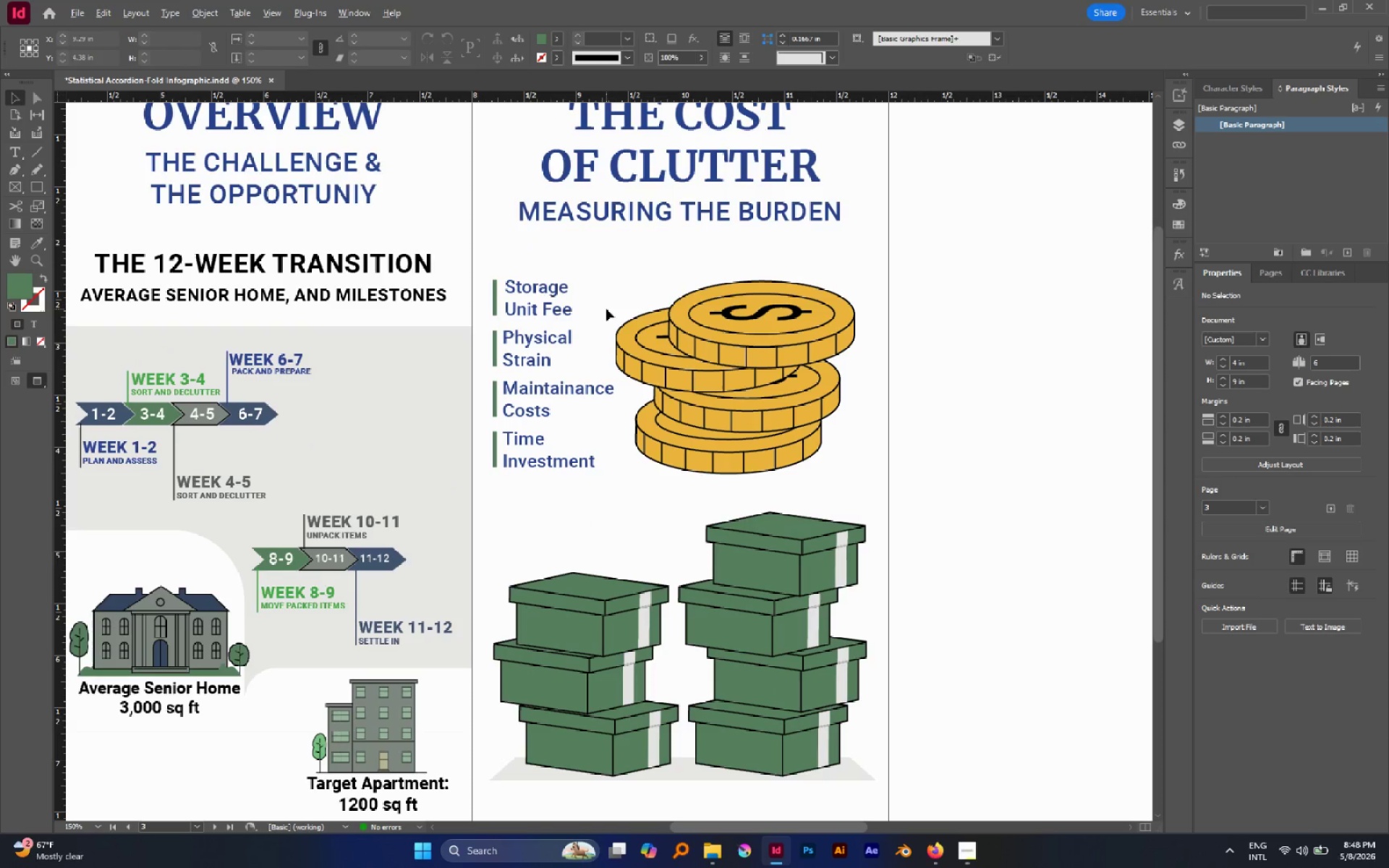 
scroll: coordinate [606, 309], scroll_direction: down, amount: 1.0
 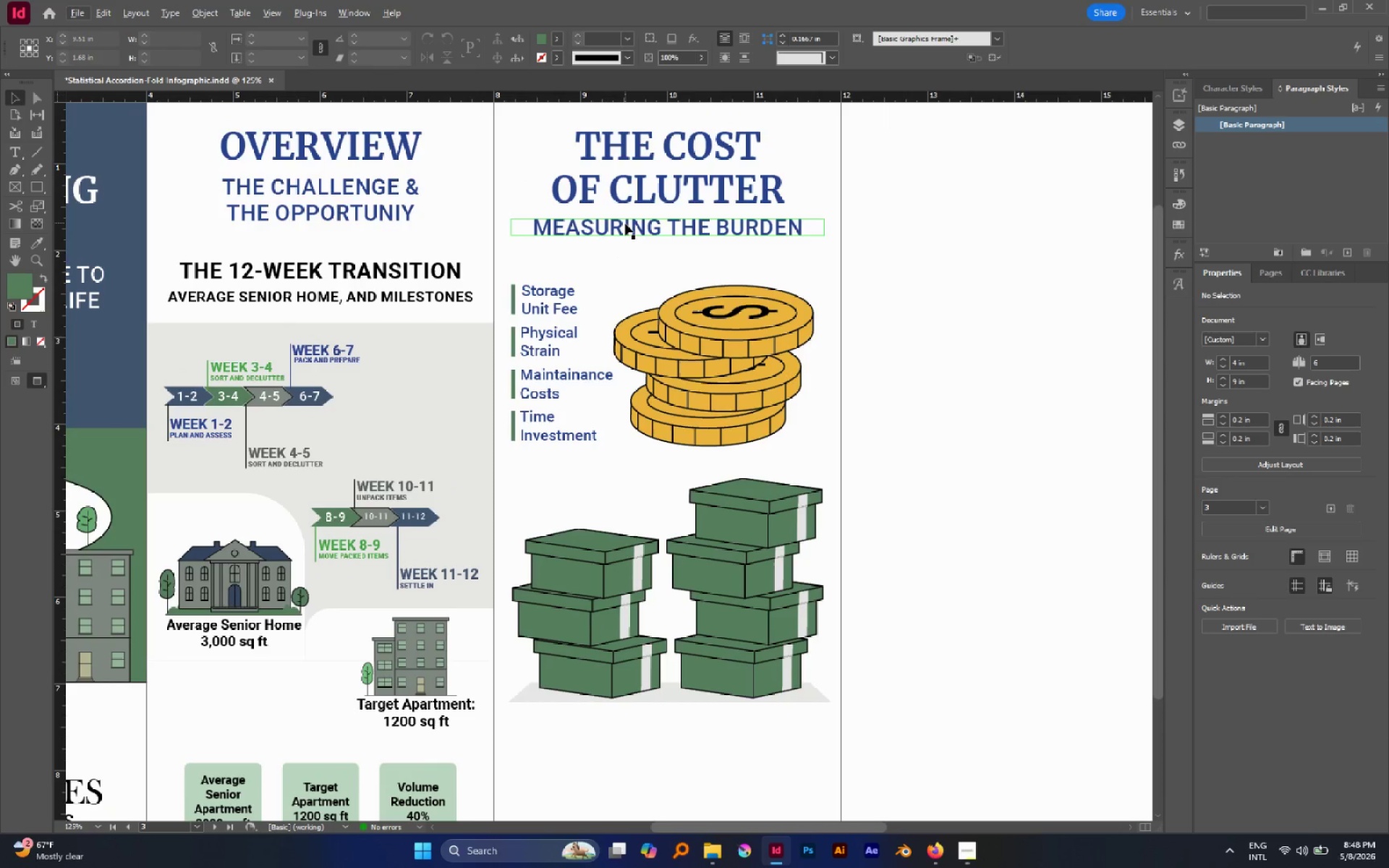 
left_click_drag(start_coordinate=[625, 224], to_coordinate=[630, 726])
 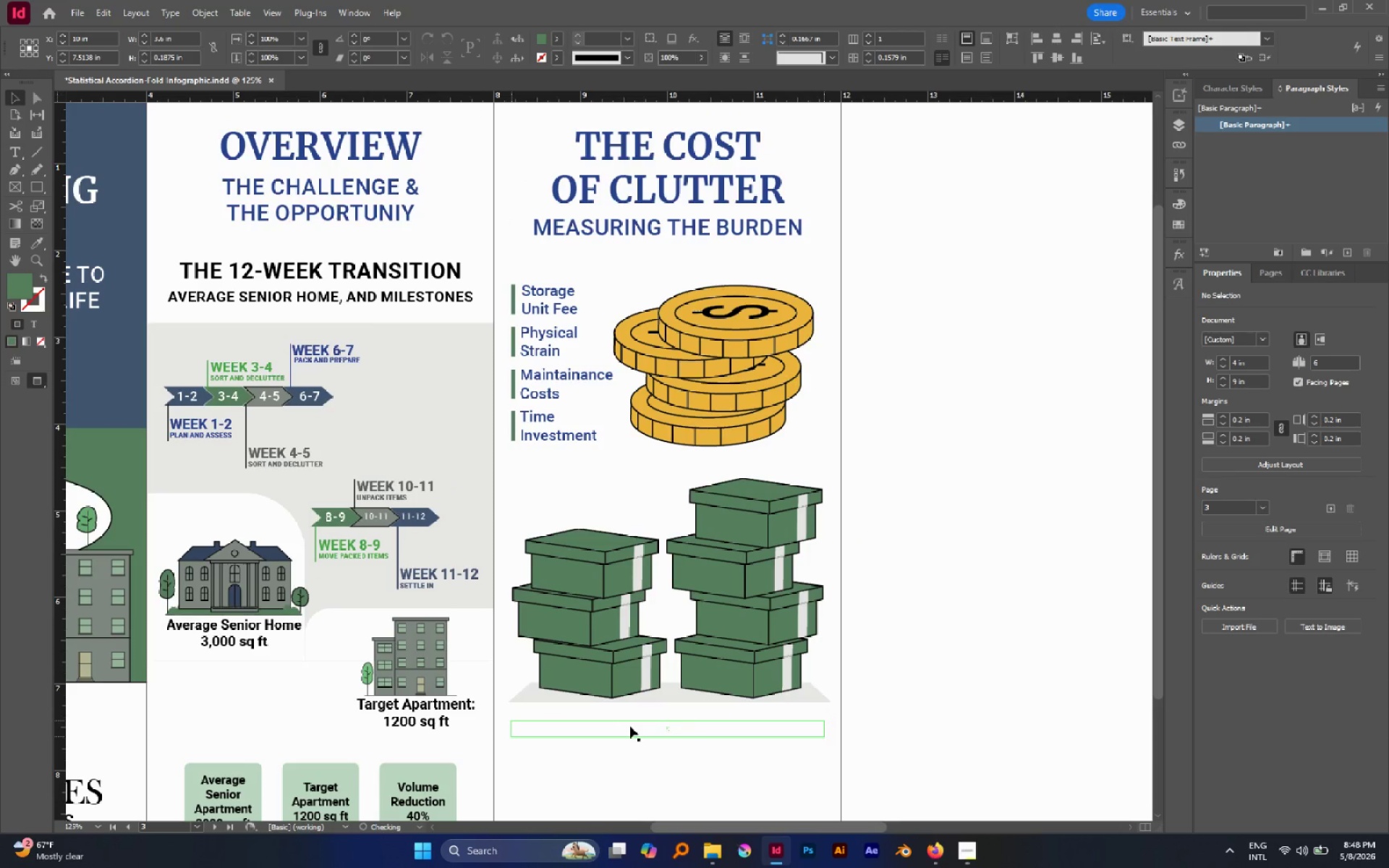 
hold_key(key=AltLeft, duration=3.42)
 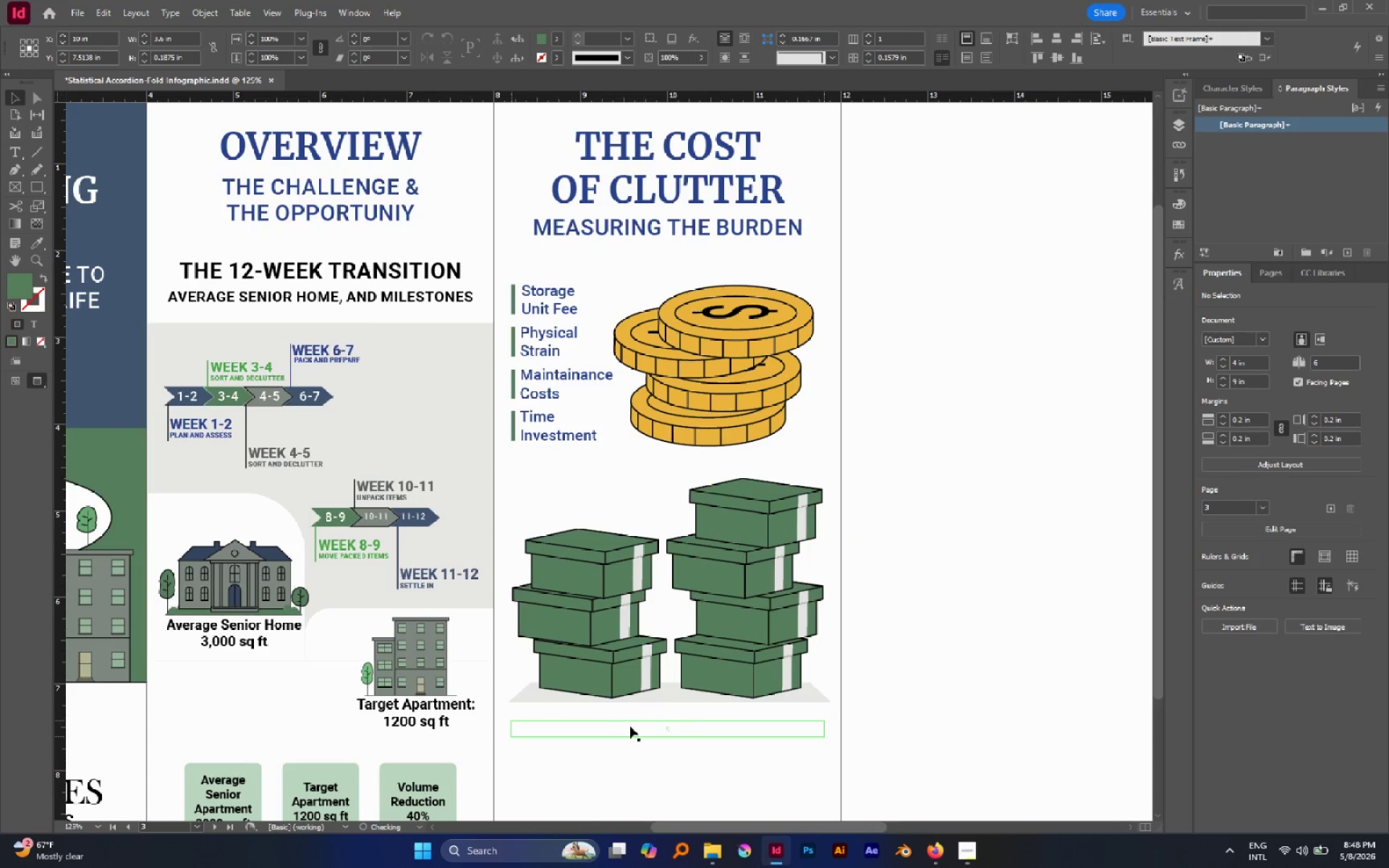 
hold_key(key=ShiftLeft, duration=1.05)
 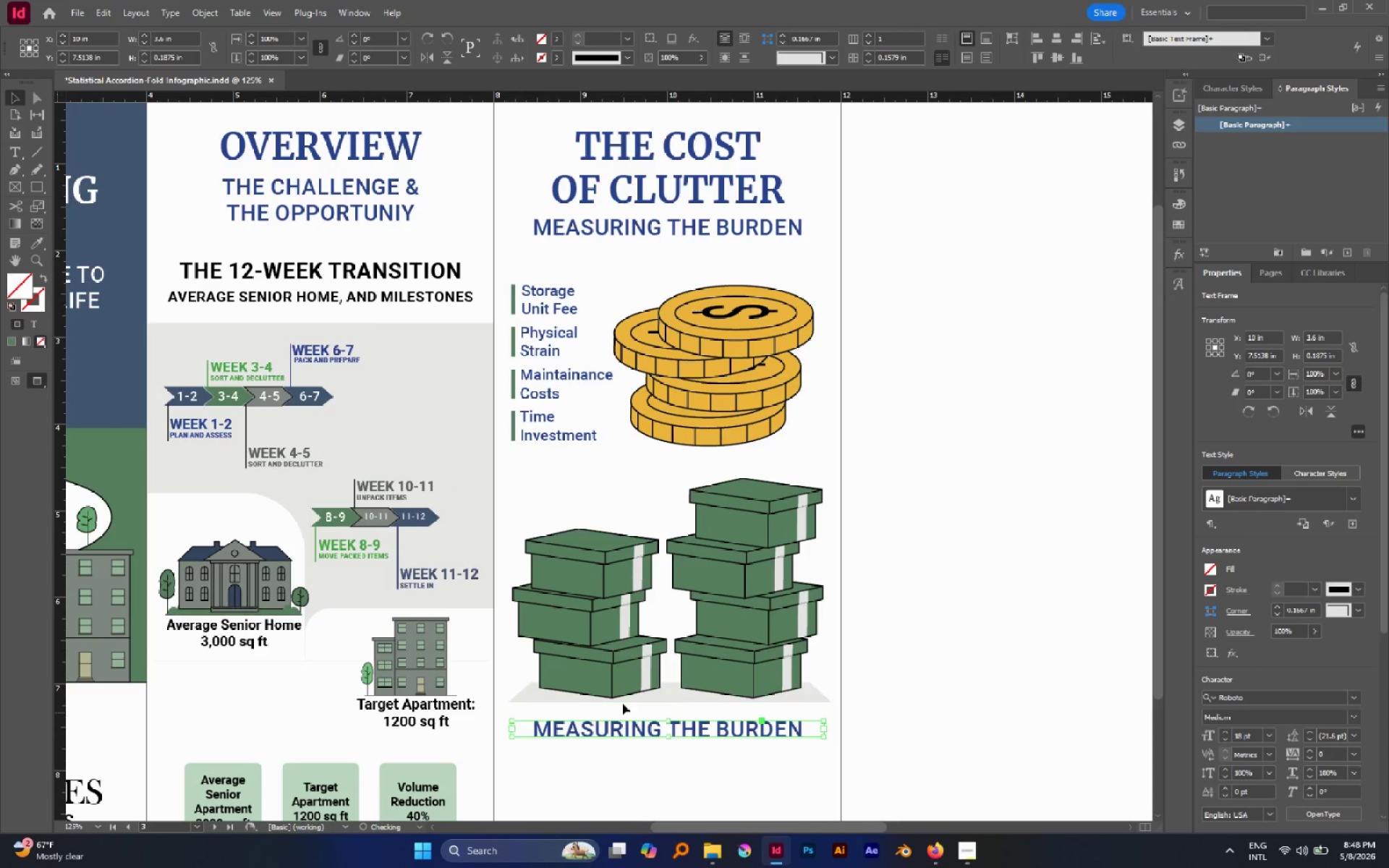 
scroll: coordinate [624, 693], scroll_direction: down, amount: 3.0
 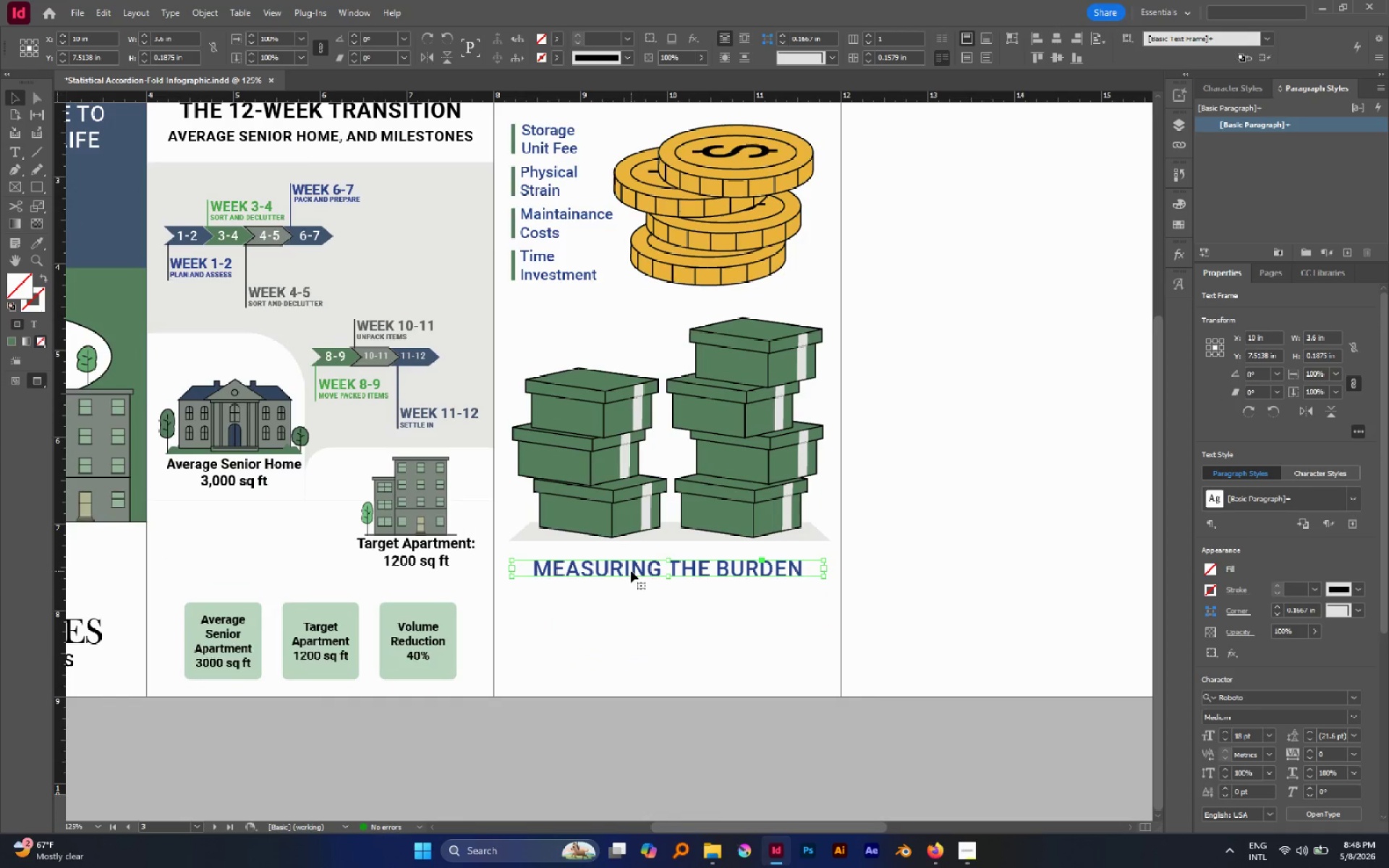 
double_click([631, 571])
 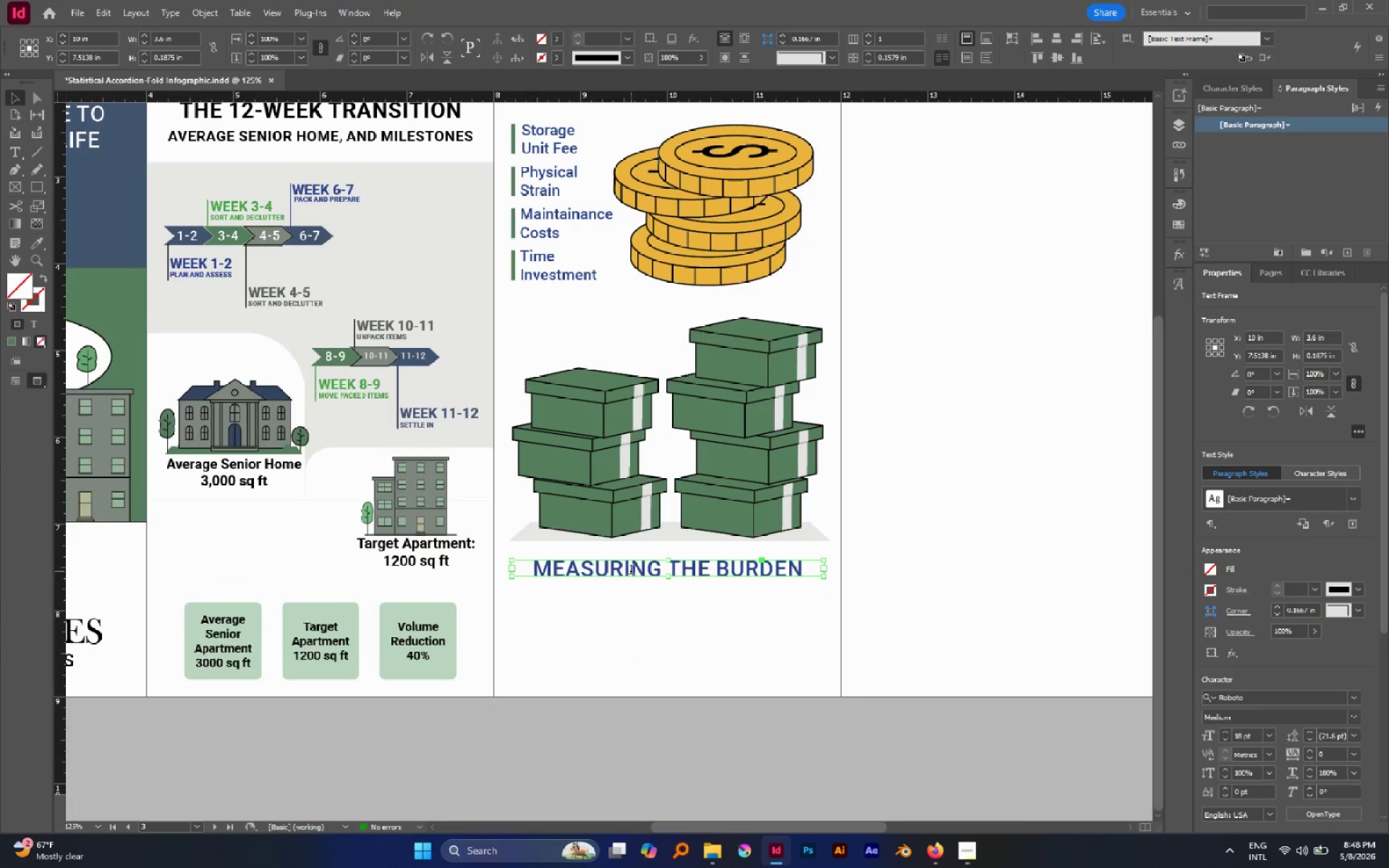 
triple_click([631, 571])
 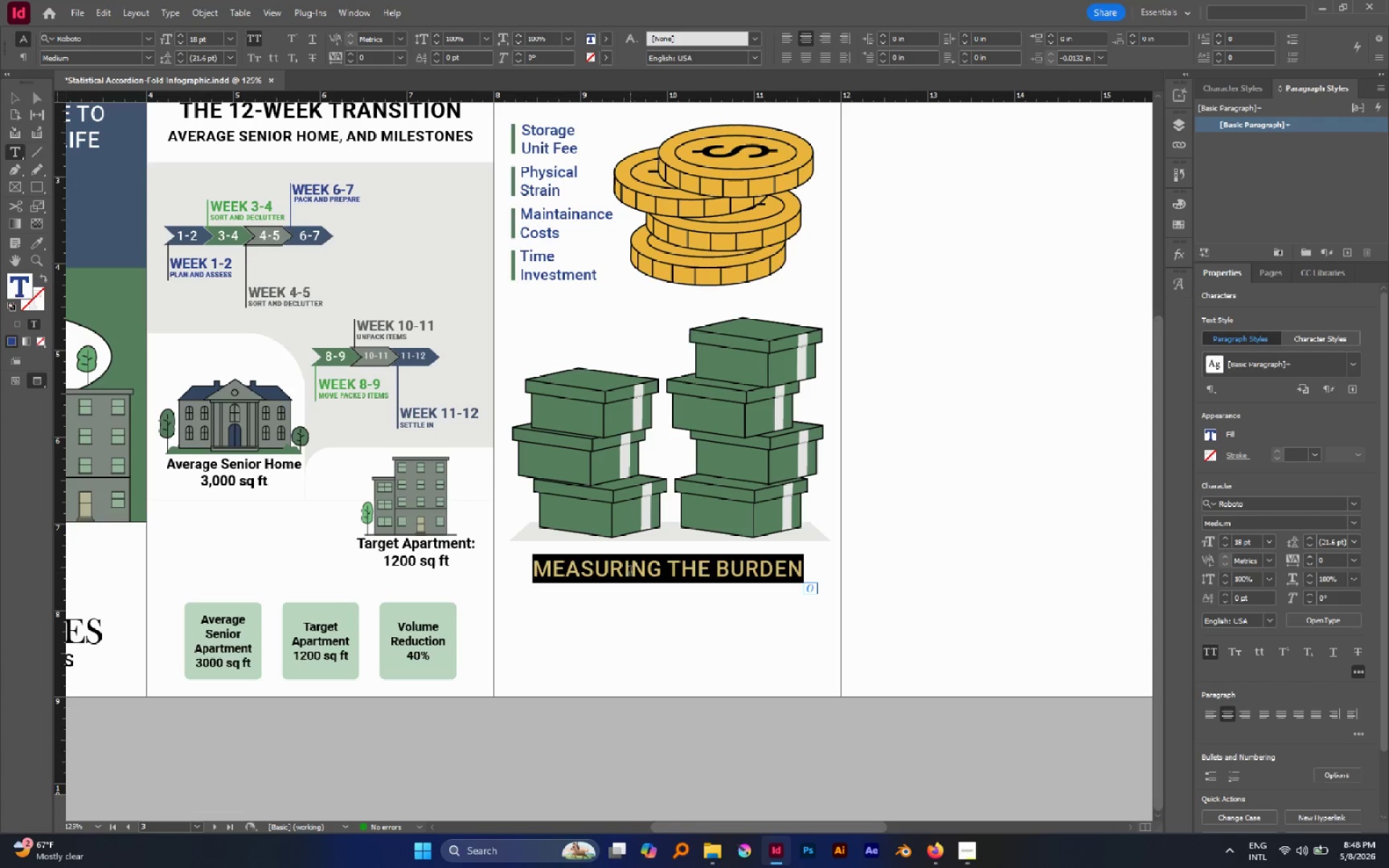 
type(Average home )
key(Backspace)
type(owners)
 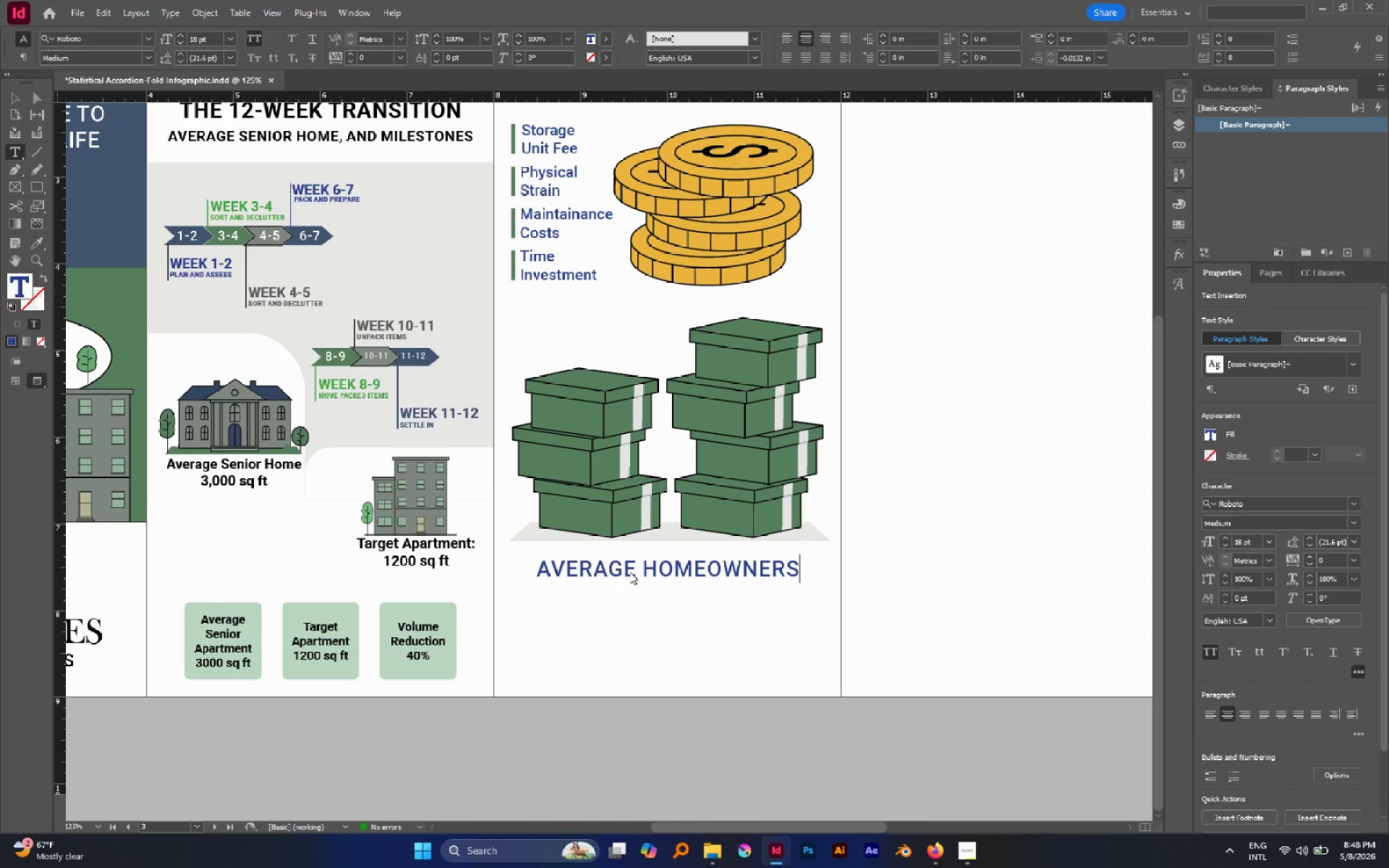 
key(Enter)
 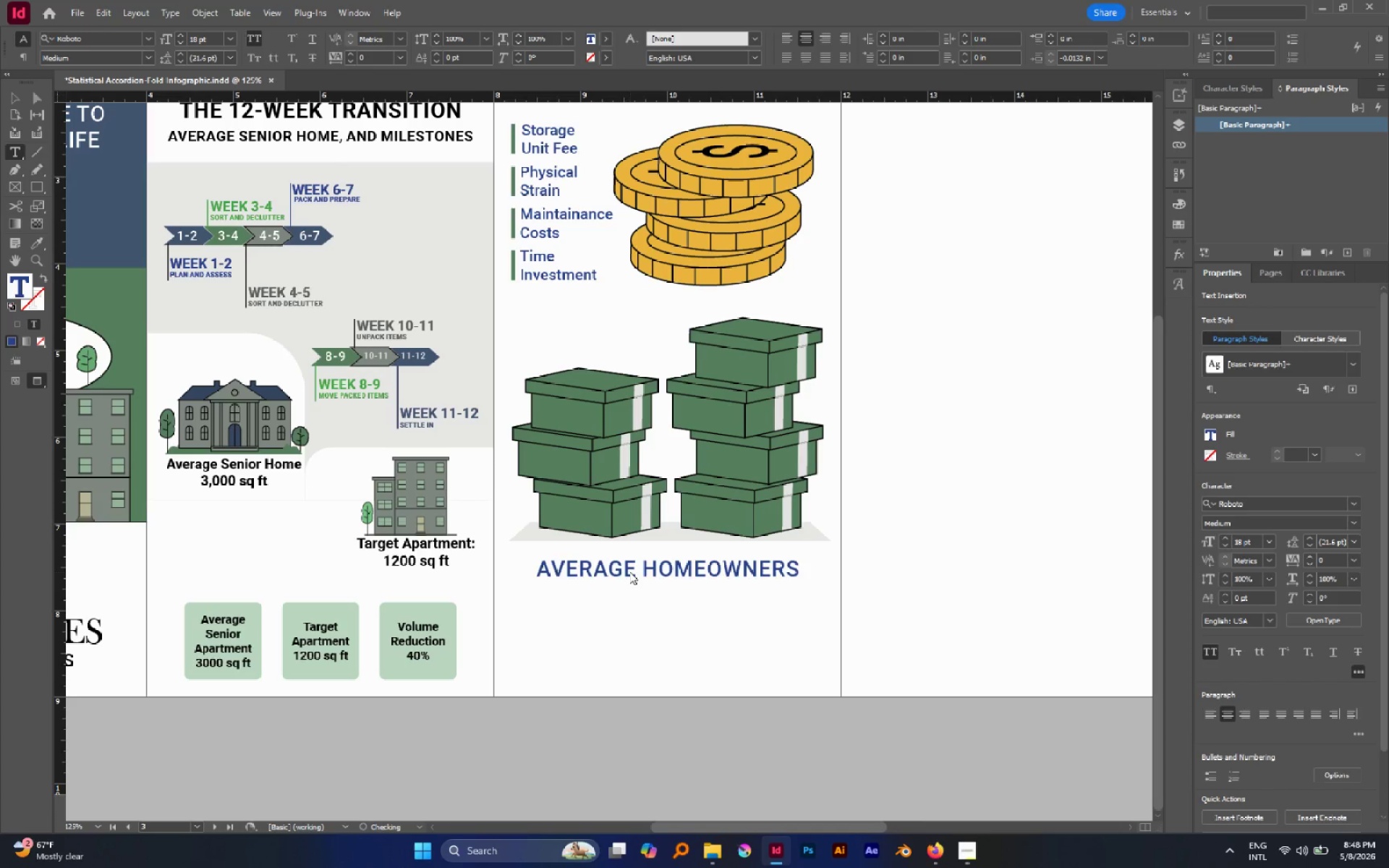 
type(spend 6.)
 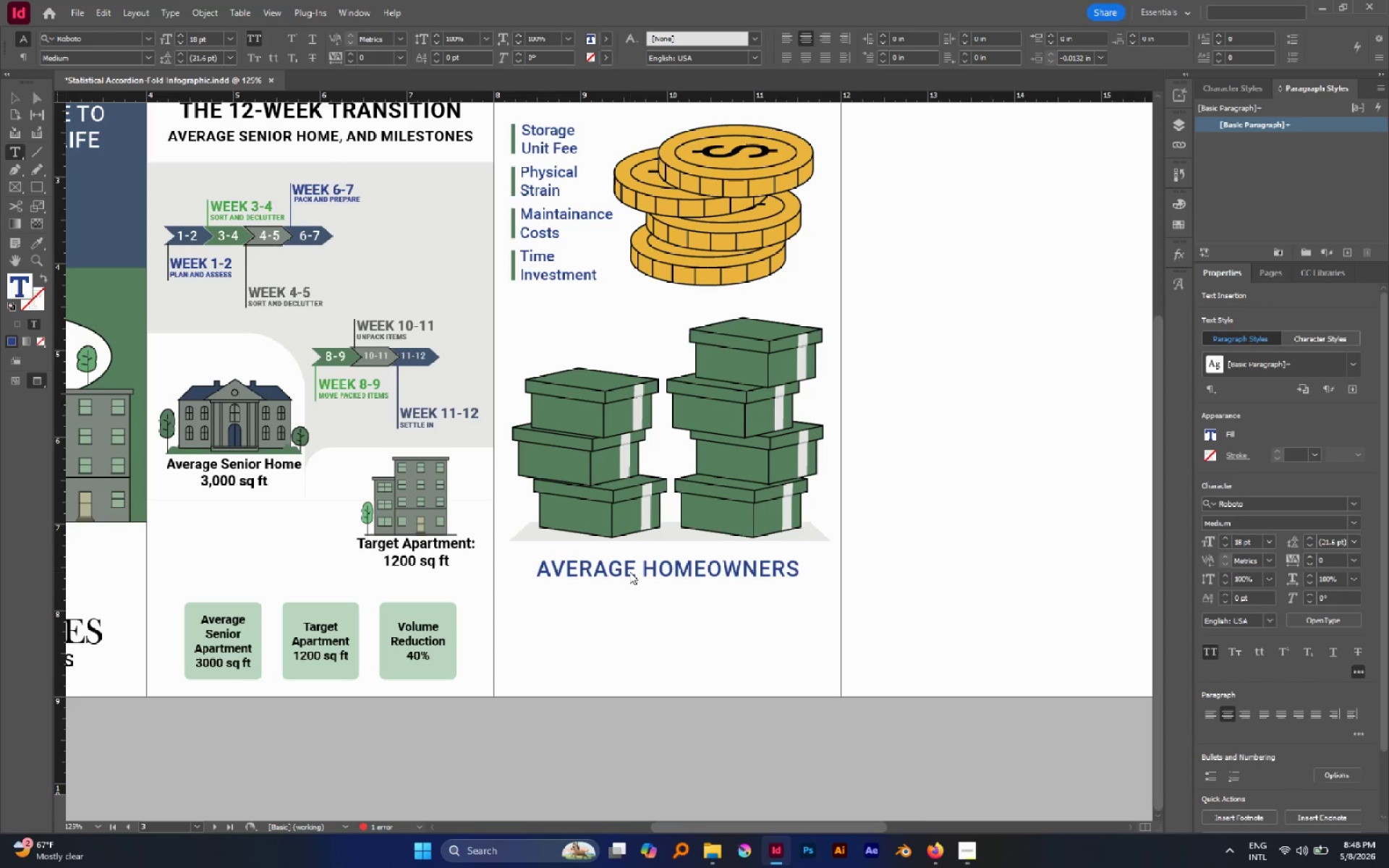 
key(Control+A)
 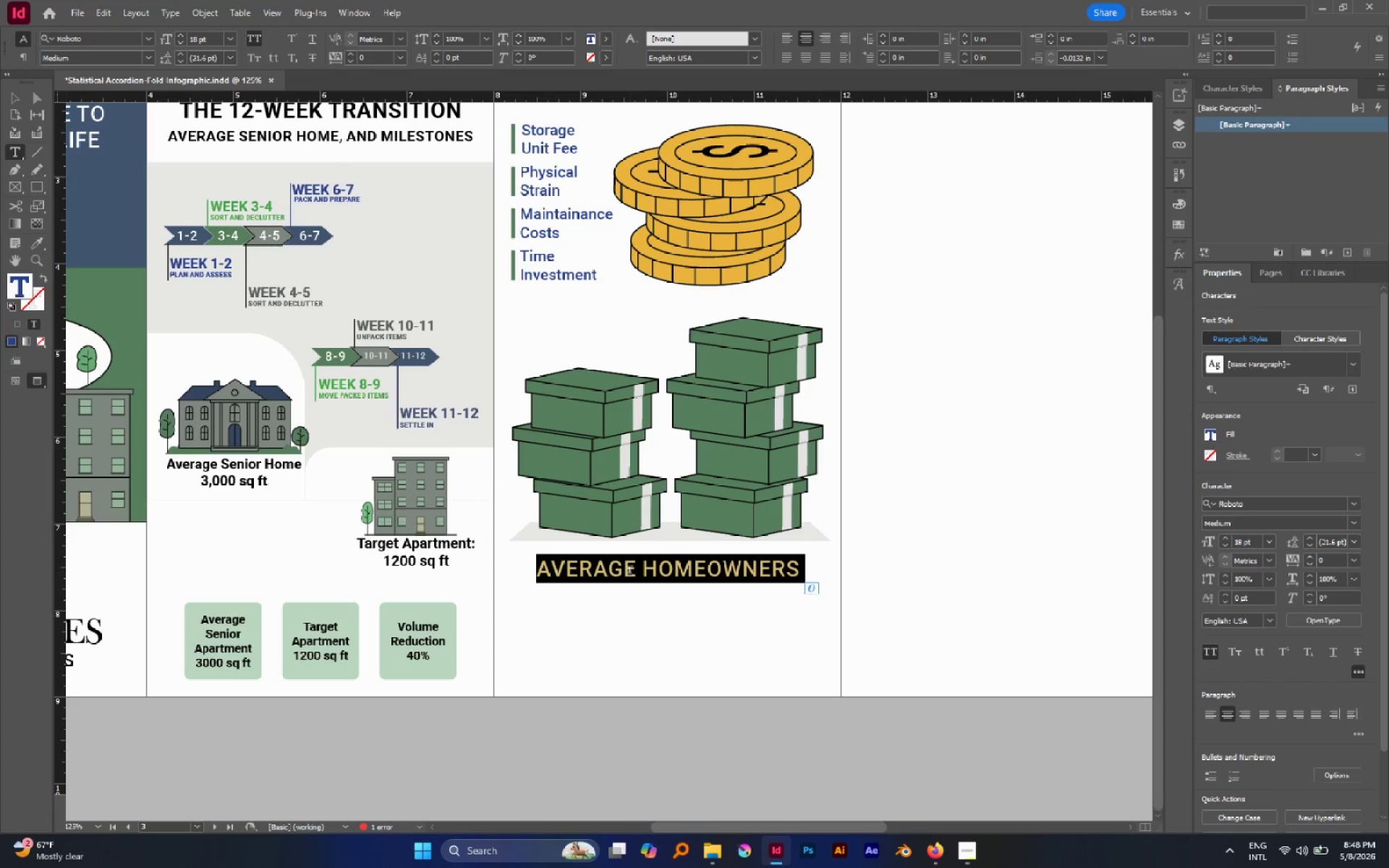 
type(Average)
key(Backspace)
key(Backspace)
key(Backspace)
key(Backspace)
key(Backspace)
key(Backspace)
 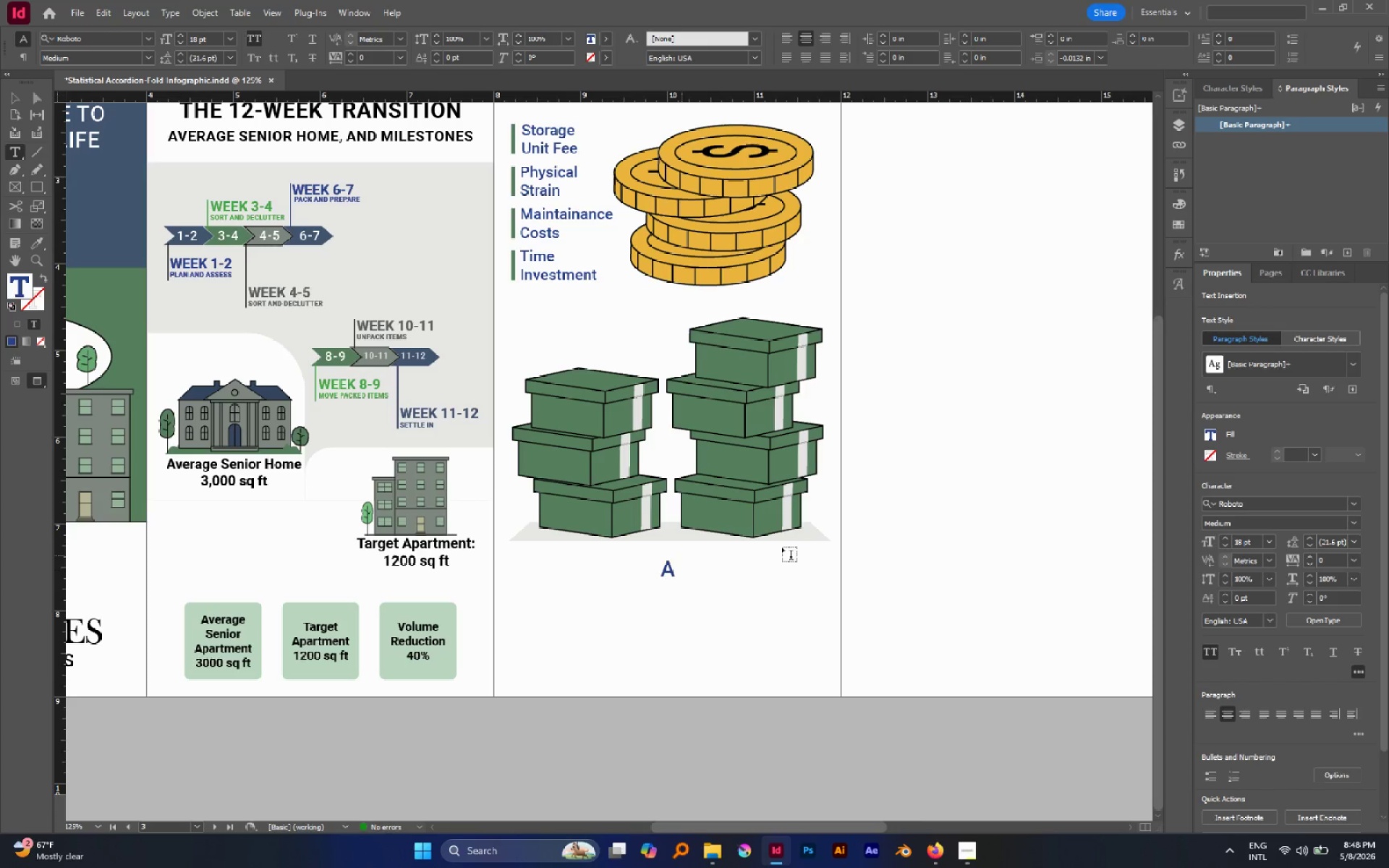 
left_click([1213, 652])
 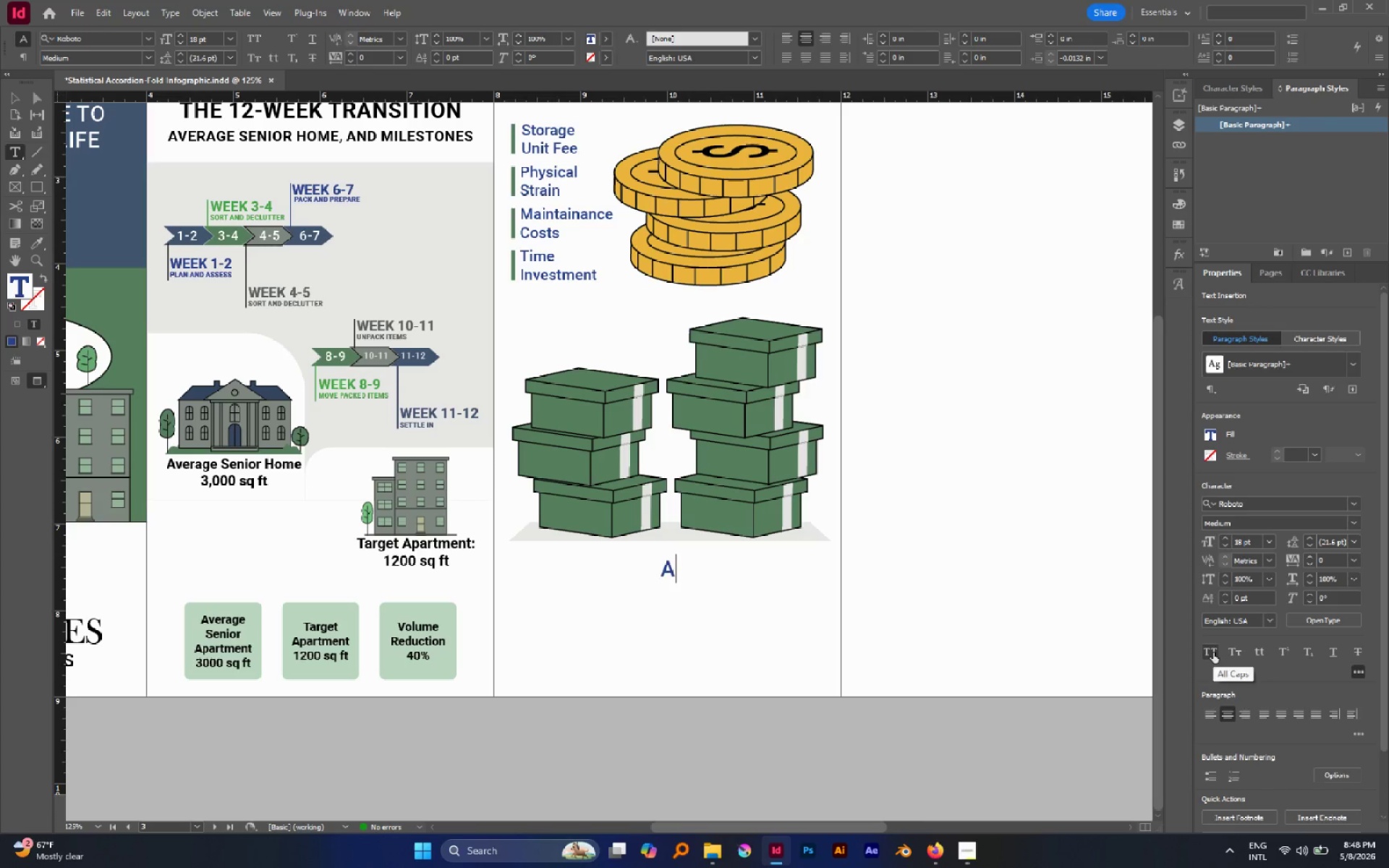 
key(Backspace)
 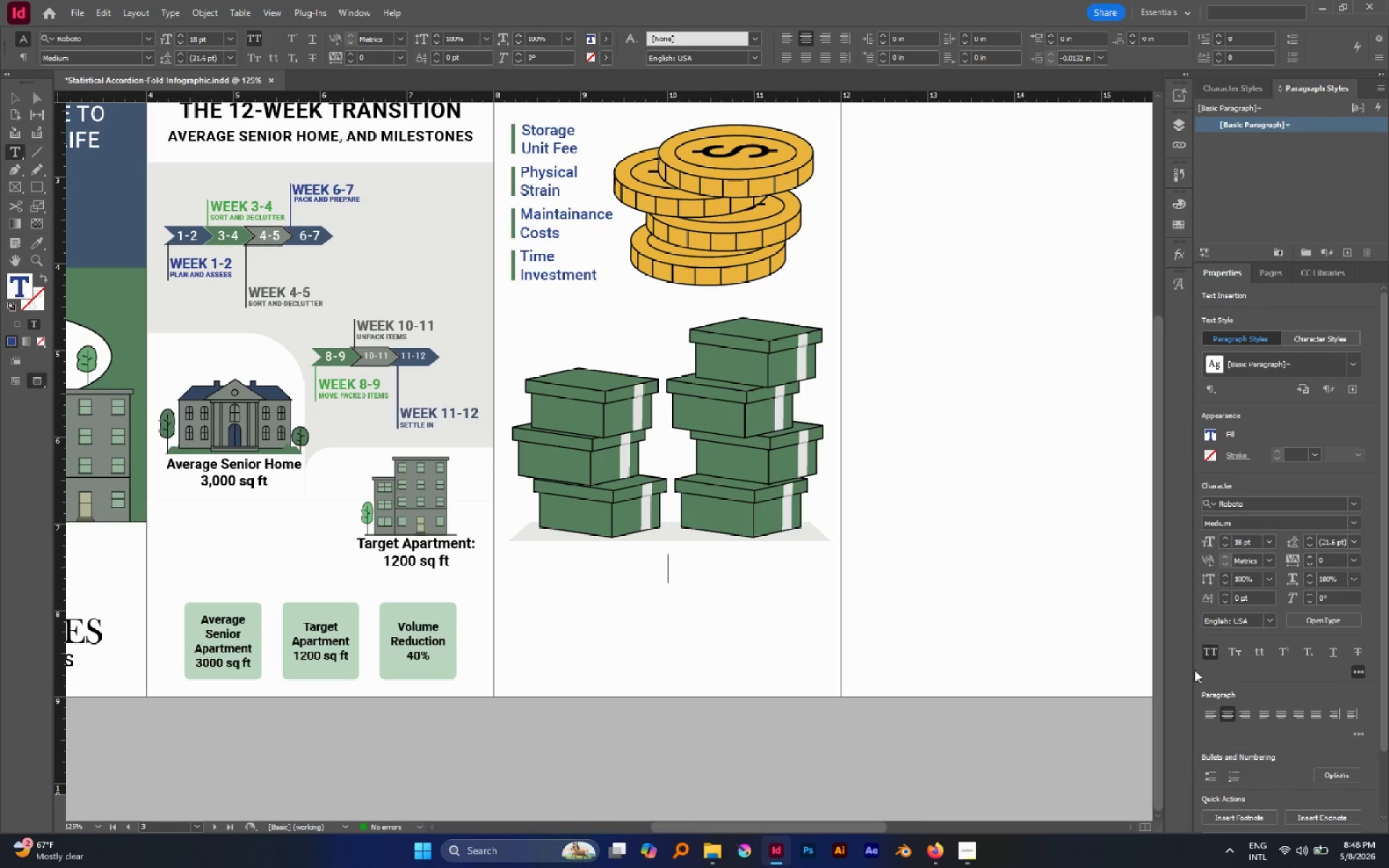 
left_click([1210, 655])
 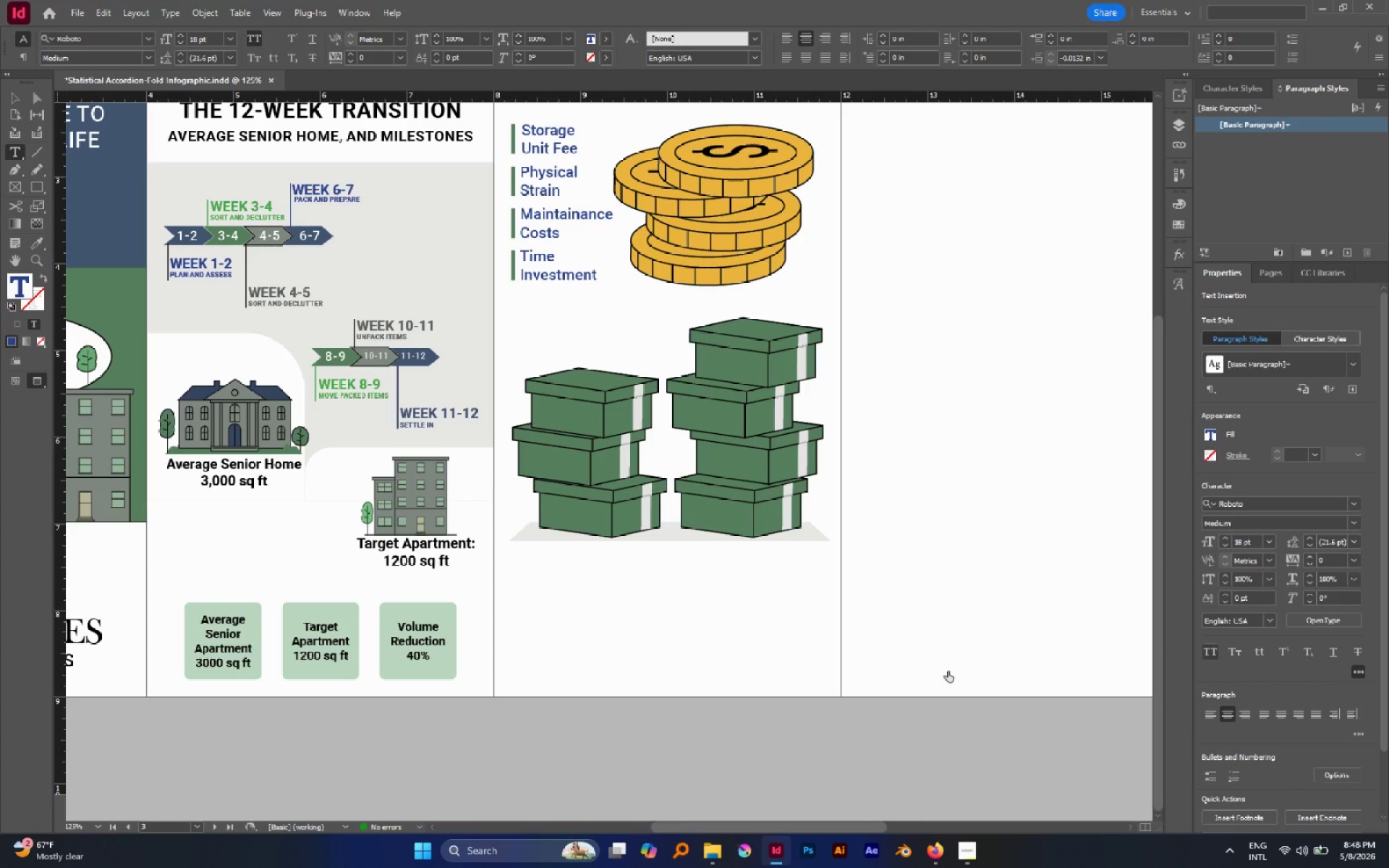 
type(Average Homeowners s)
key(Backspace)
type(Spend)
 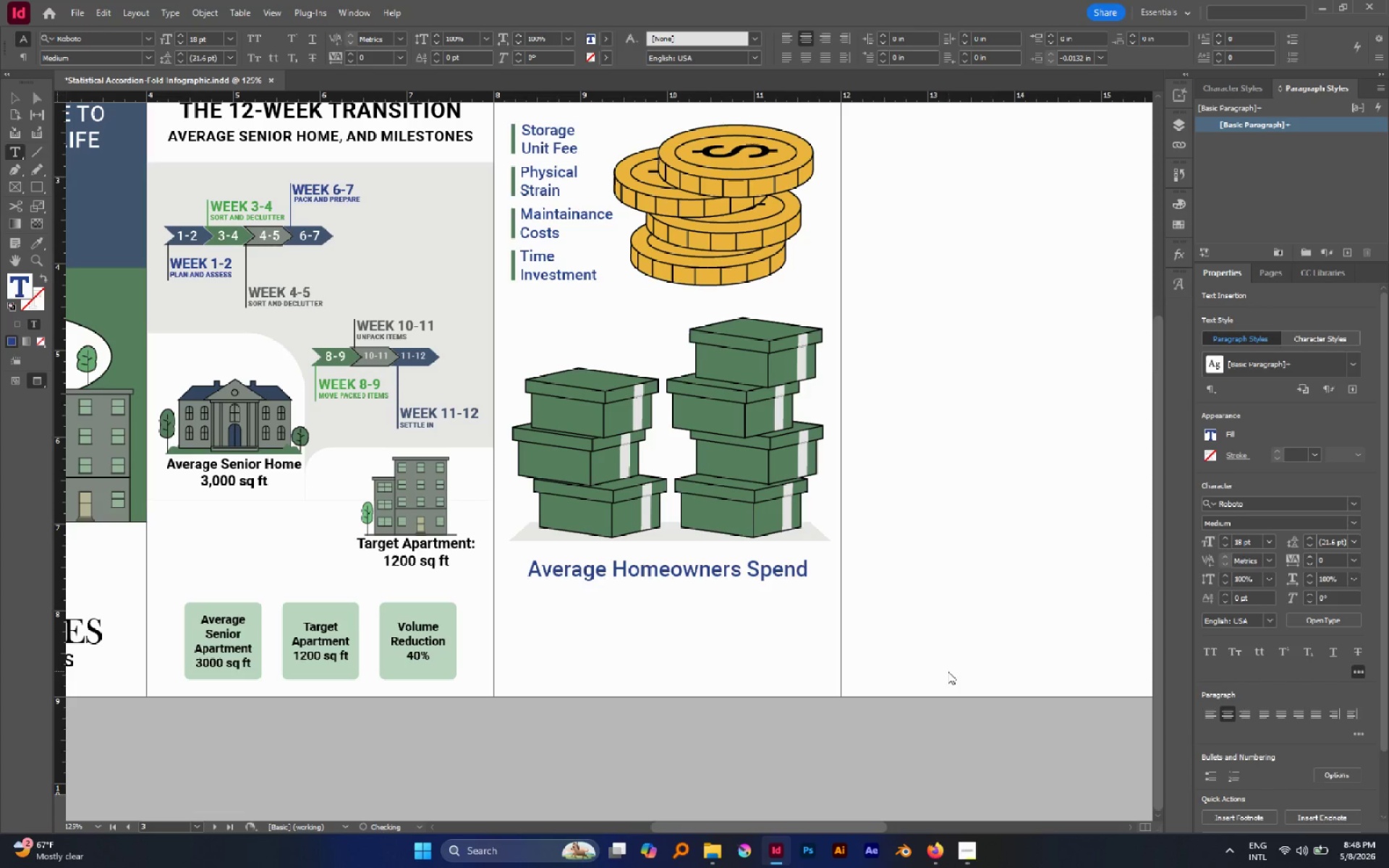 
key(Enter)
 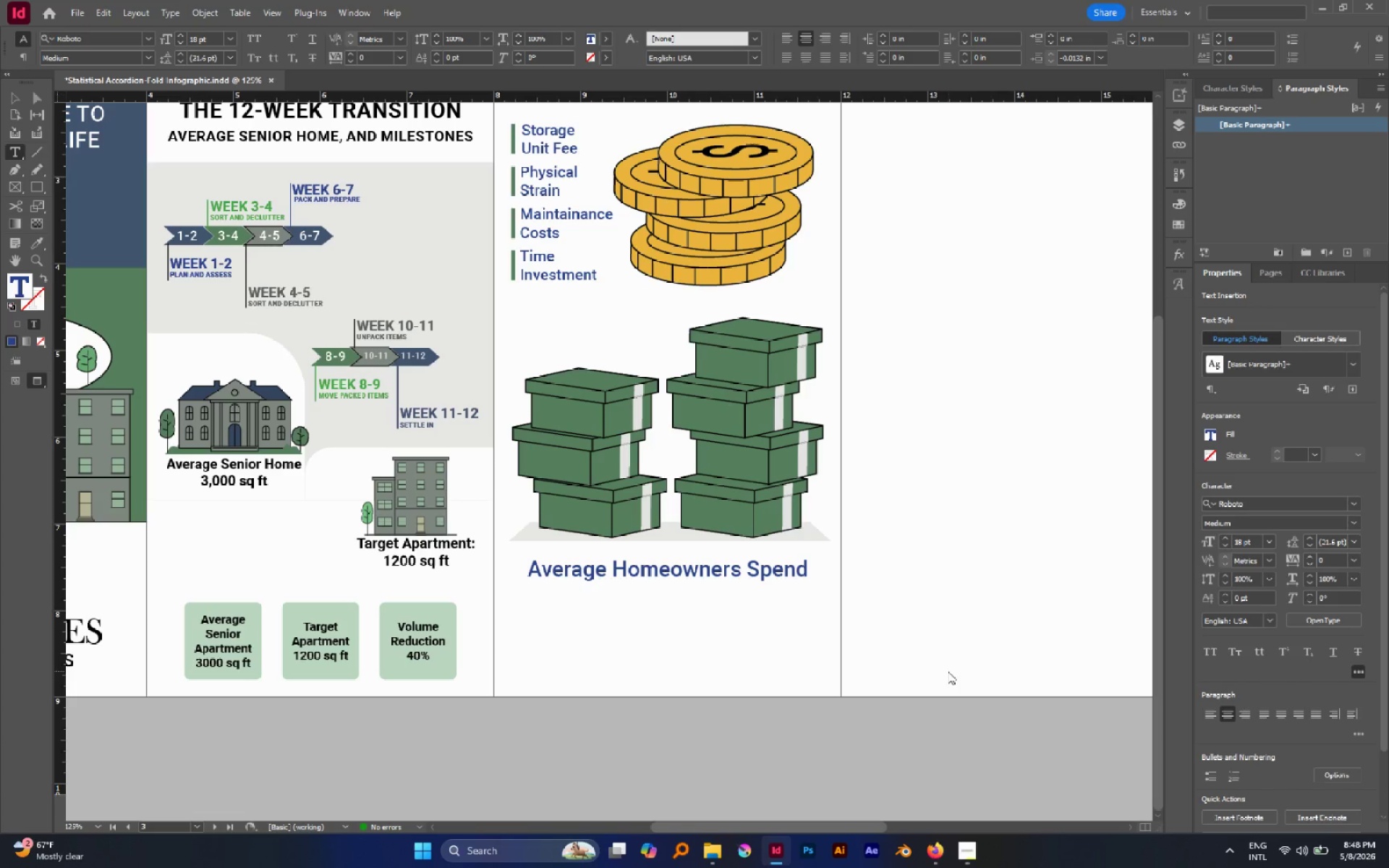 
type(6.5 Hours/Week on Home Tasks)
key(Escape)
 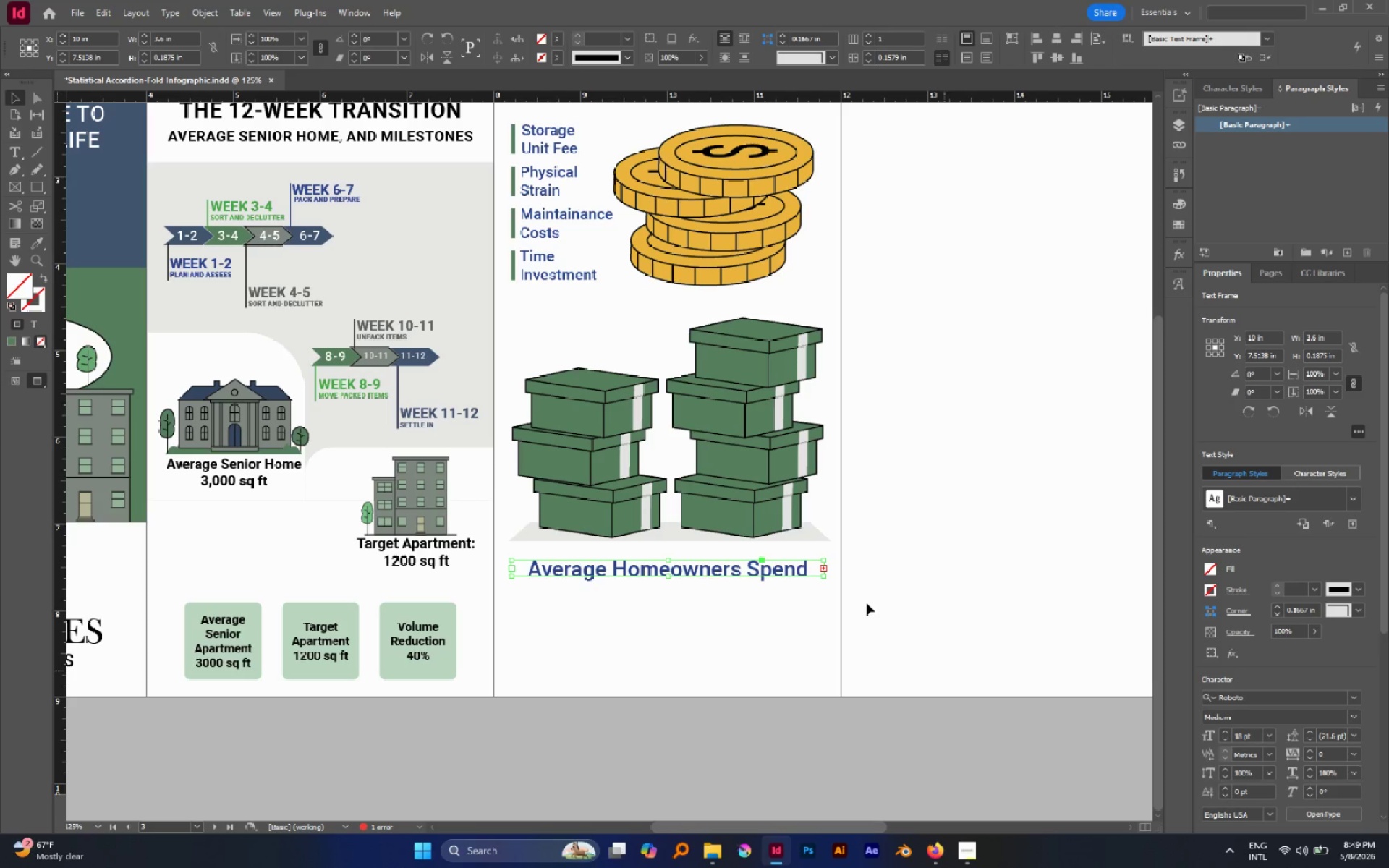 
left_click_drag(start_coordinate=[670, 576], to_coordinate=[670, 603])
 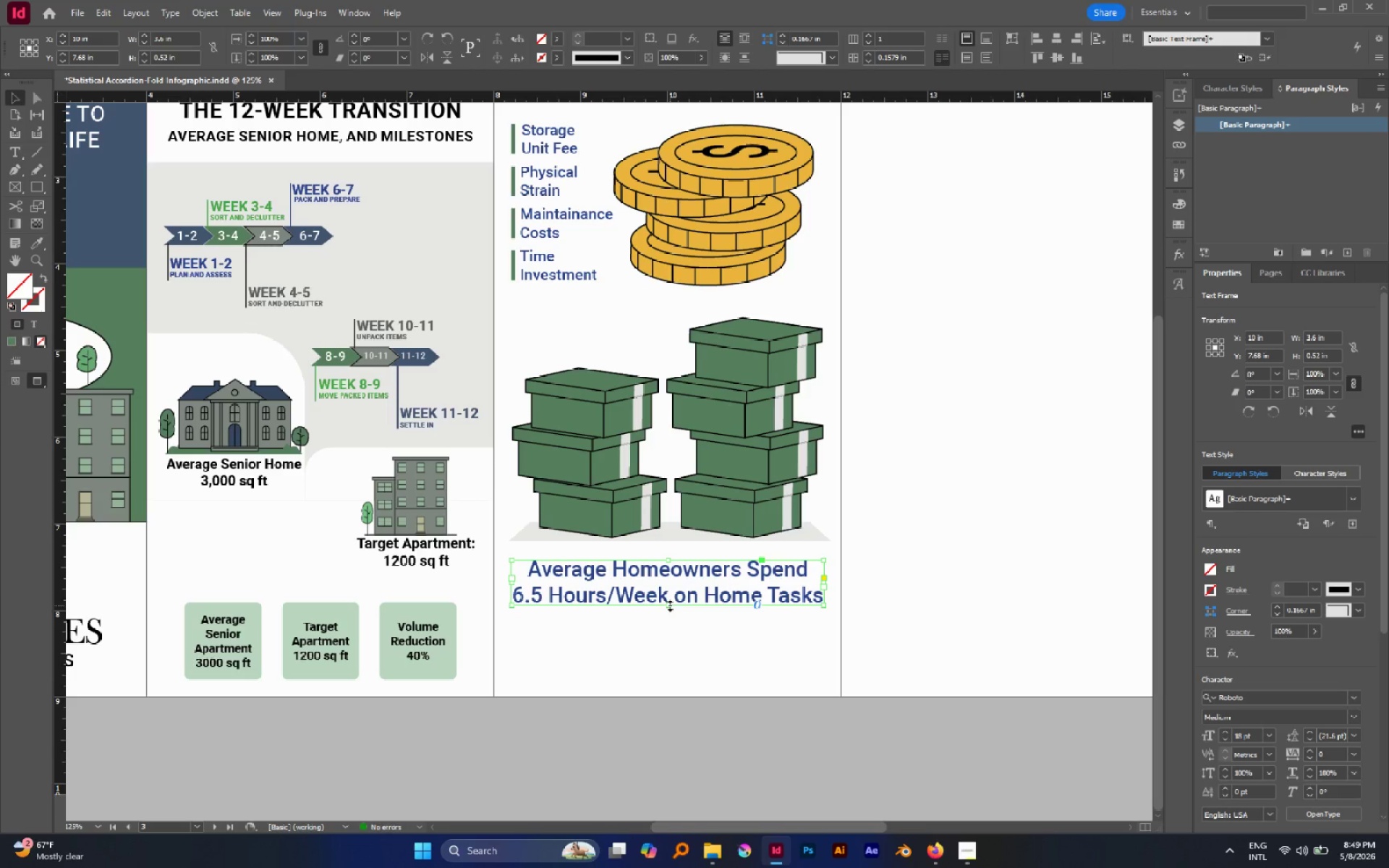 
double_click([670, 605])
 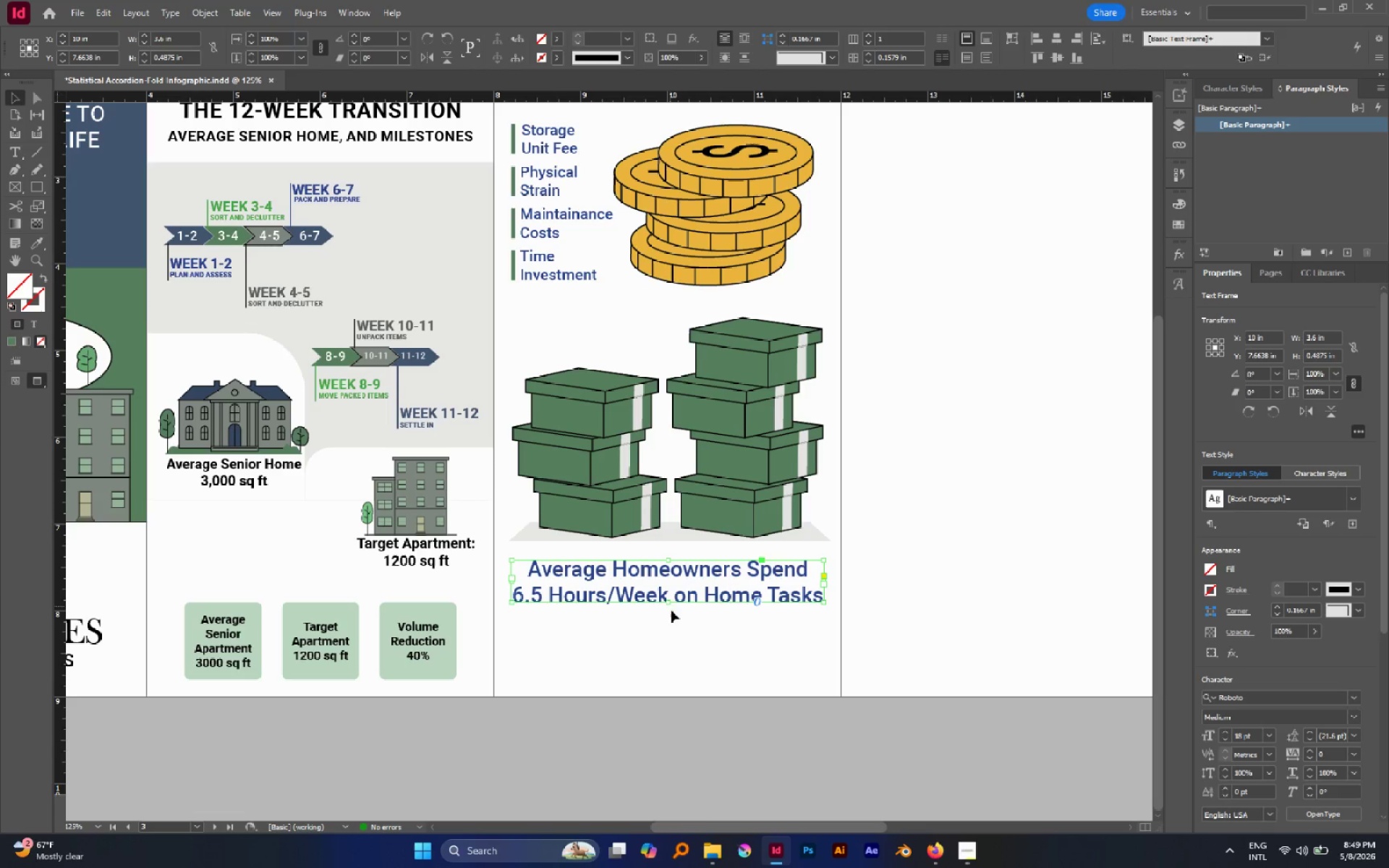 
left_click([676, 617])
 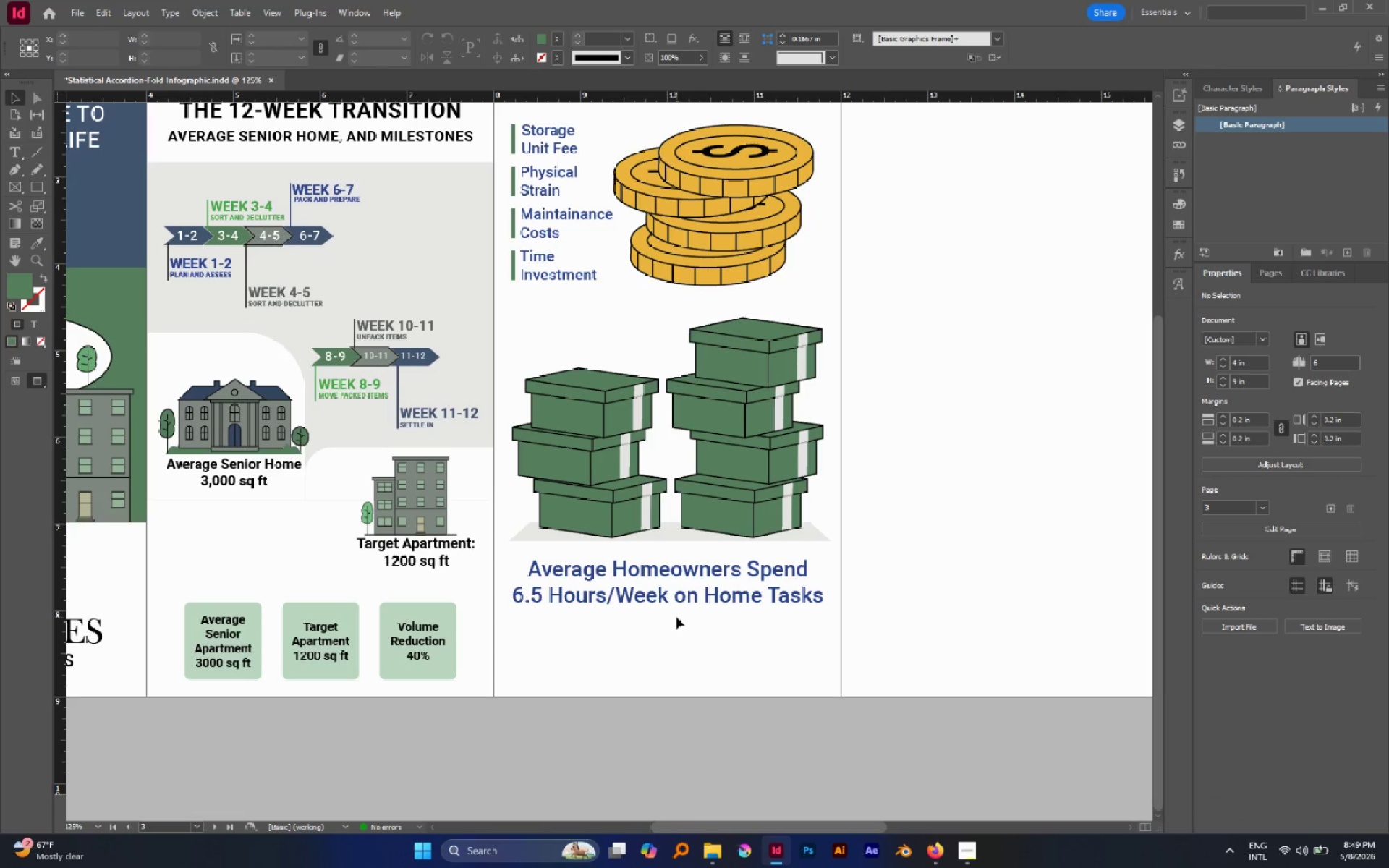 
left_click([674, 587])
 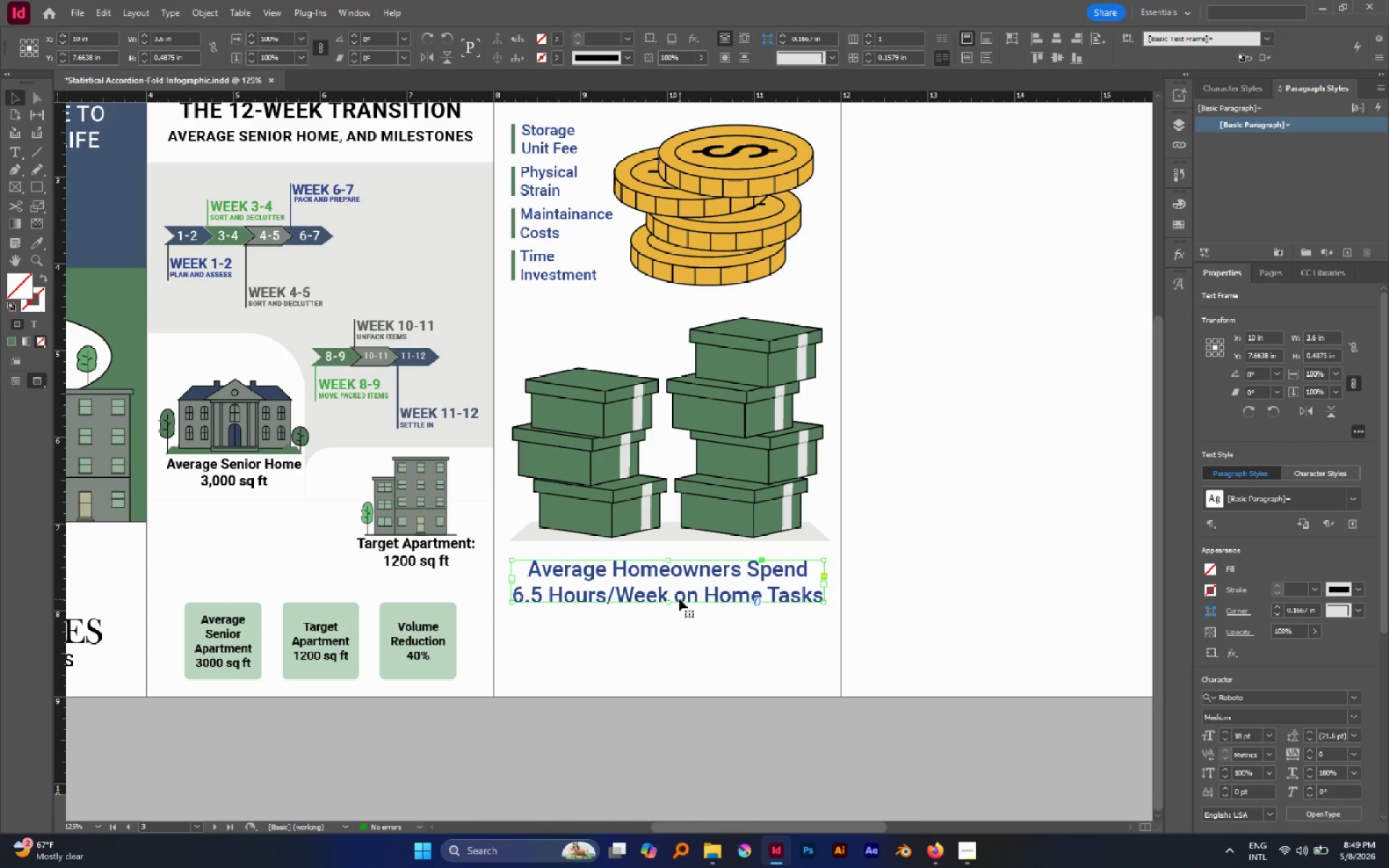 
key(W)
 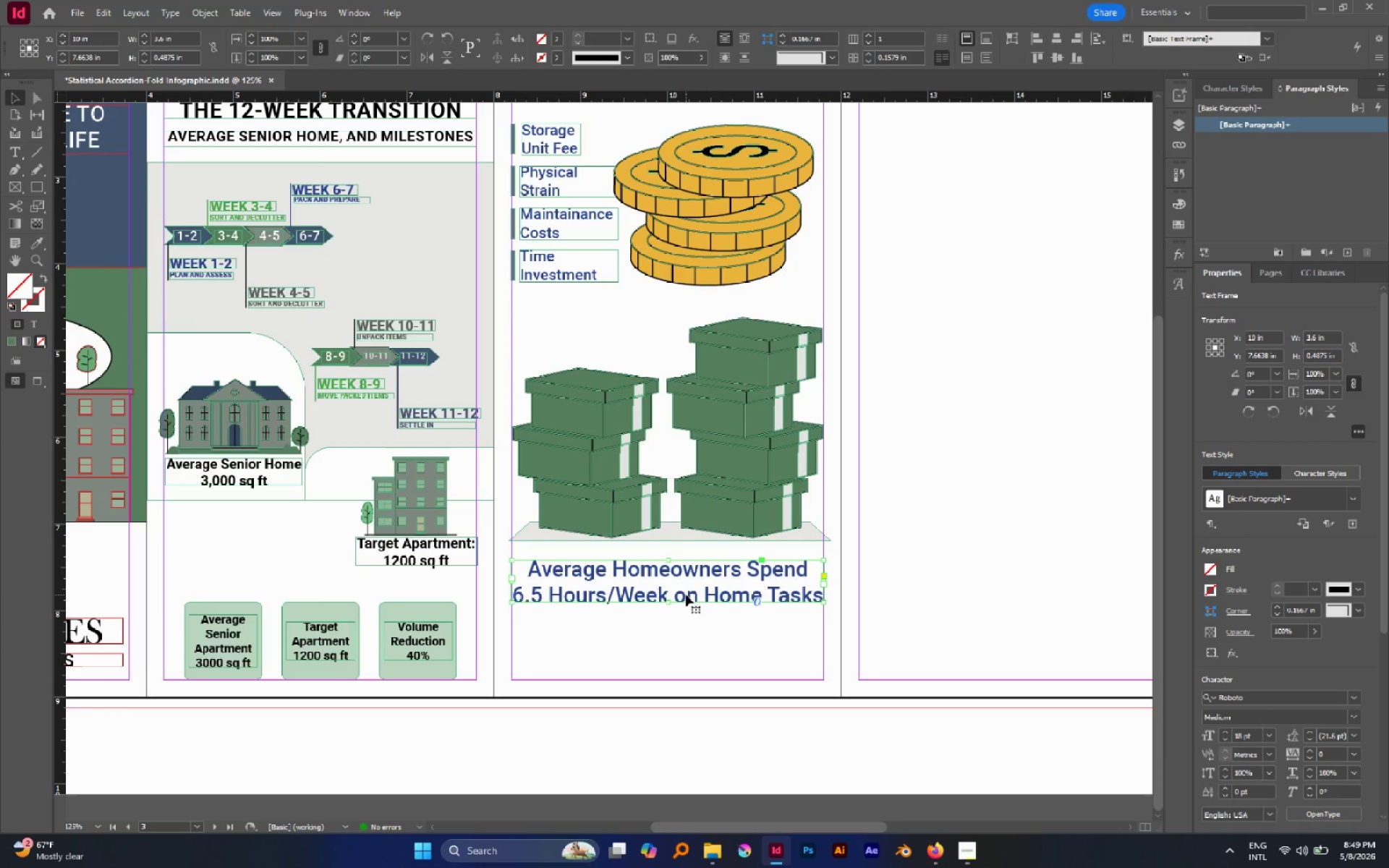 
left_click_drag(start_coordinate=[686, 595], to_coordinate=[688, 670])
 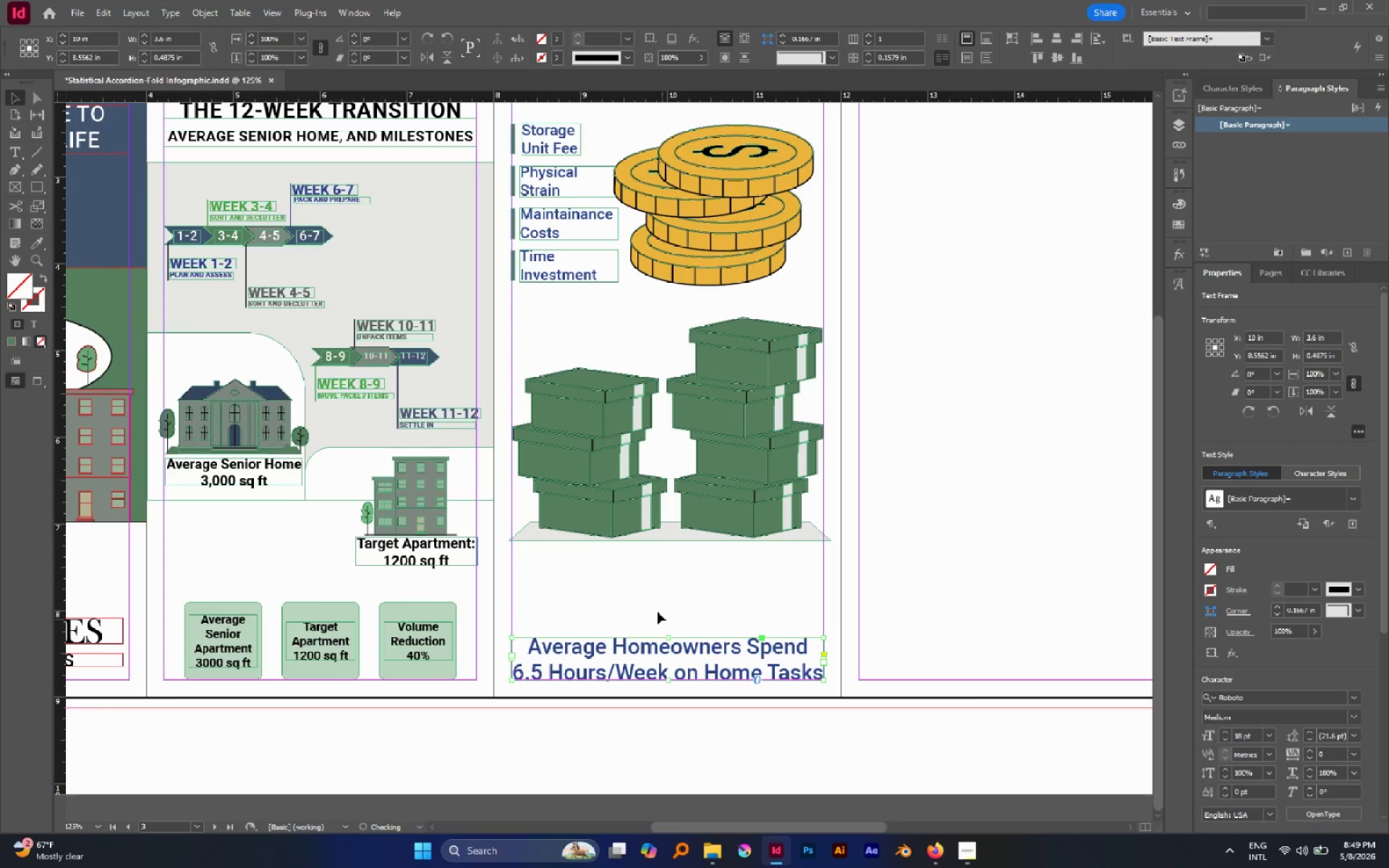 
hold_key(key=ShiftLeft, duration=1.81)
 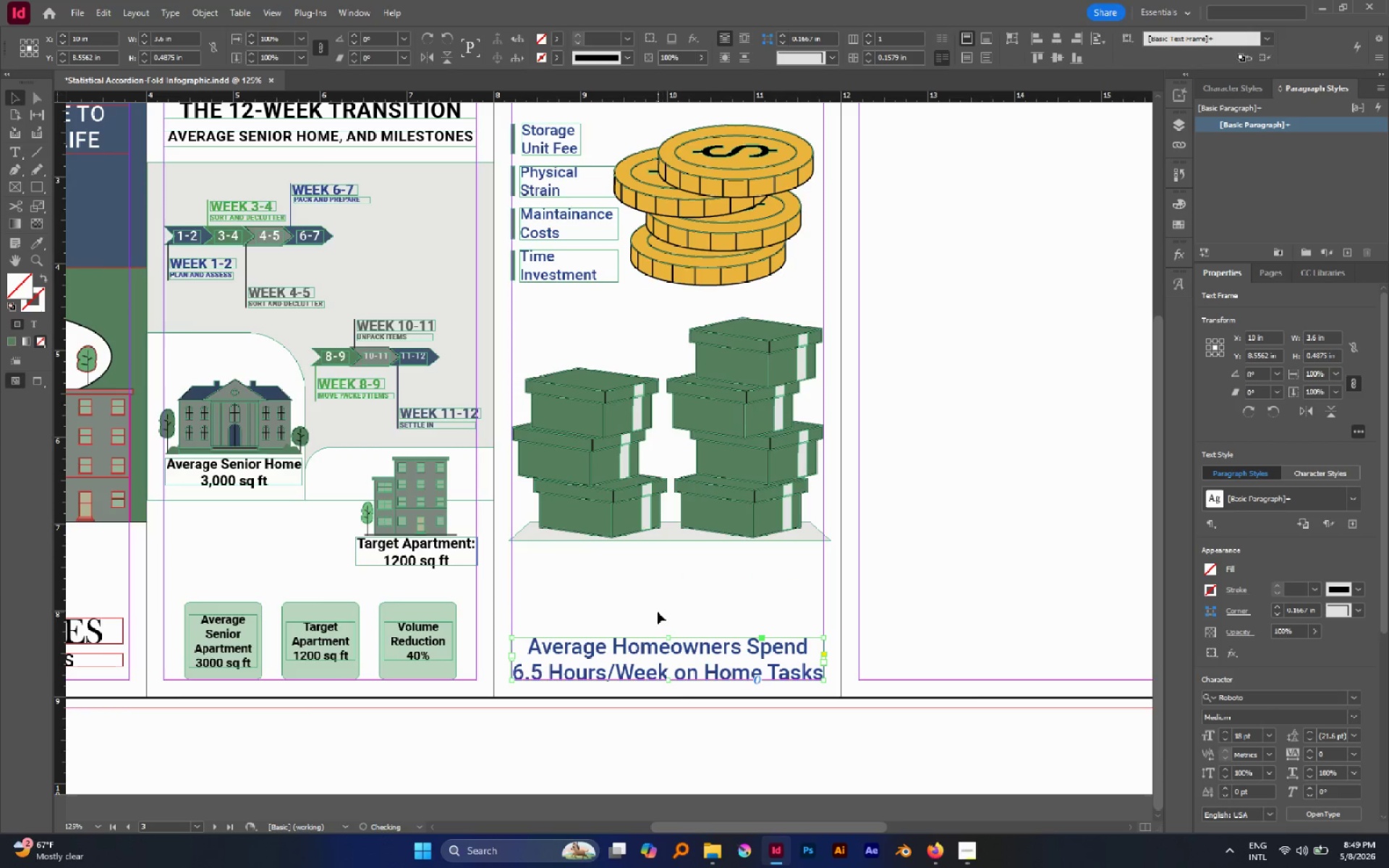 
left_click([658, 612])
 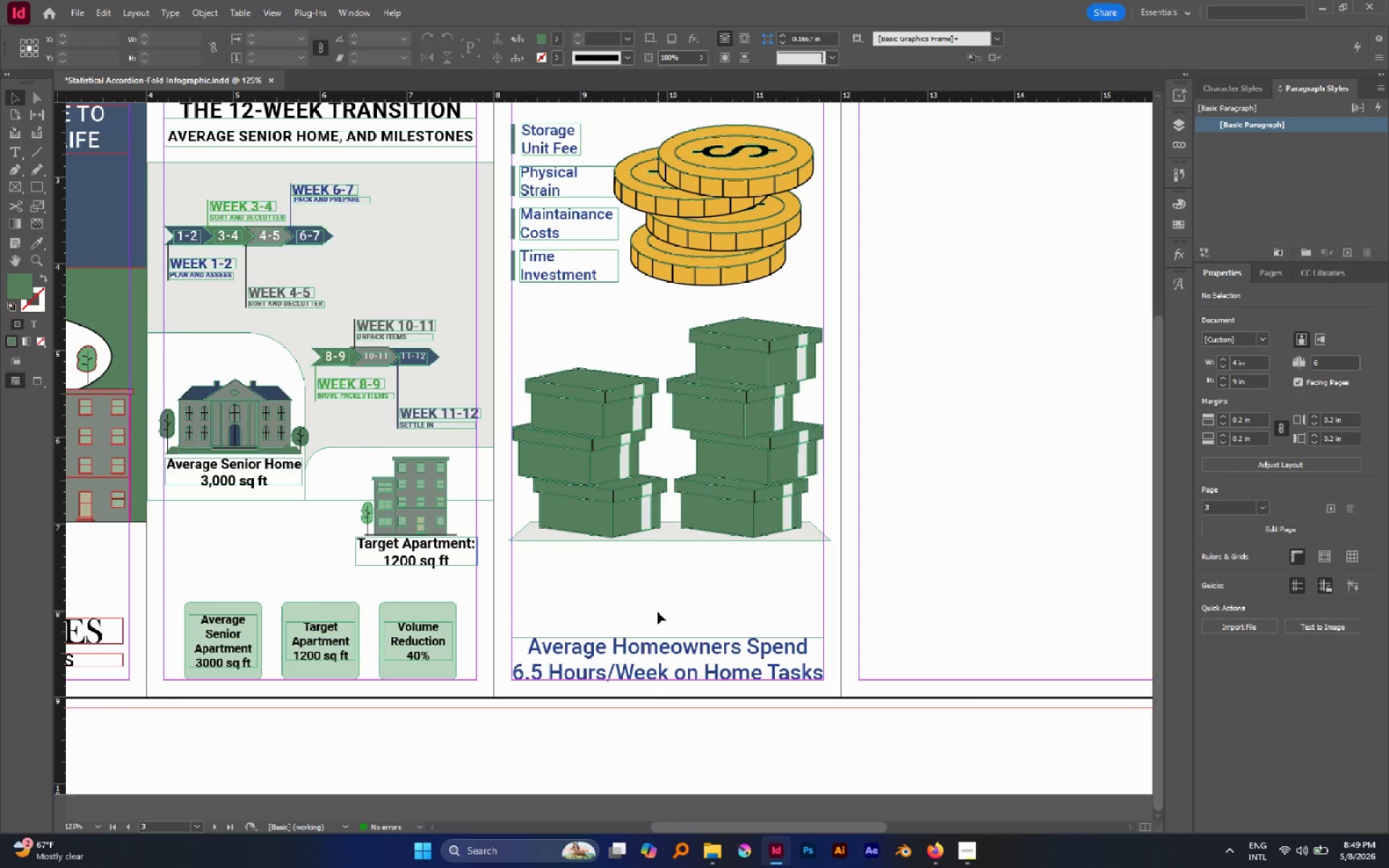 
key(W)
 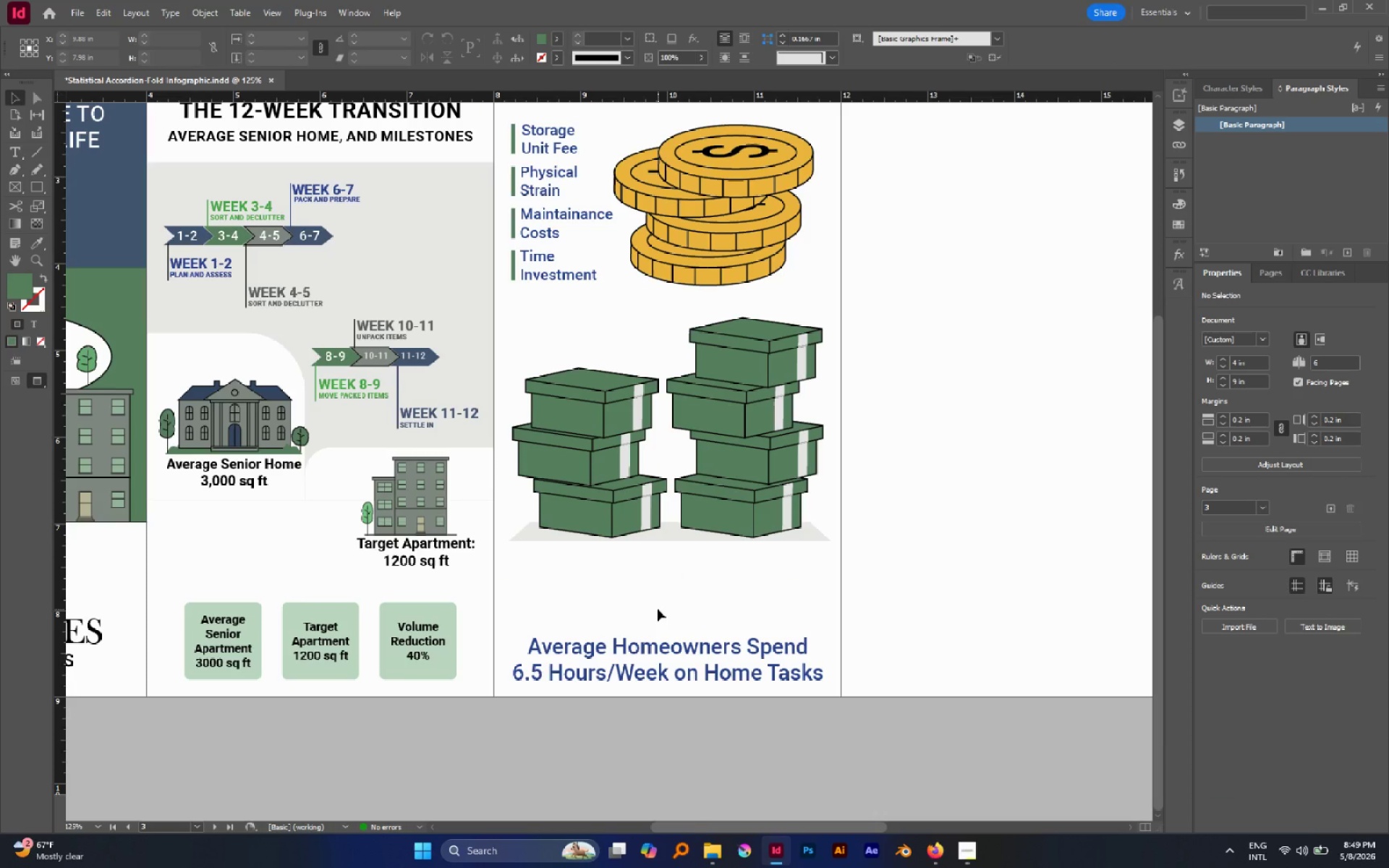 
hold_key(key=AltLeft, duration=0.97)
scroll: coordinate [729, 618], scroll_direction: up, amount: 2.0
 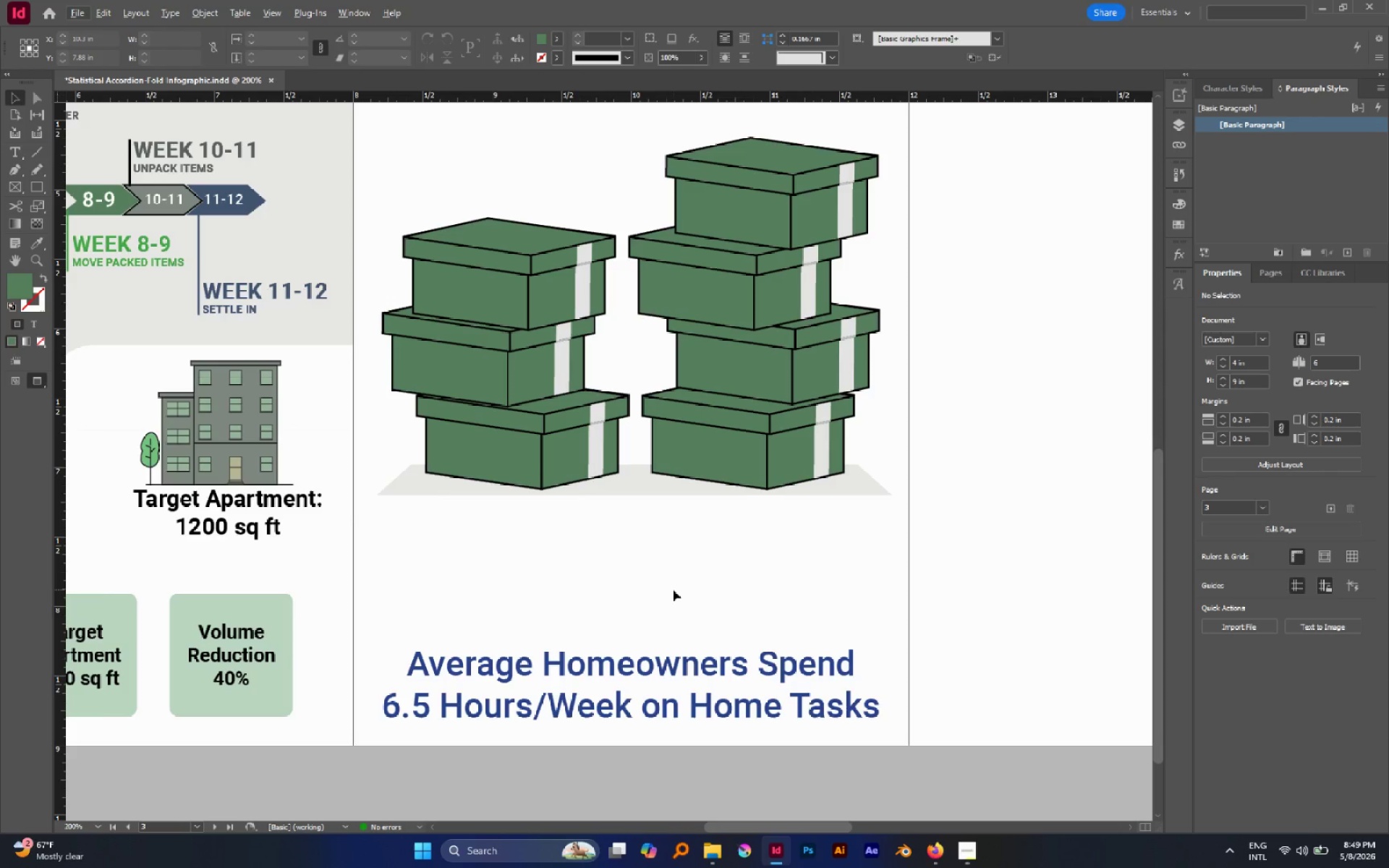 
key(P)
 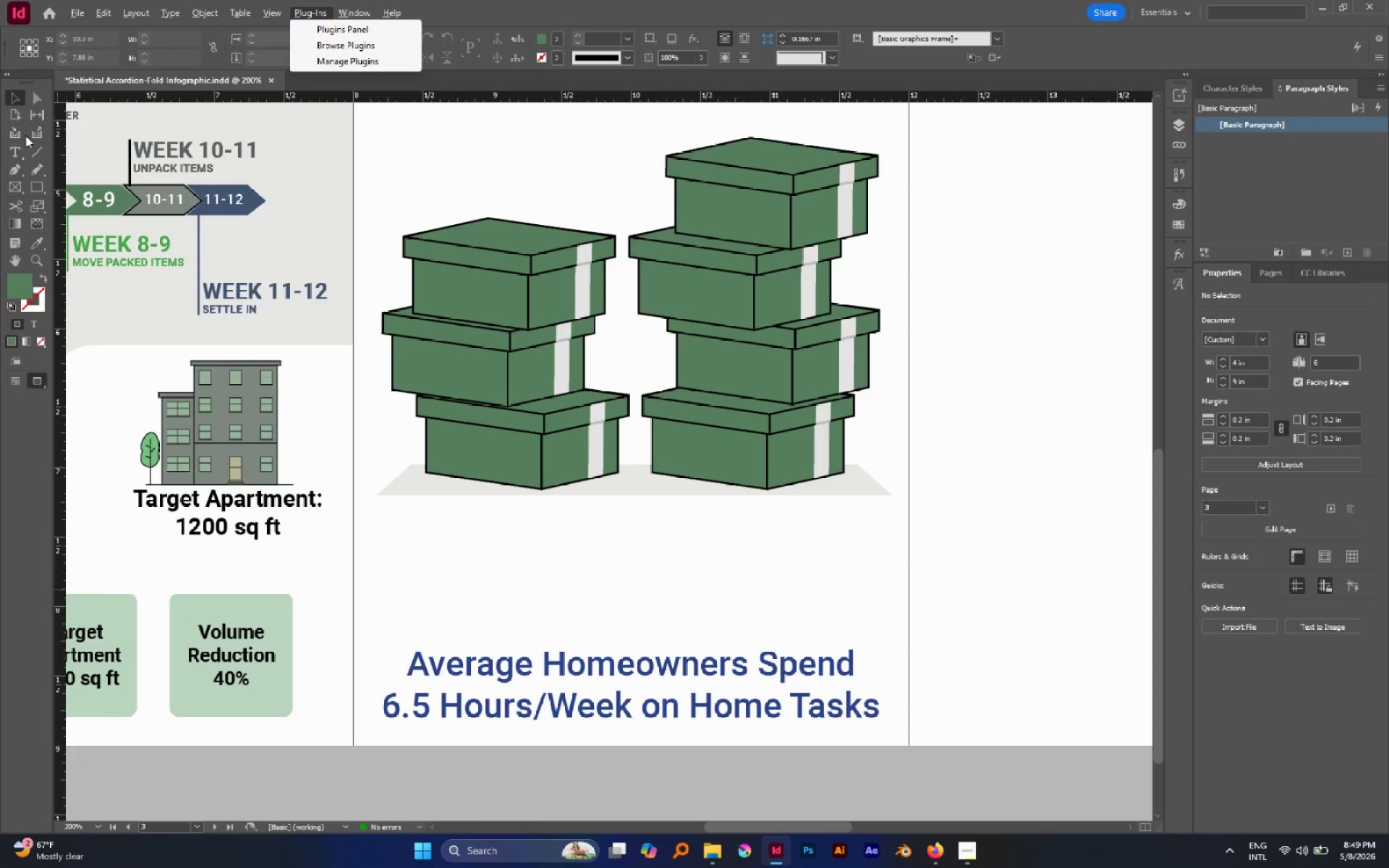 
left_click([14, 166])
 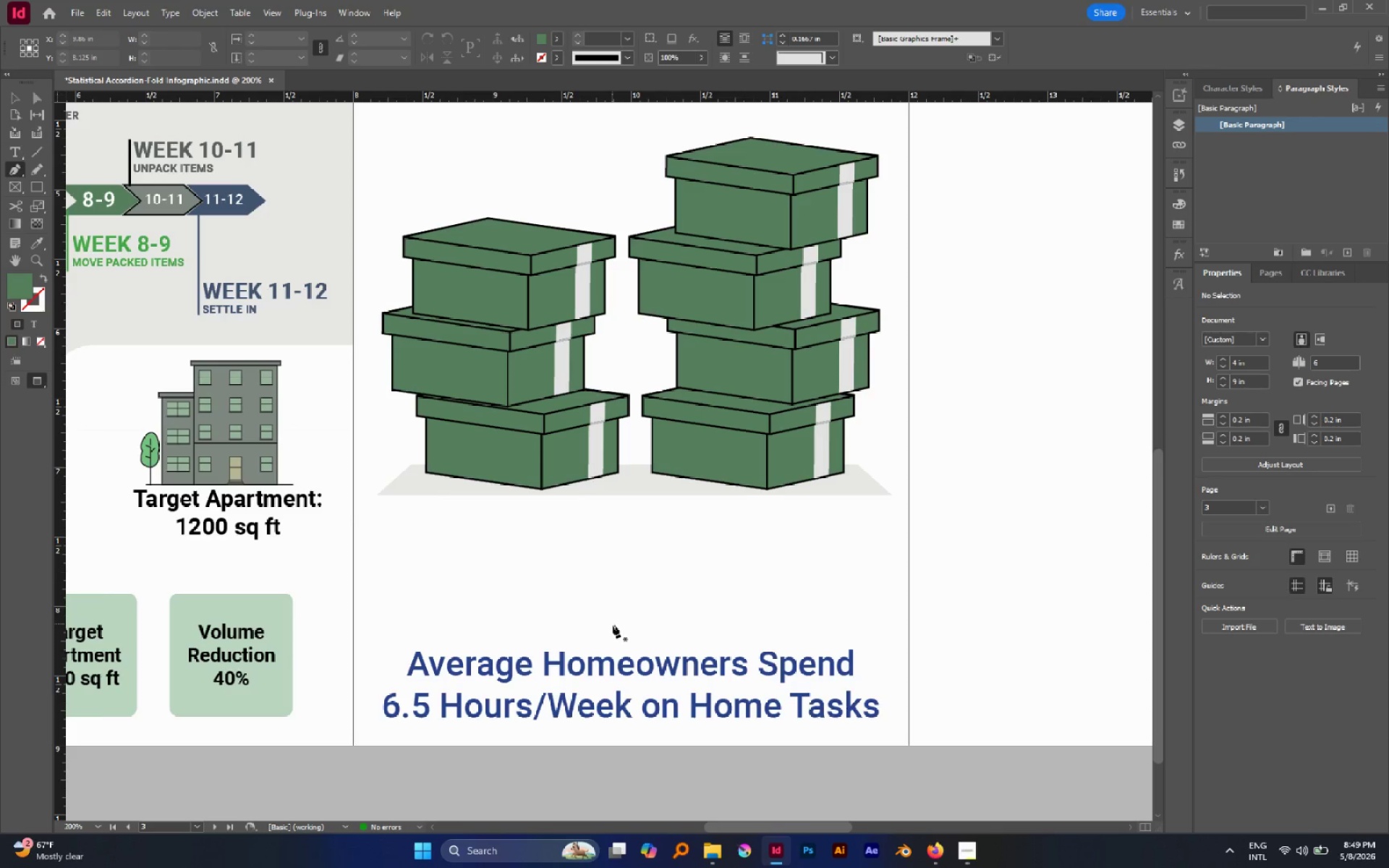 
wait(5.84)
 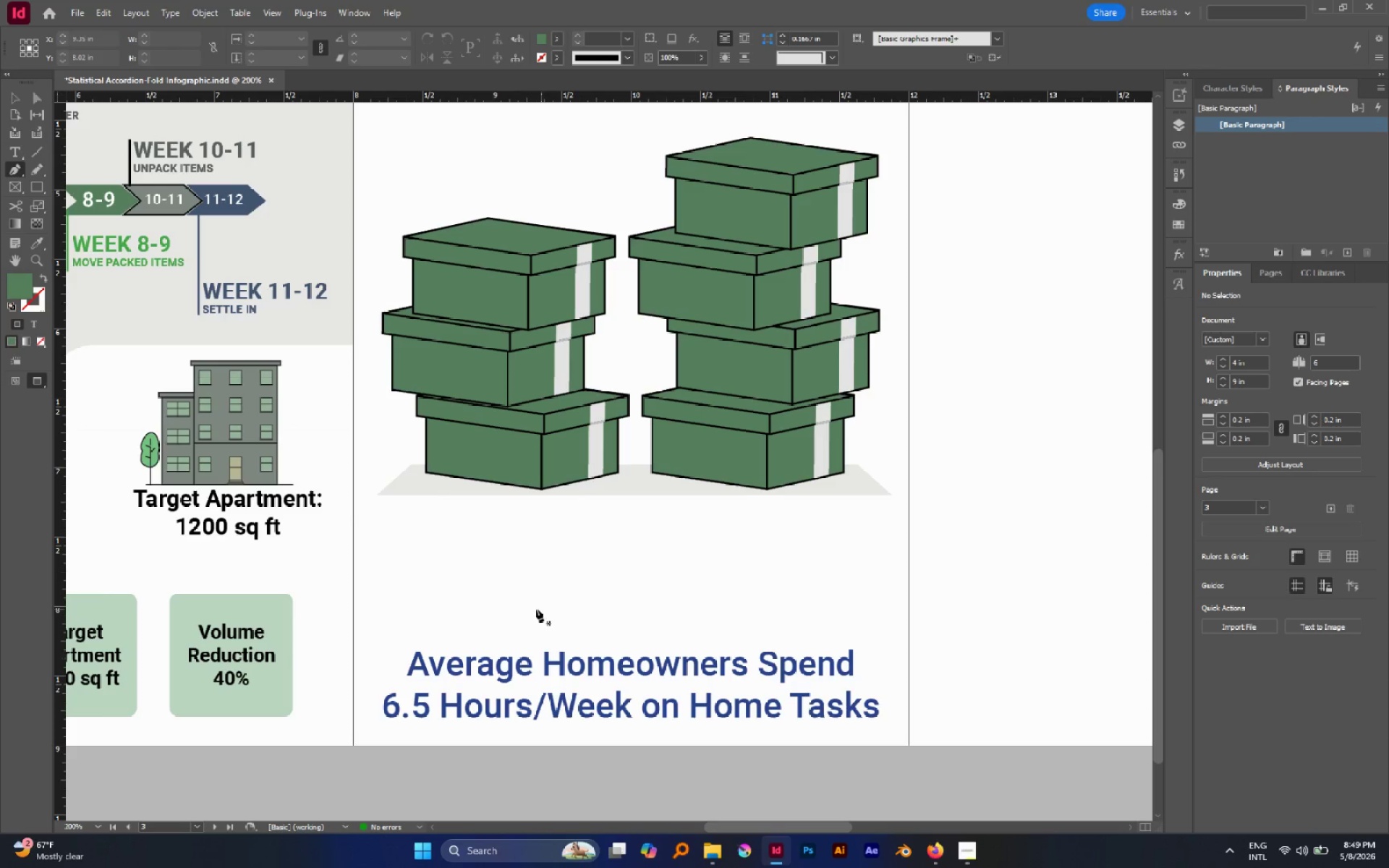 
left_click([613, 633])
 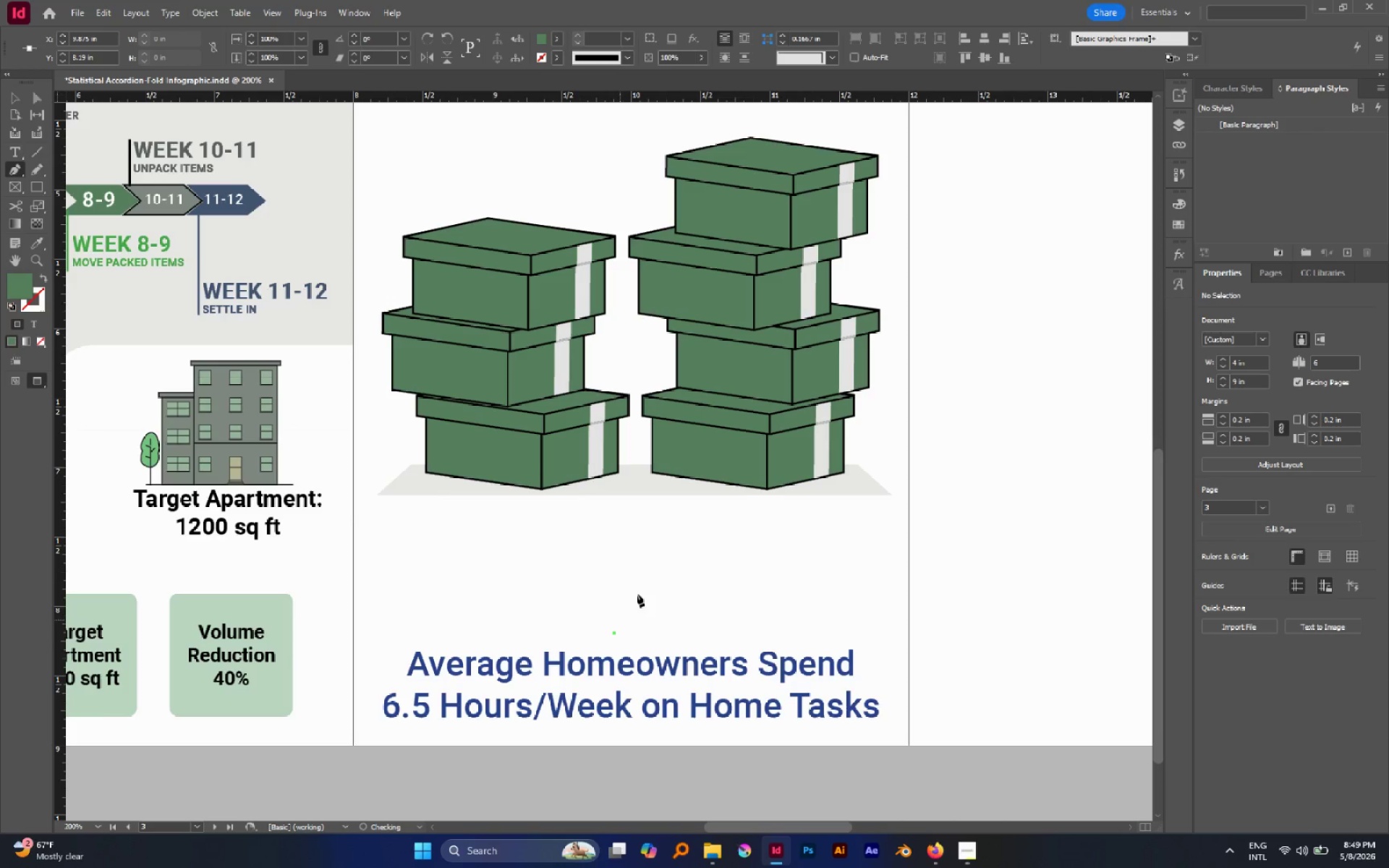 
hold_key(key=ShiftLeft, duration=1.92)
left_click([666, 527])
 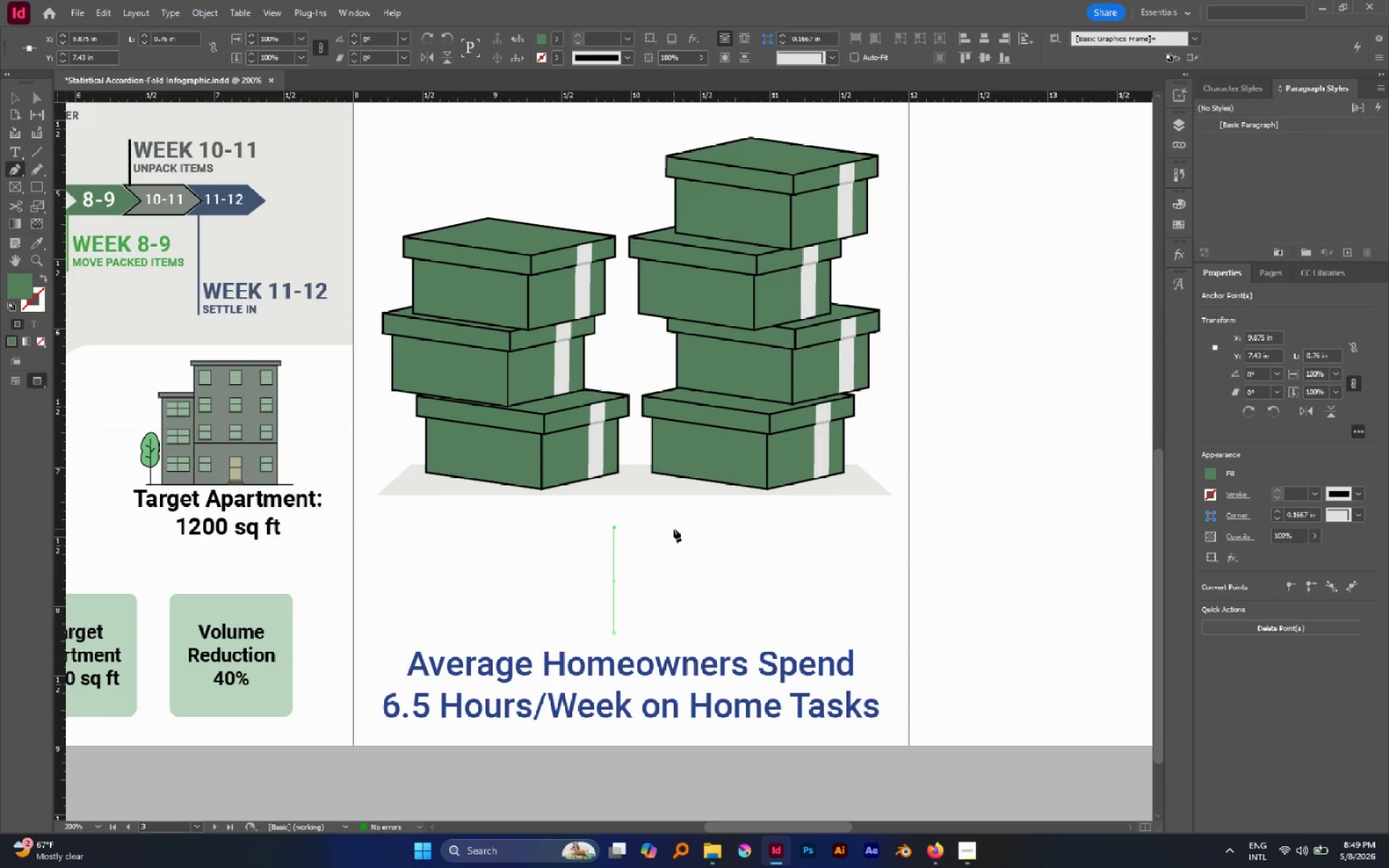 
key(Control+Z)
 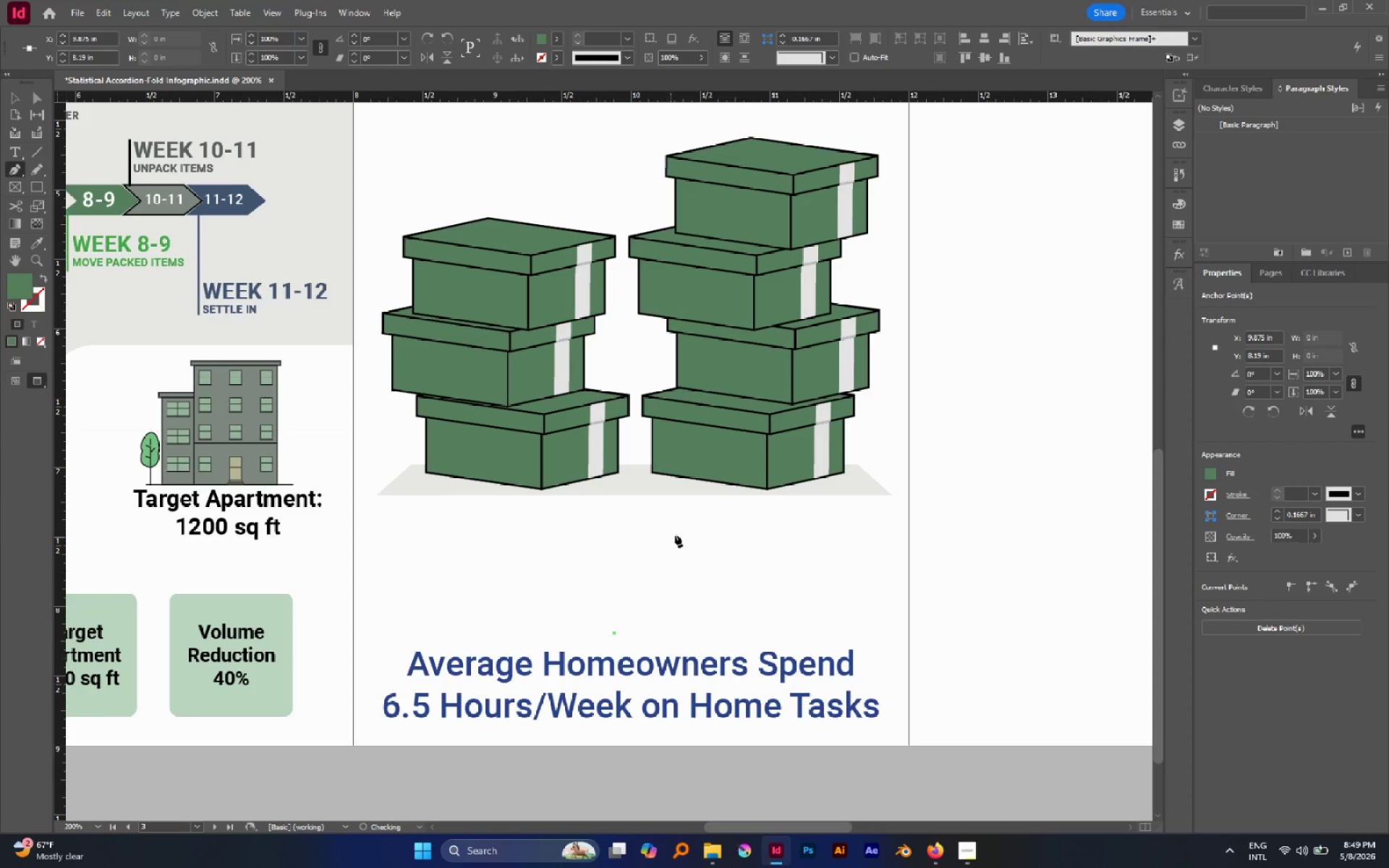 
left_click([675, 535])
 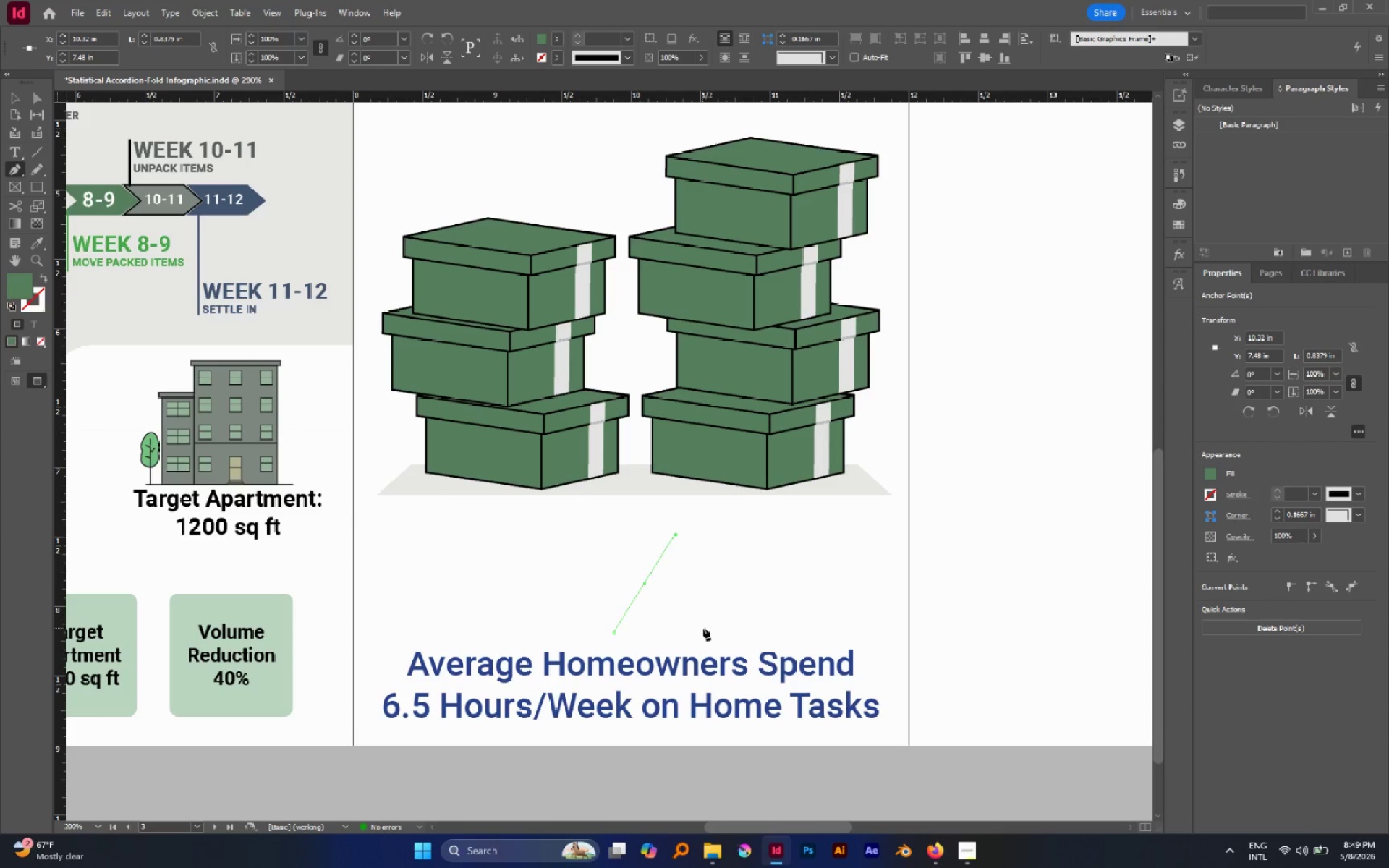 
left_click([713, 630])
 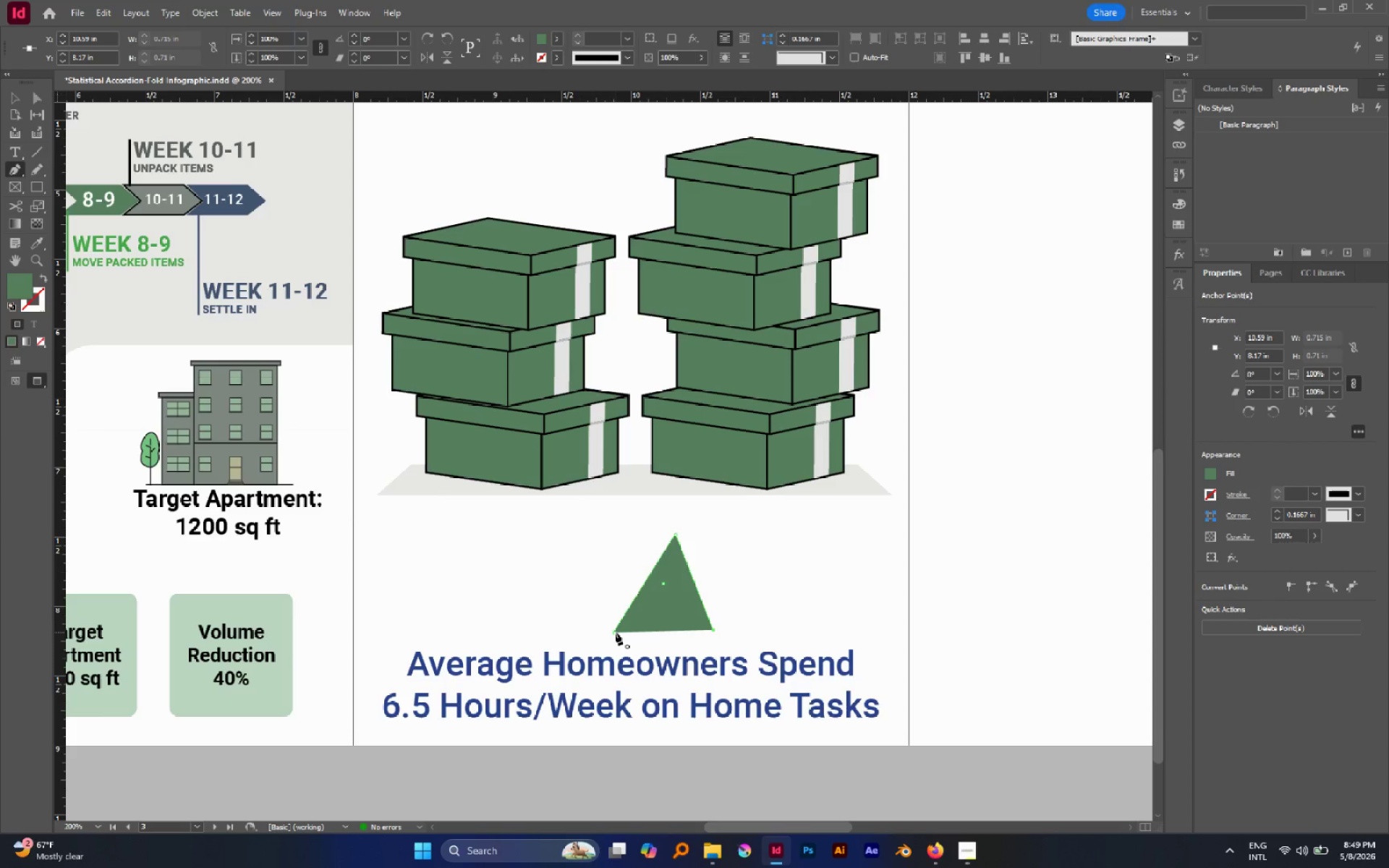 
left_click([615, 632])
 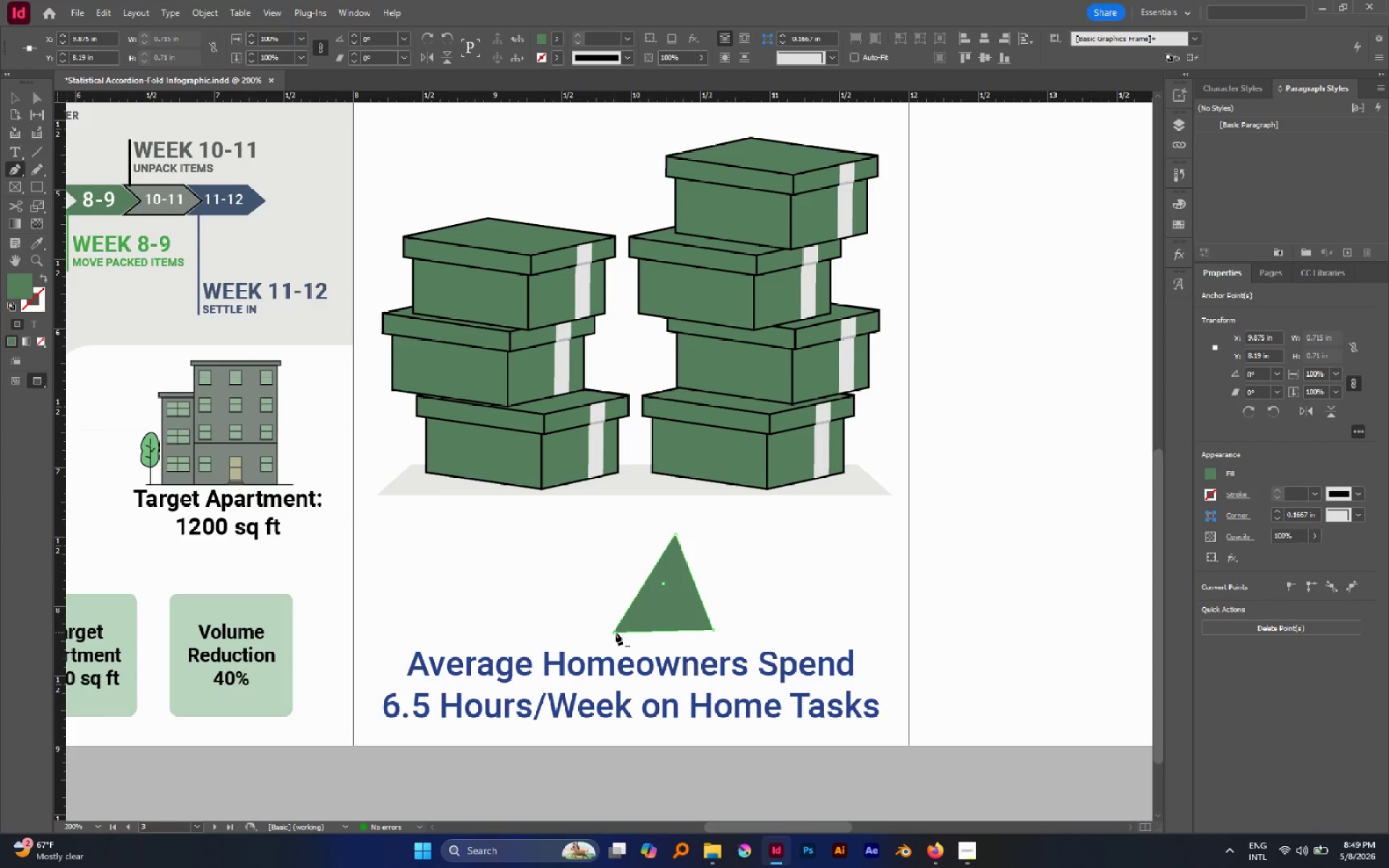 
key(A)
 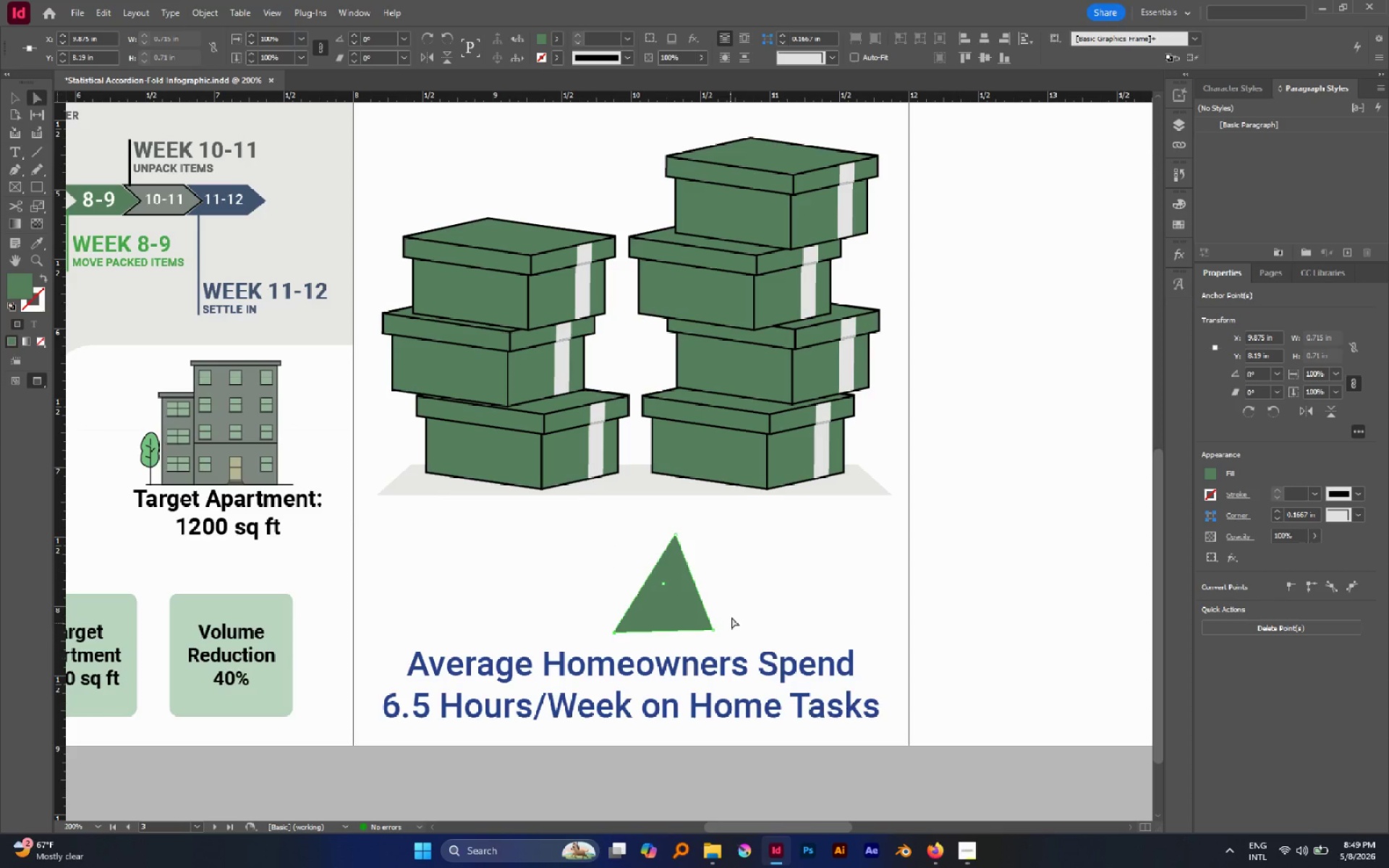 
left_click_drag(start_coordinate=[731, 616], to_coordinate=[708, 639])
 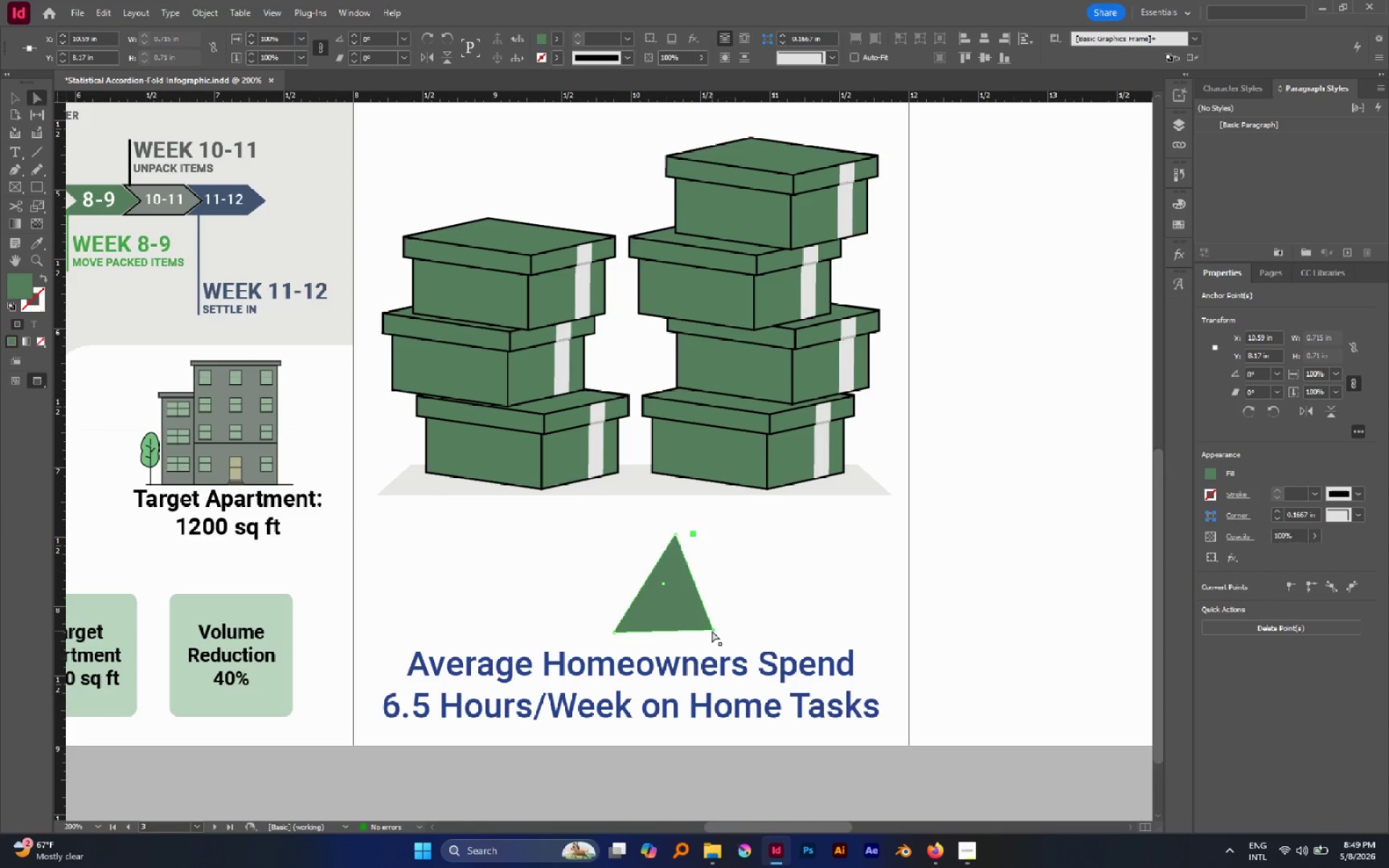 
left_click_drag(start_coordinate=[712, 631], to_coordinate=[687, 611])
 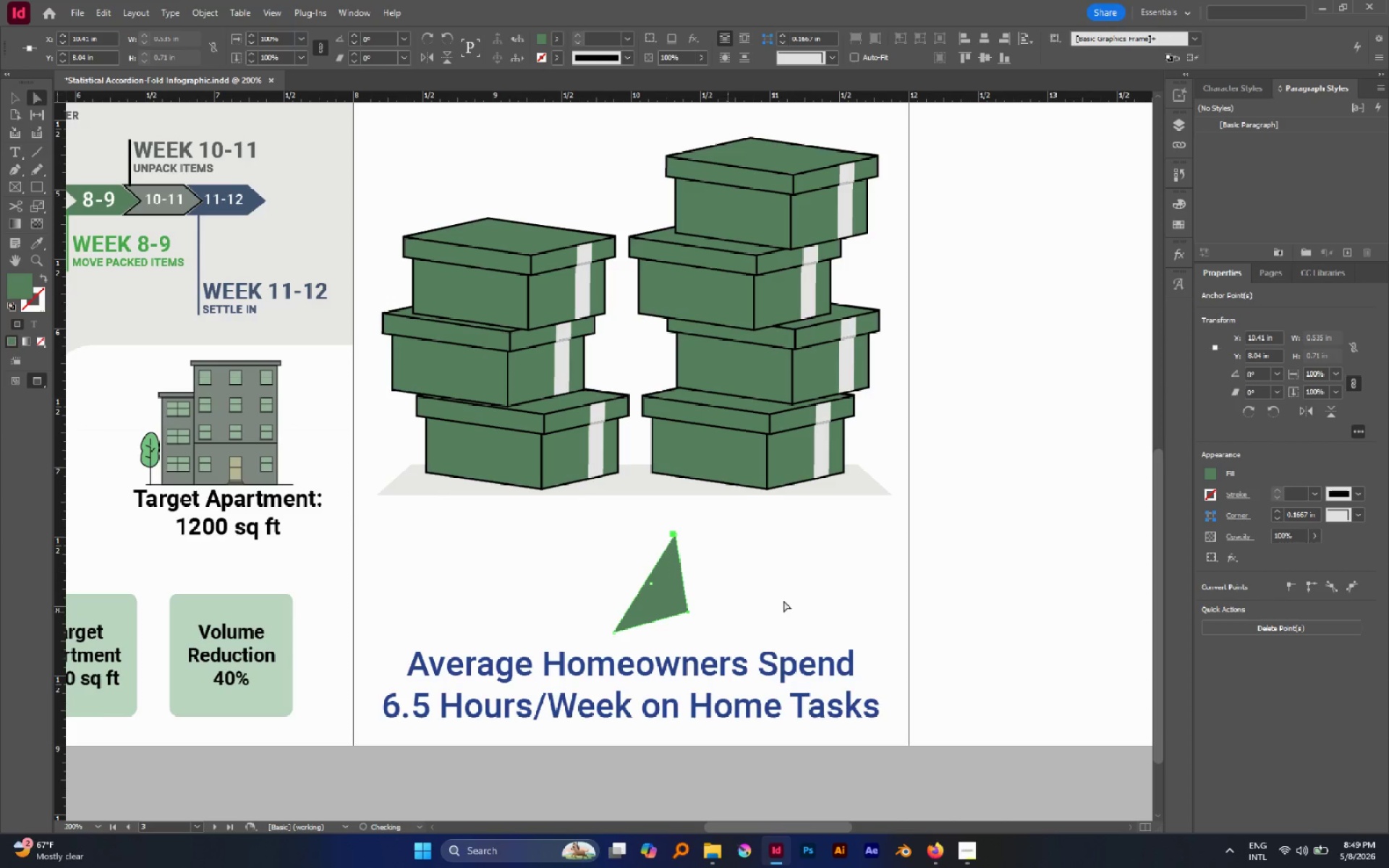 
left_click([788, 600])
 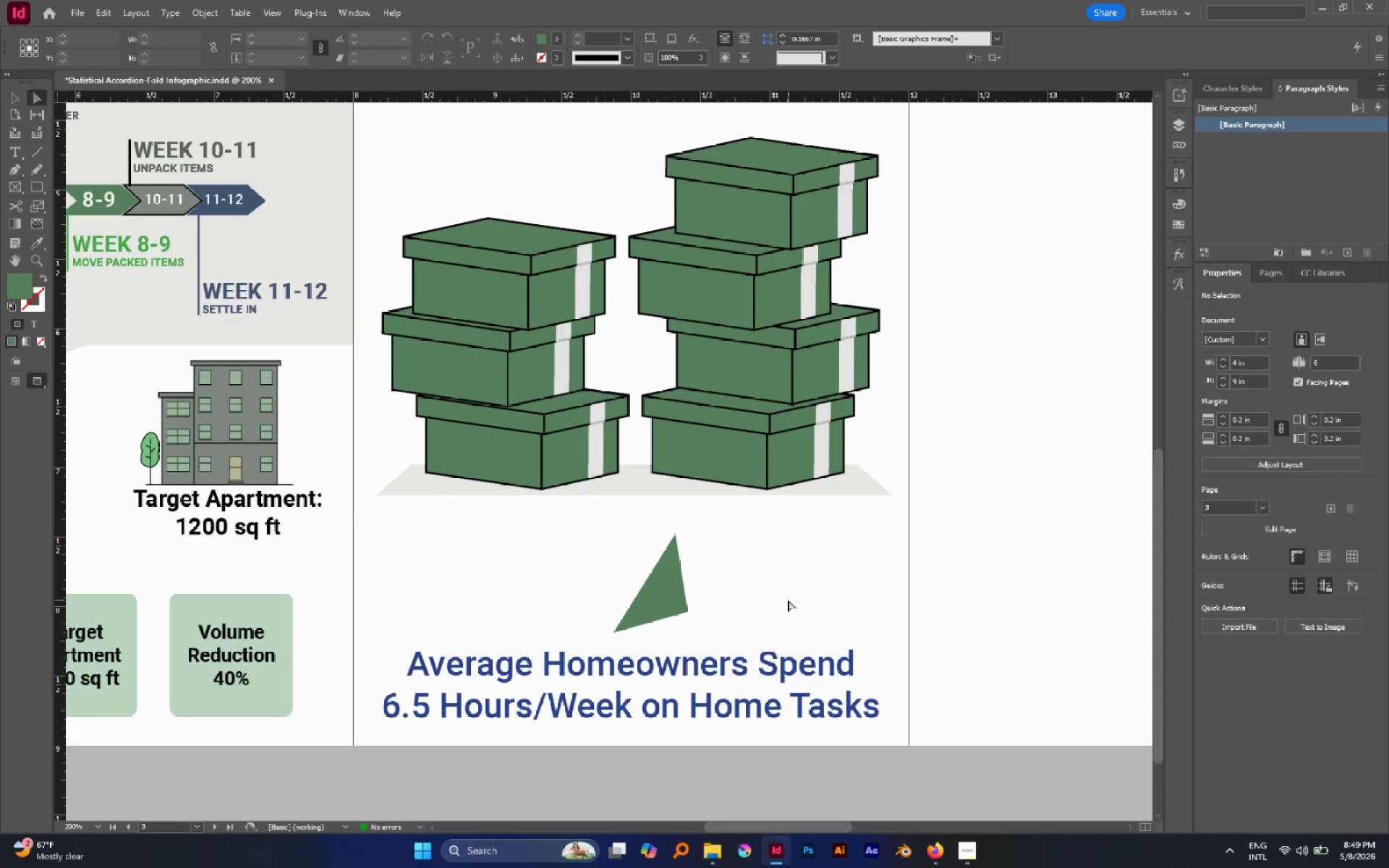 
key(V)
 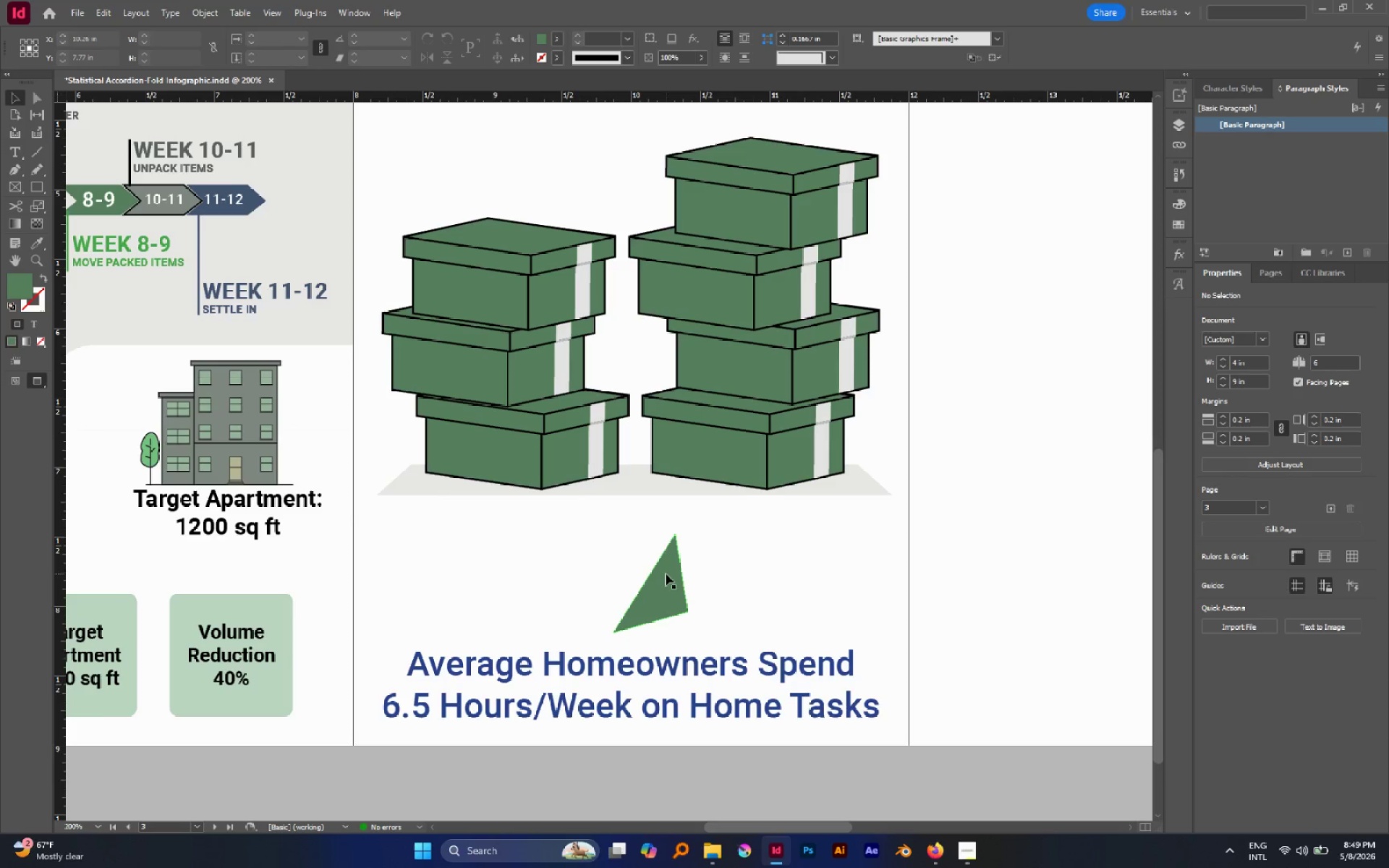 
left_click([664, 574])
 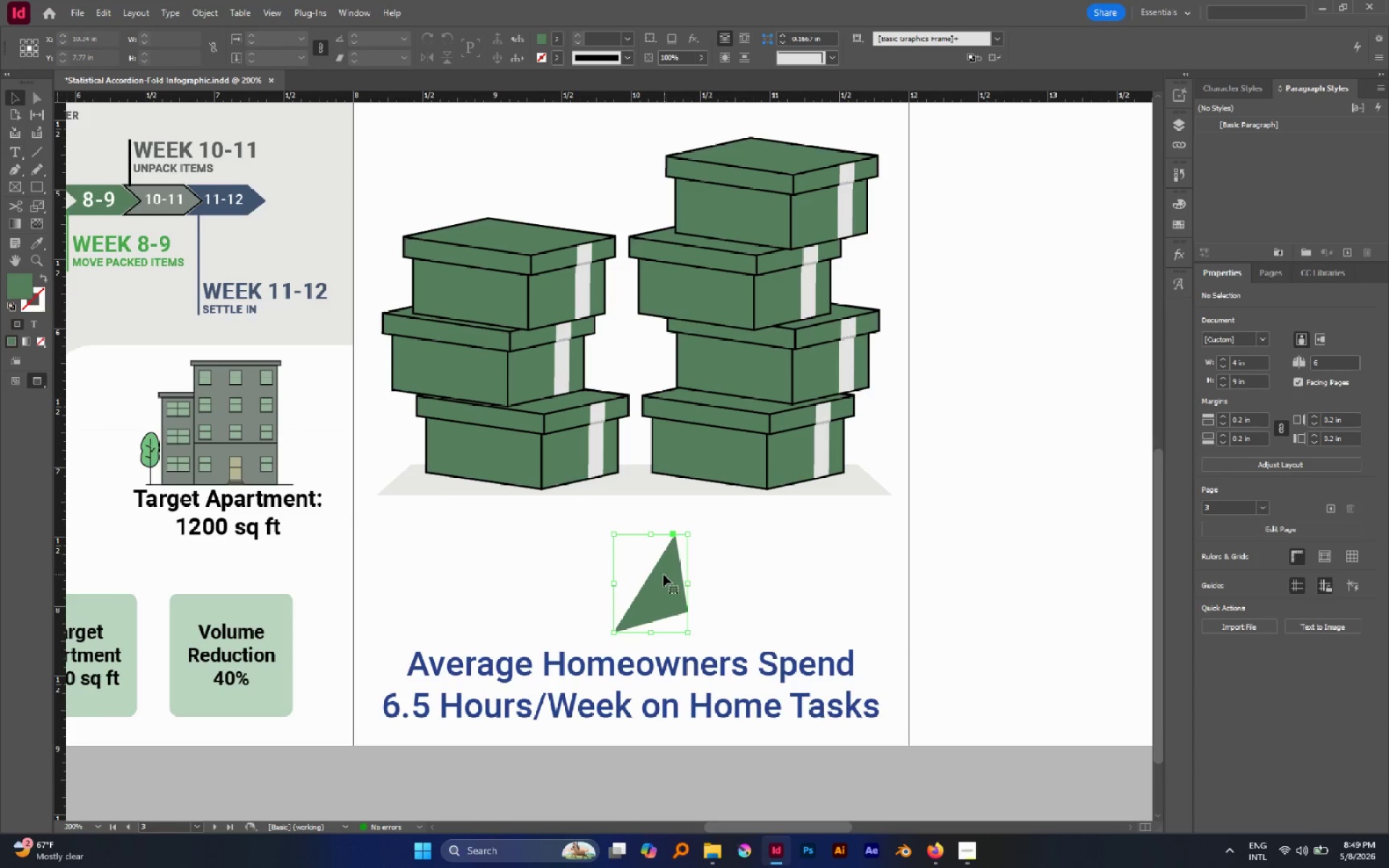 
hold_key(key=AltLeft, duration=2.41)
left_click_drag(start_coordinate=[663, 575], to_coordinate=[495, 565])
 